 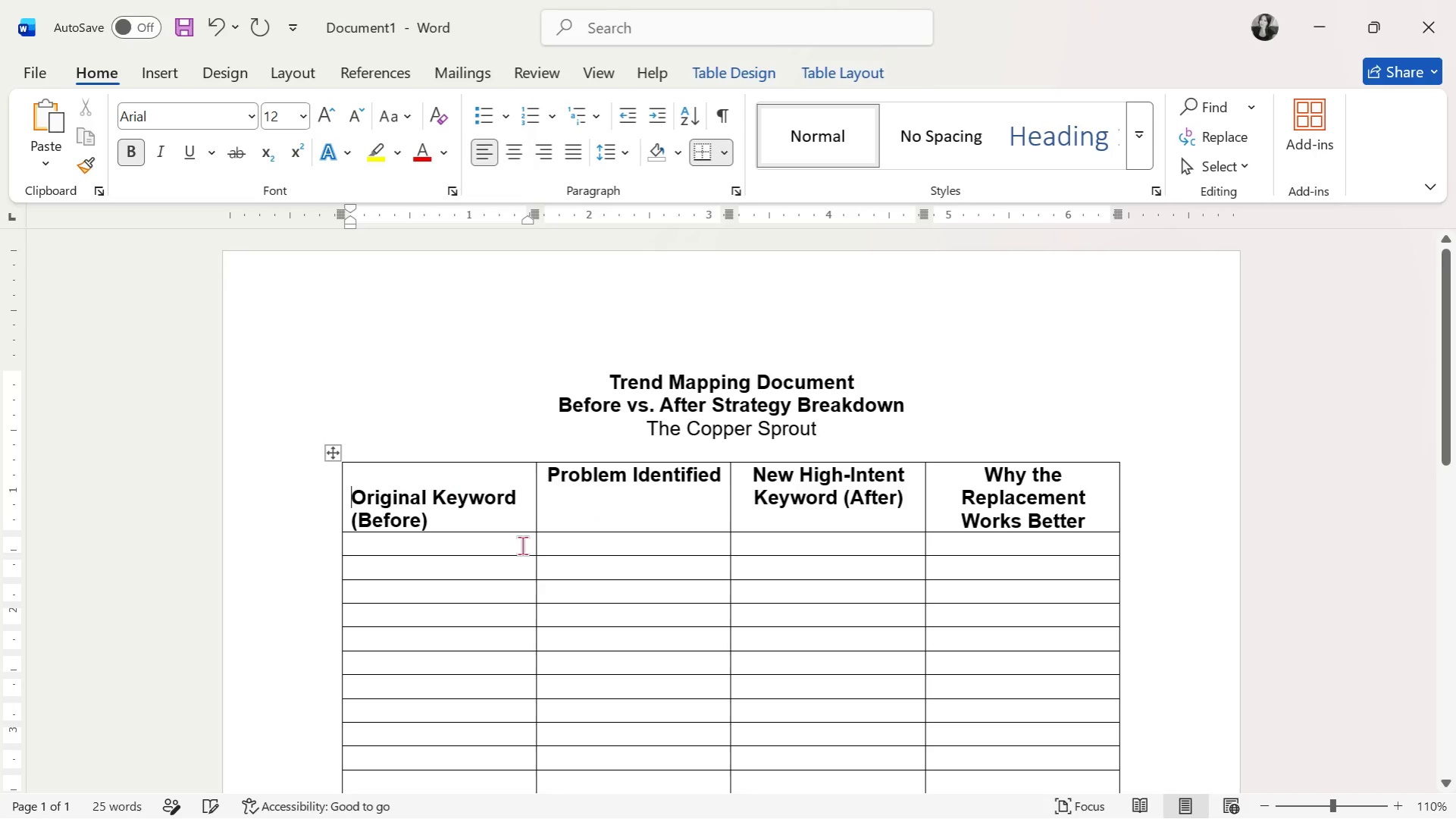 
key(Backspace)
 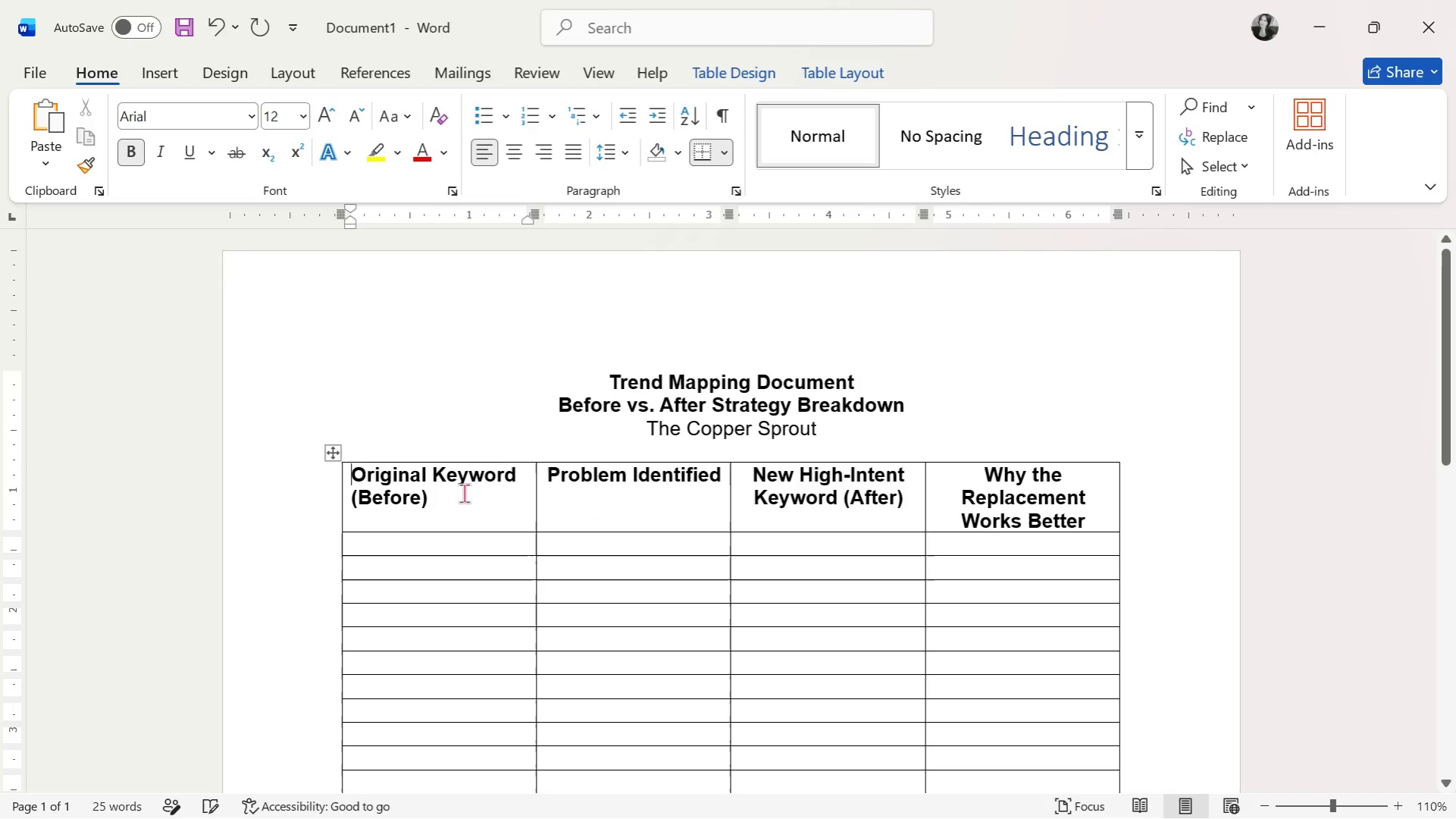 
left_click_drag(start_coordinate=[464, 490], to_coordinate=[345, 471])
 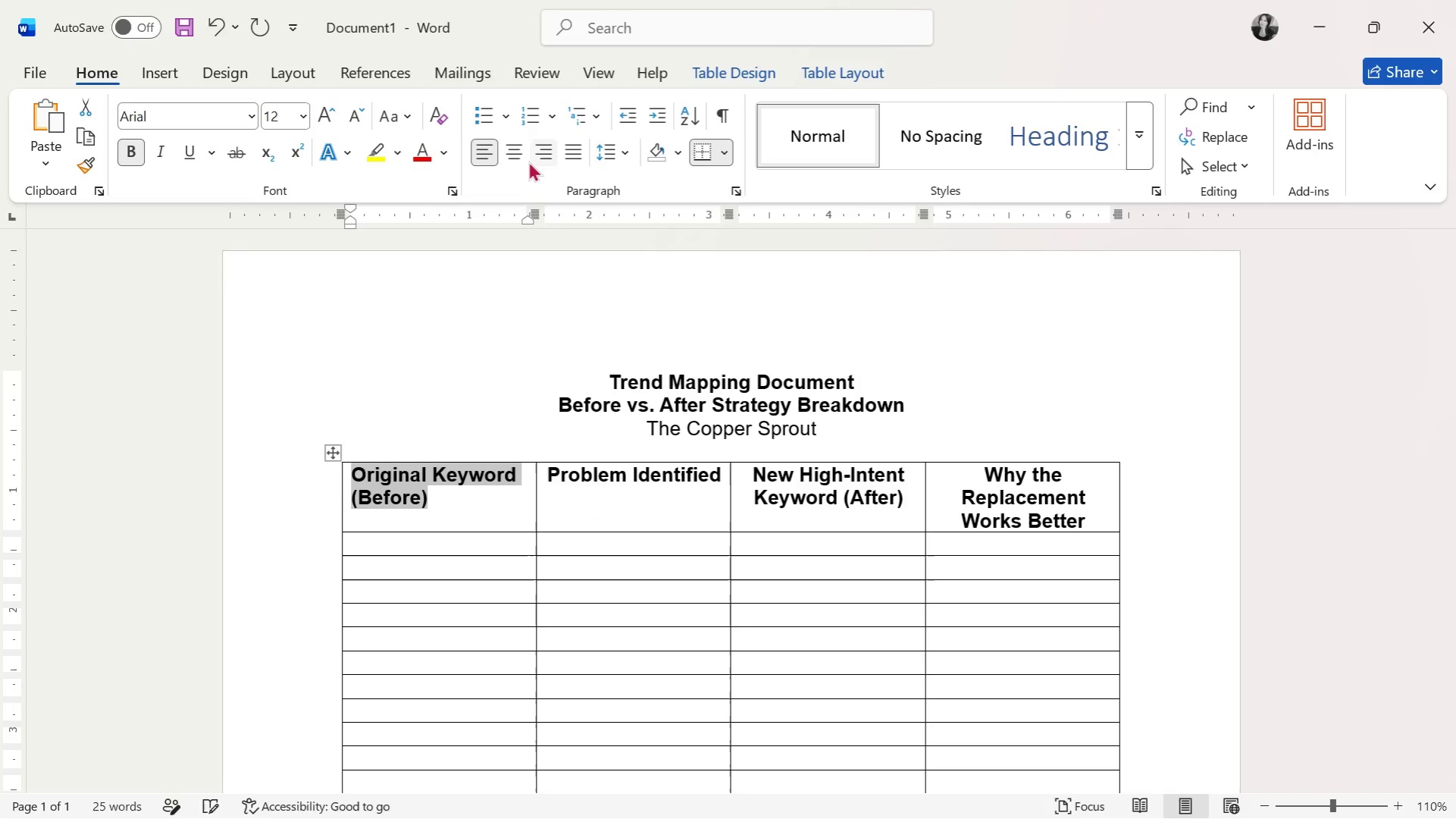 
left_click([519, 150])
 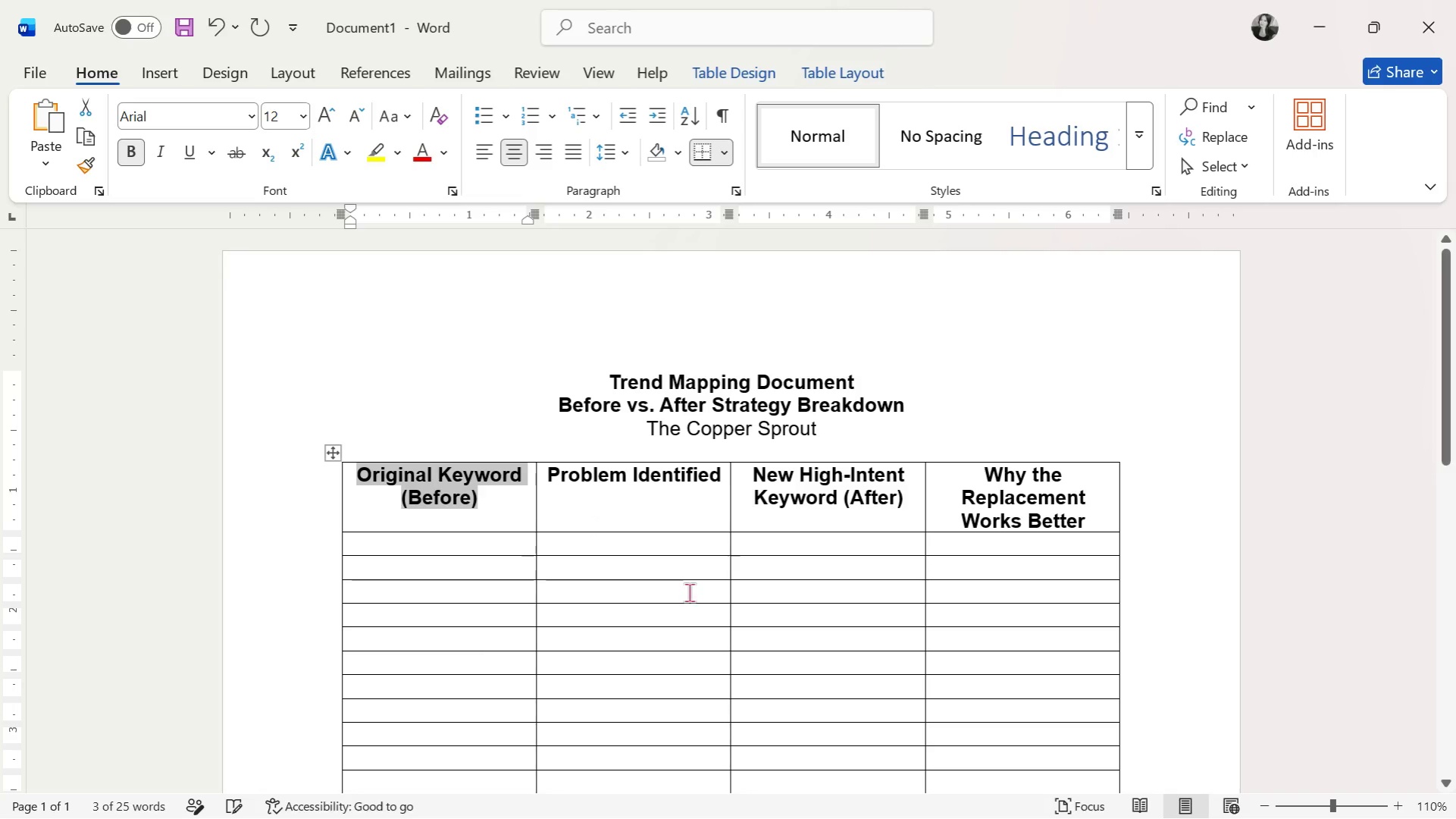 
left_click([683, 599])
 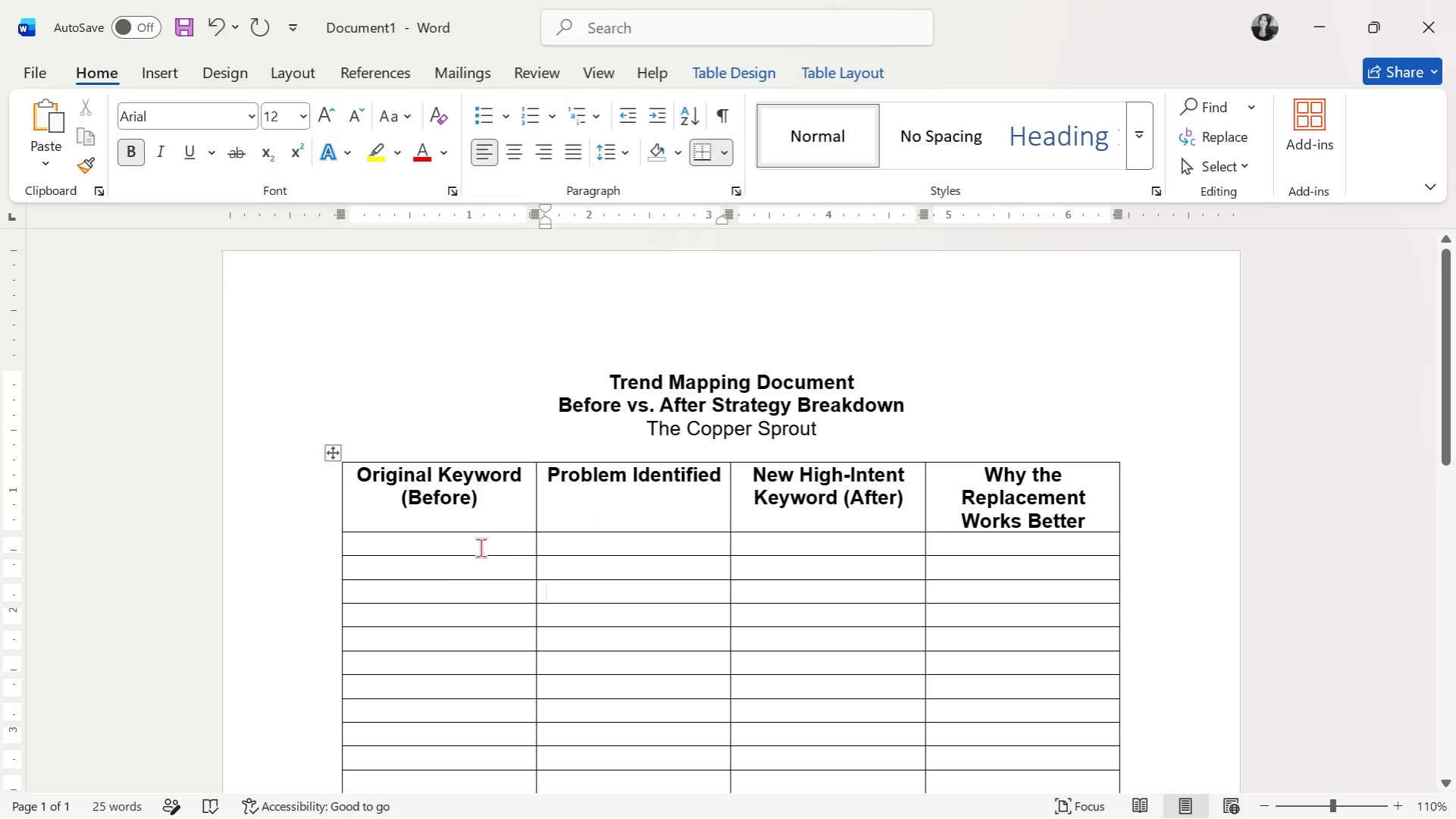 
left_click([480, 541])
 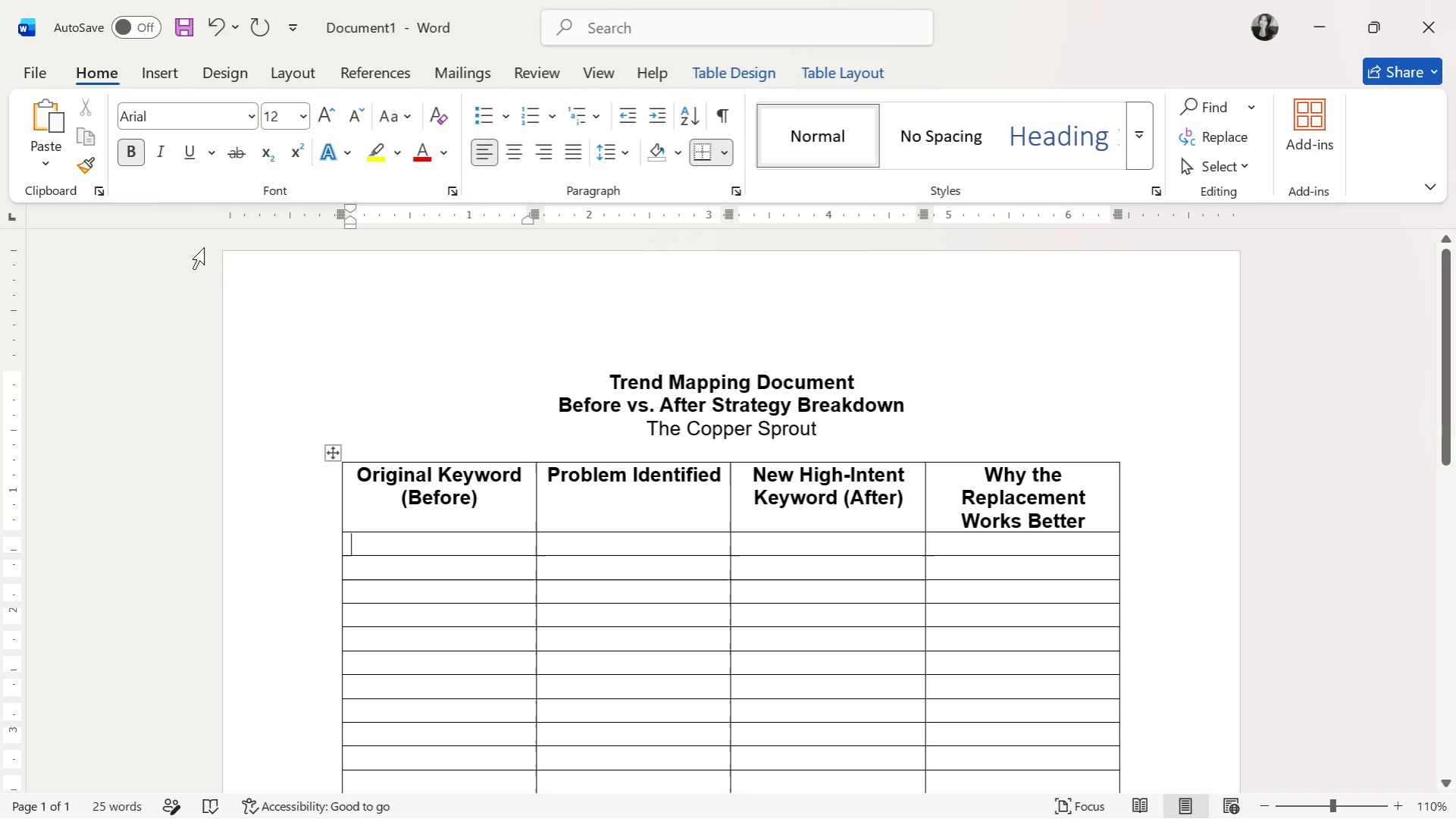 
left_click([133, 151])
 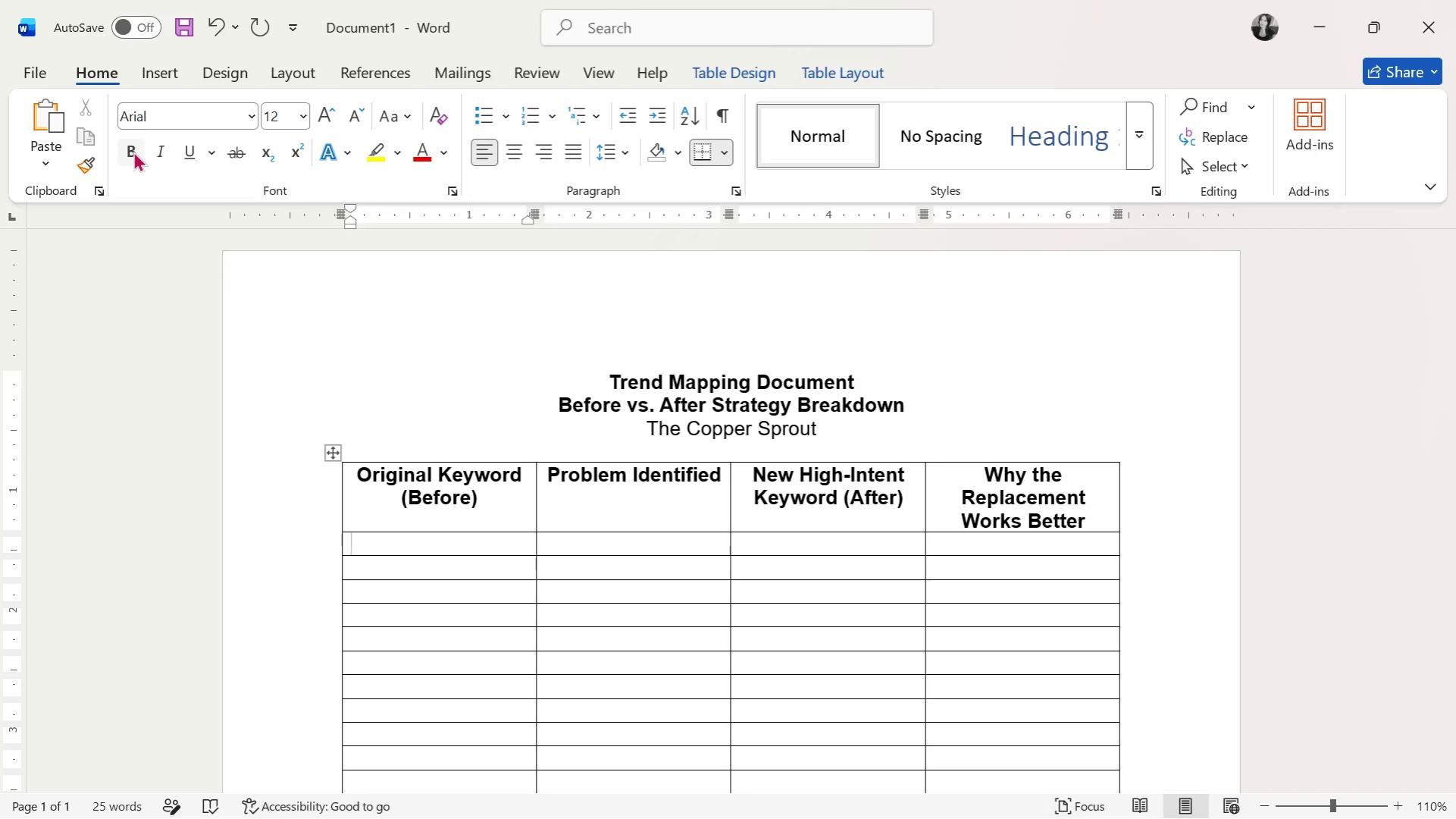 
type(garden decor)
 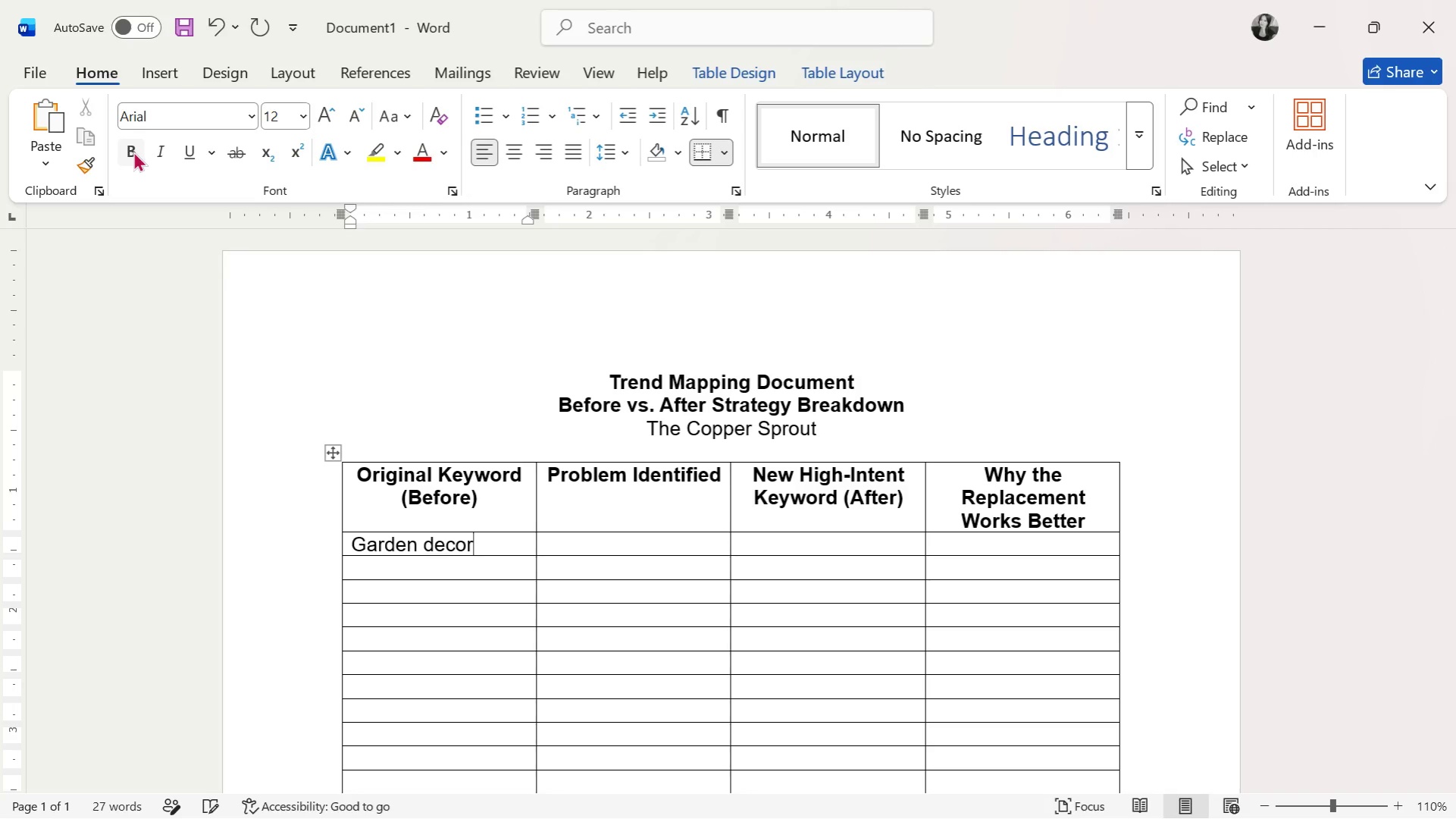 
key(Enter)
 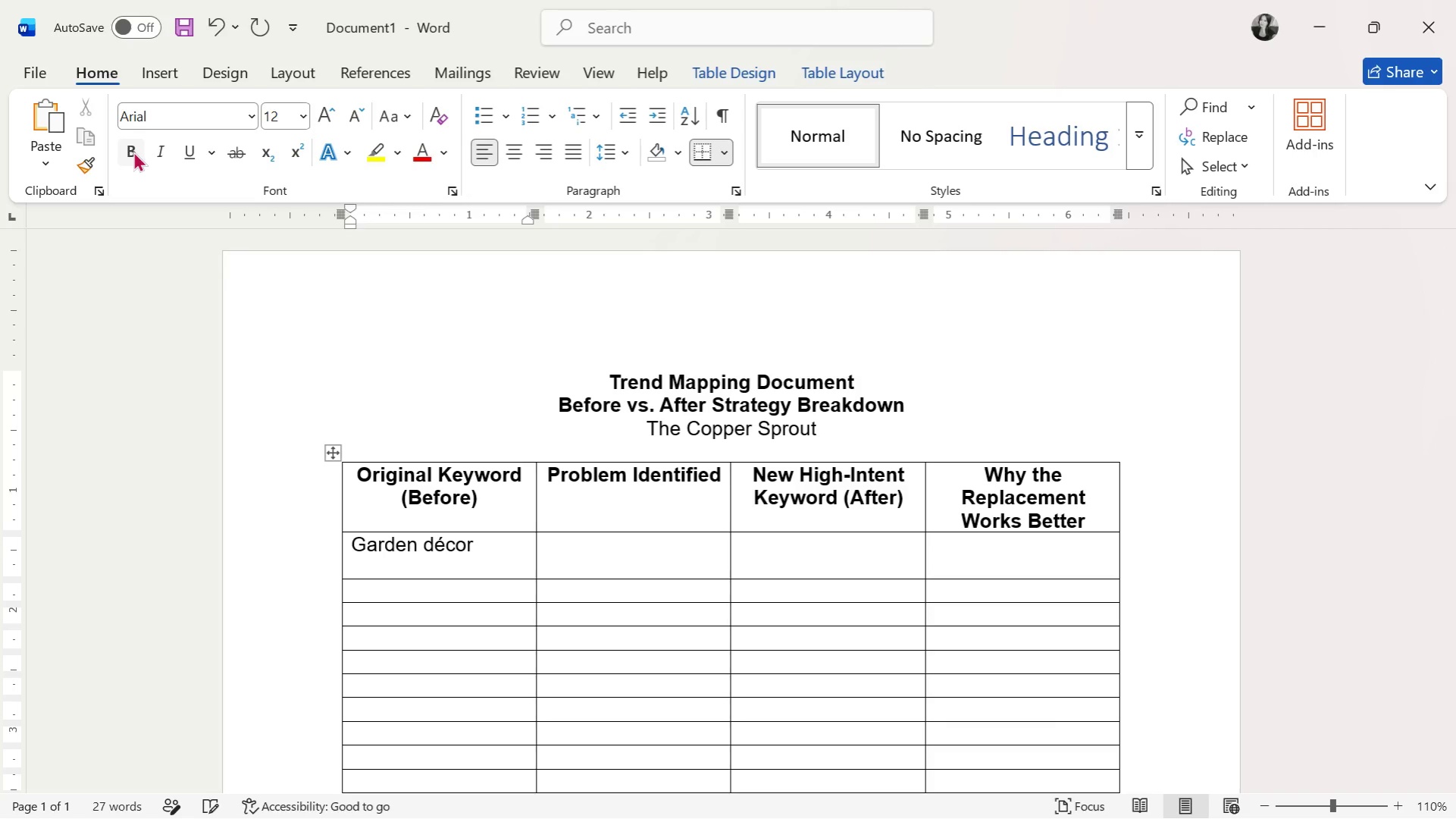 
key(Backspace)
 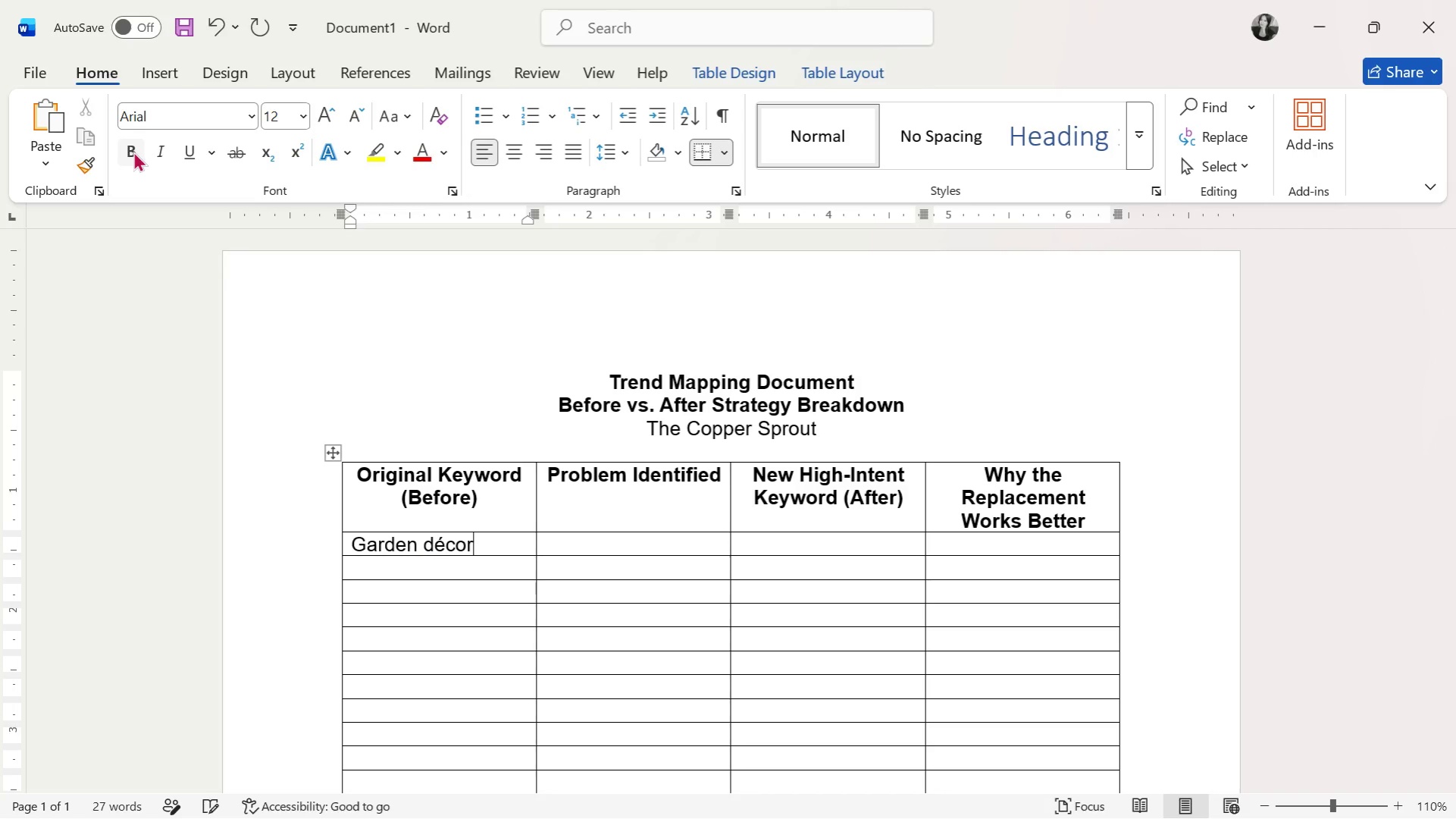 
key(ArrowDown)
 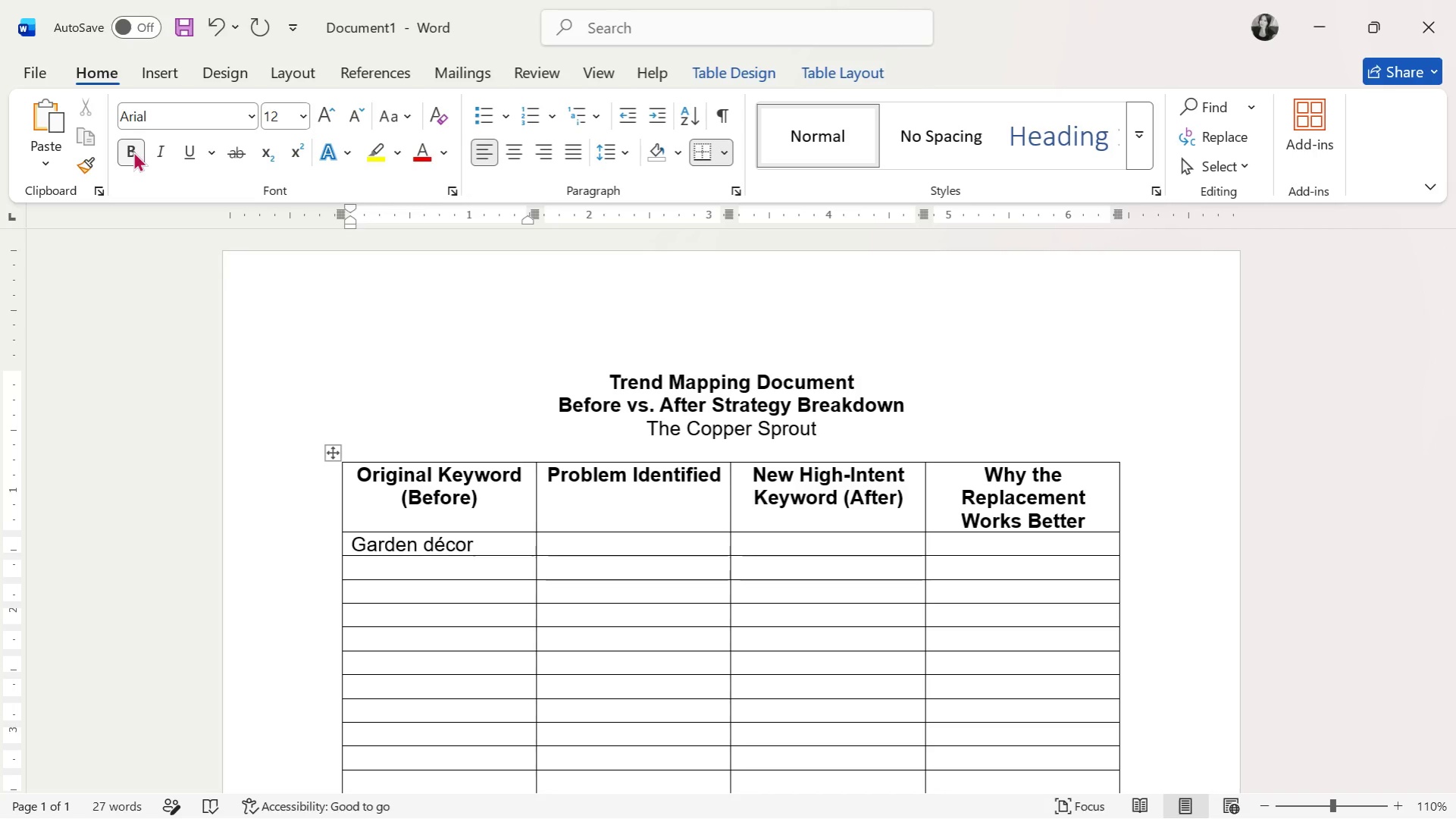 
type(metal plant sticl)
key(Backspace)
type(k)
 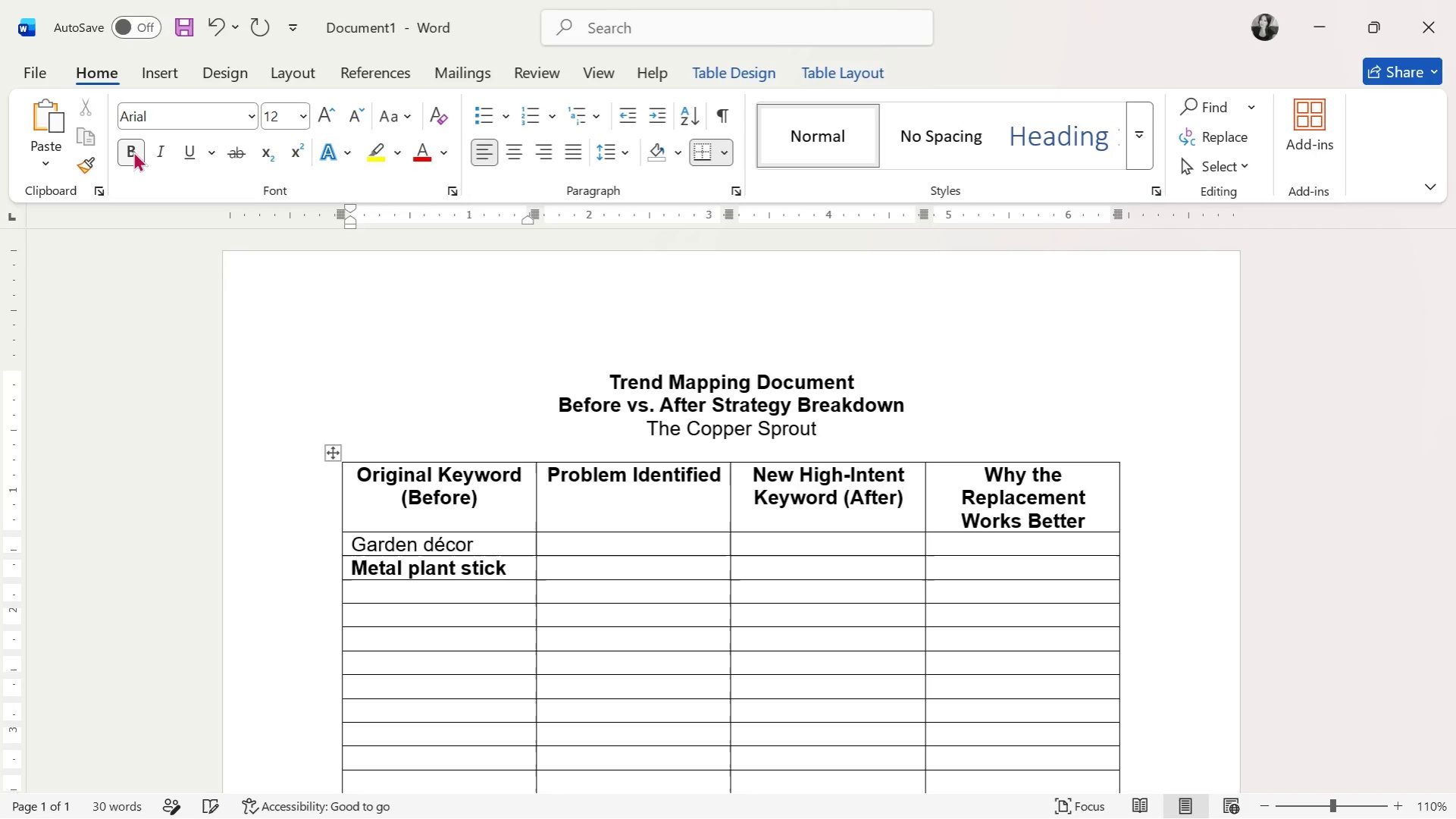 
key(Enter)
 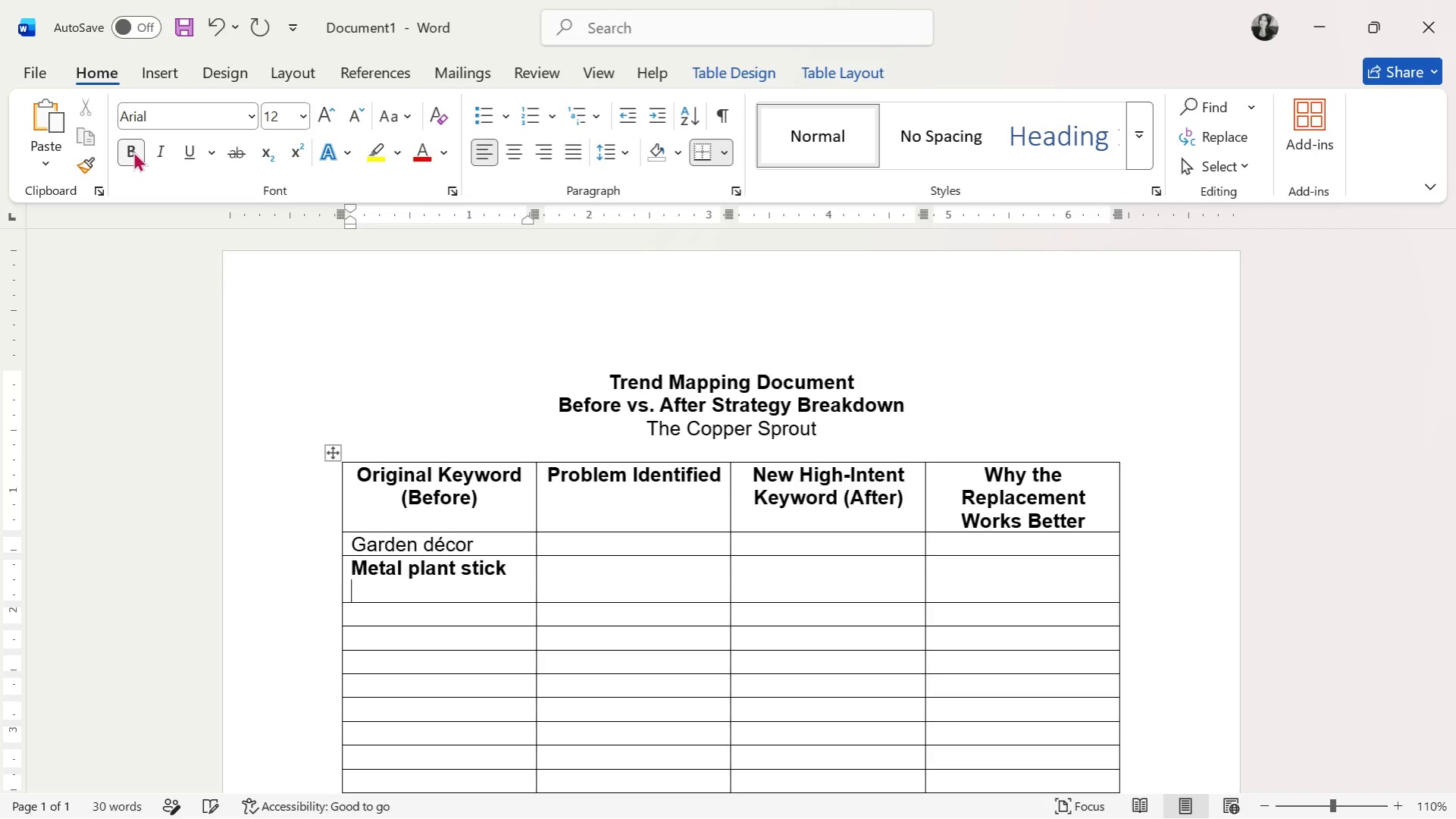 
key(Backslash)
 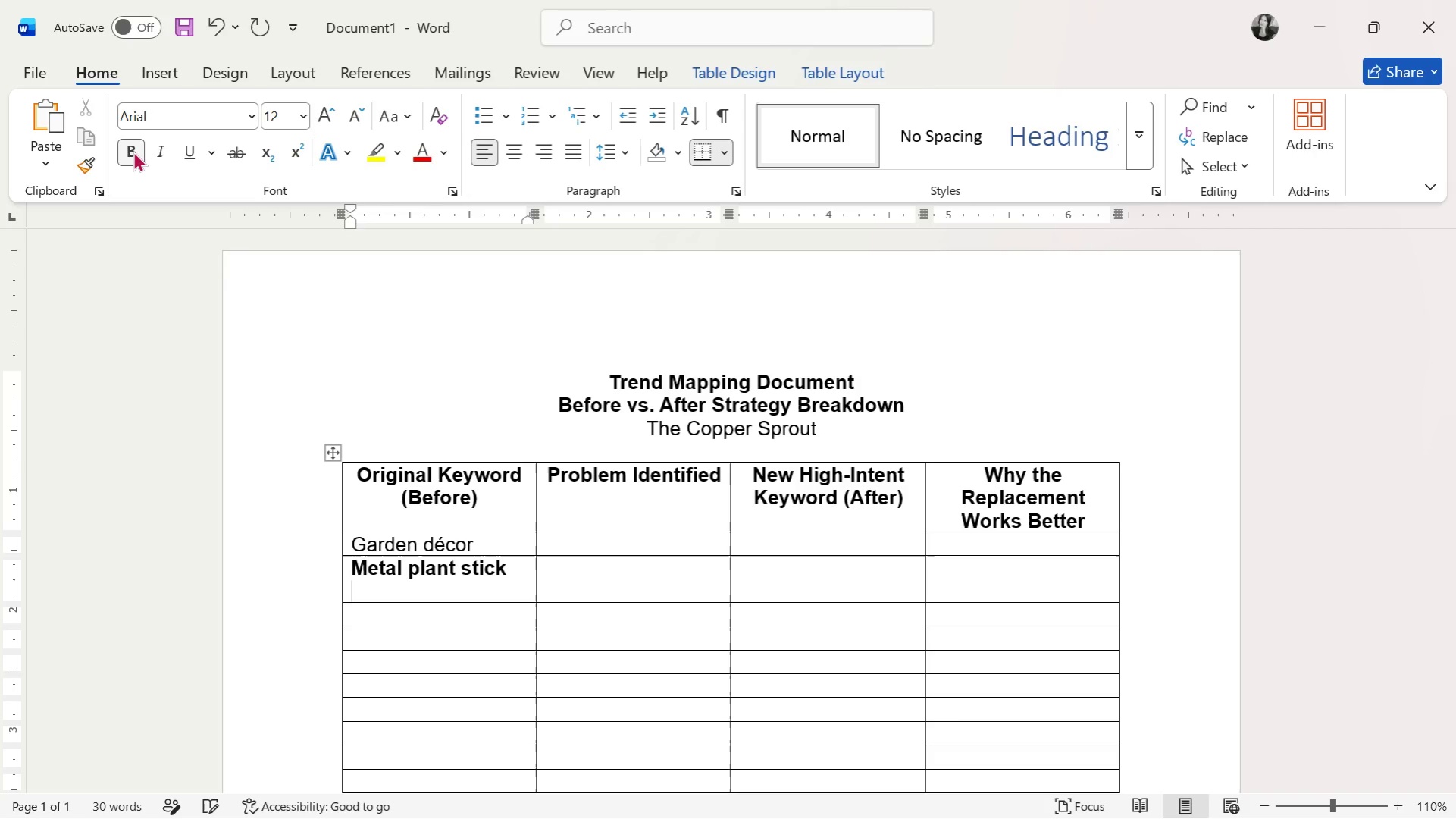 
key(Backspace)
 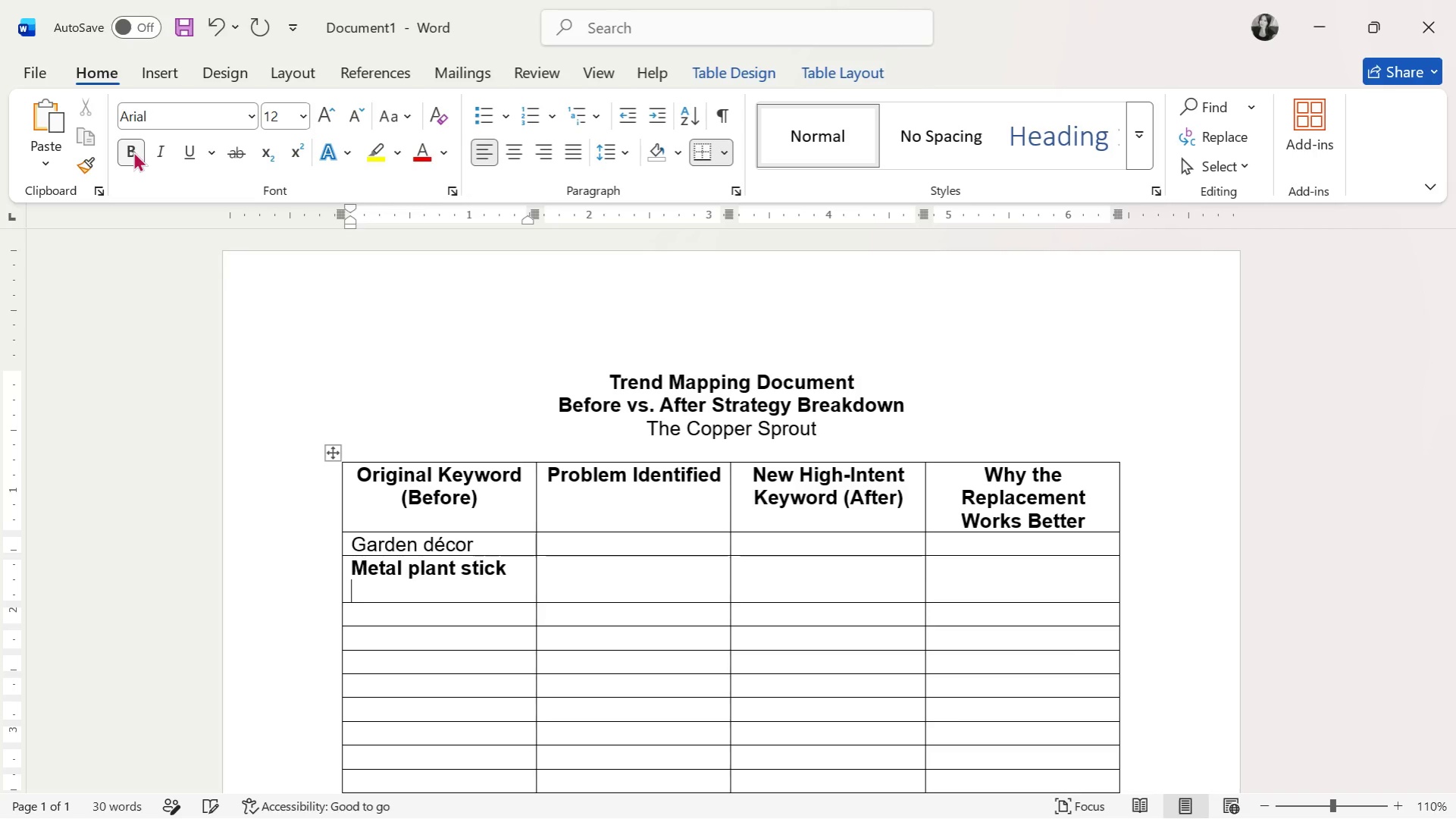 
key(Backspace)
 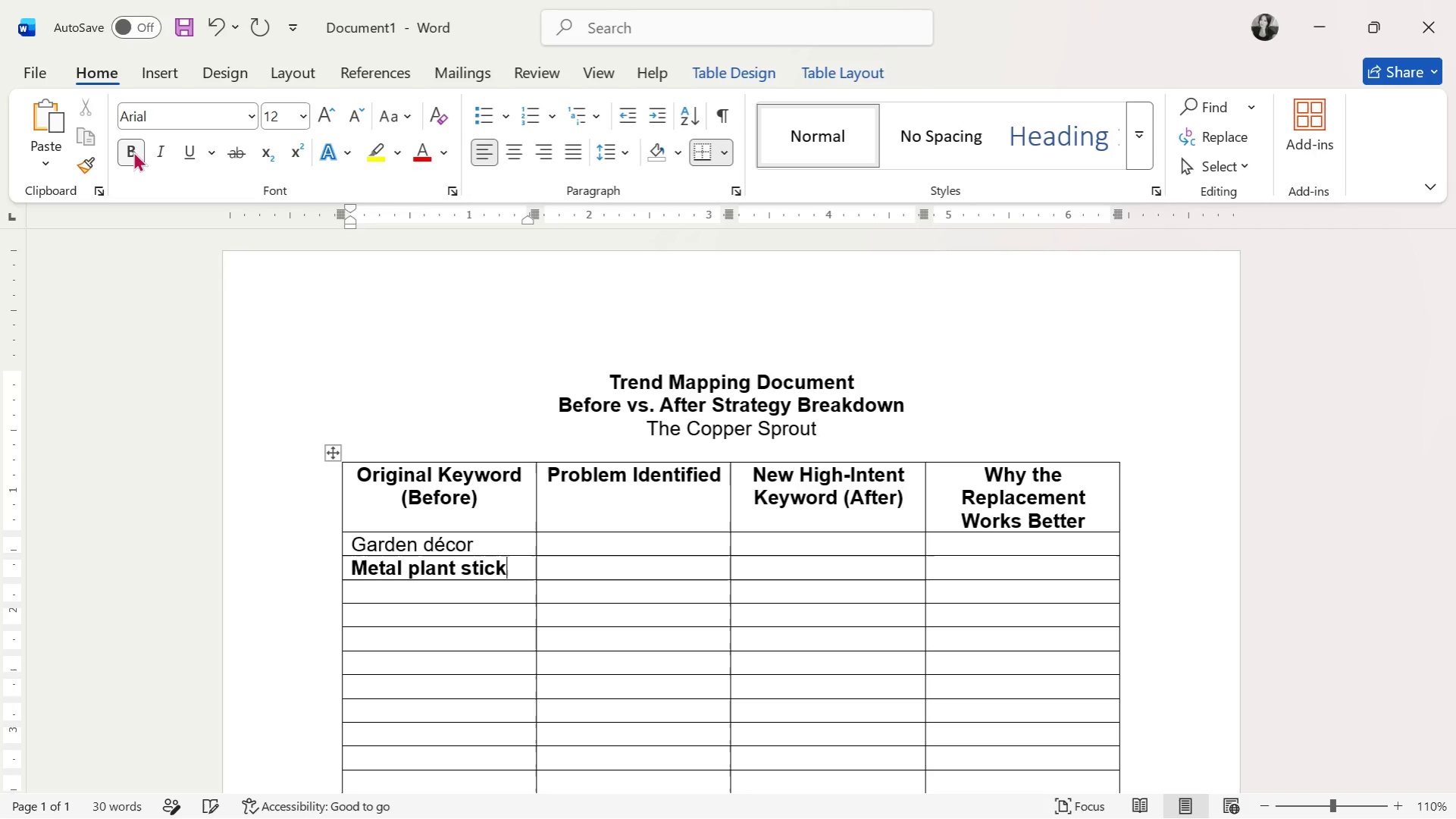 
key(ArrowDown)
 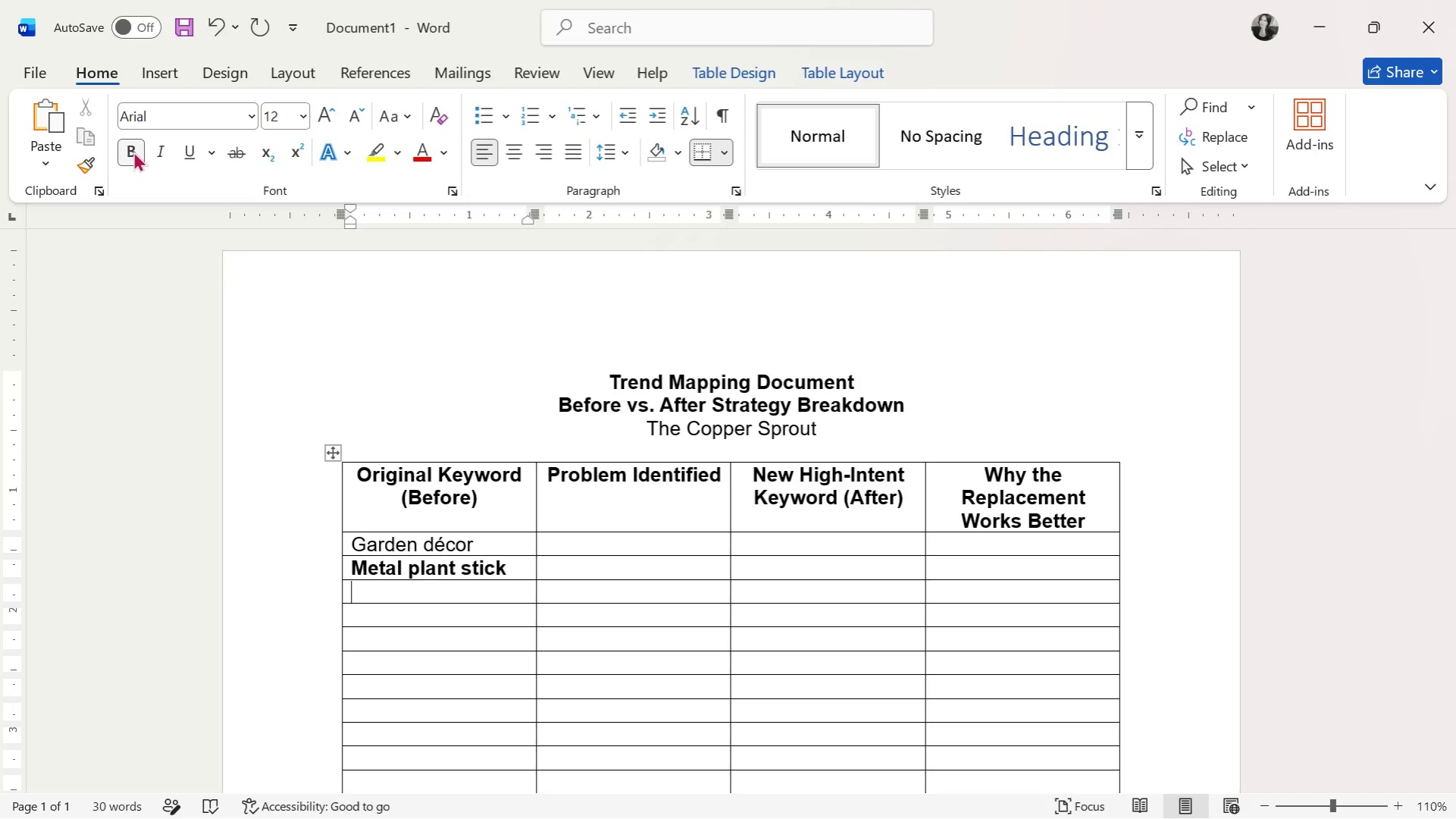 
type(plant accessory)
 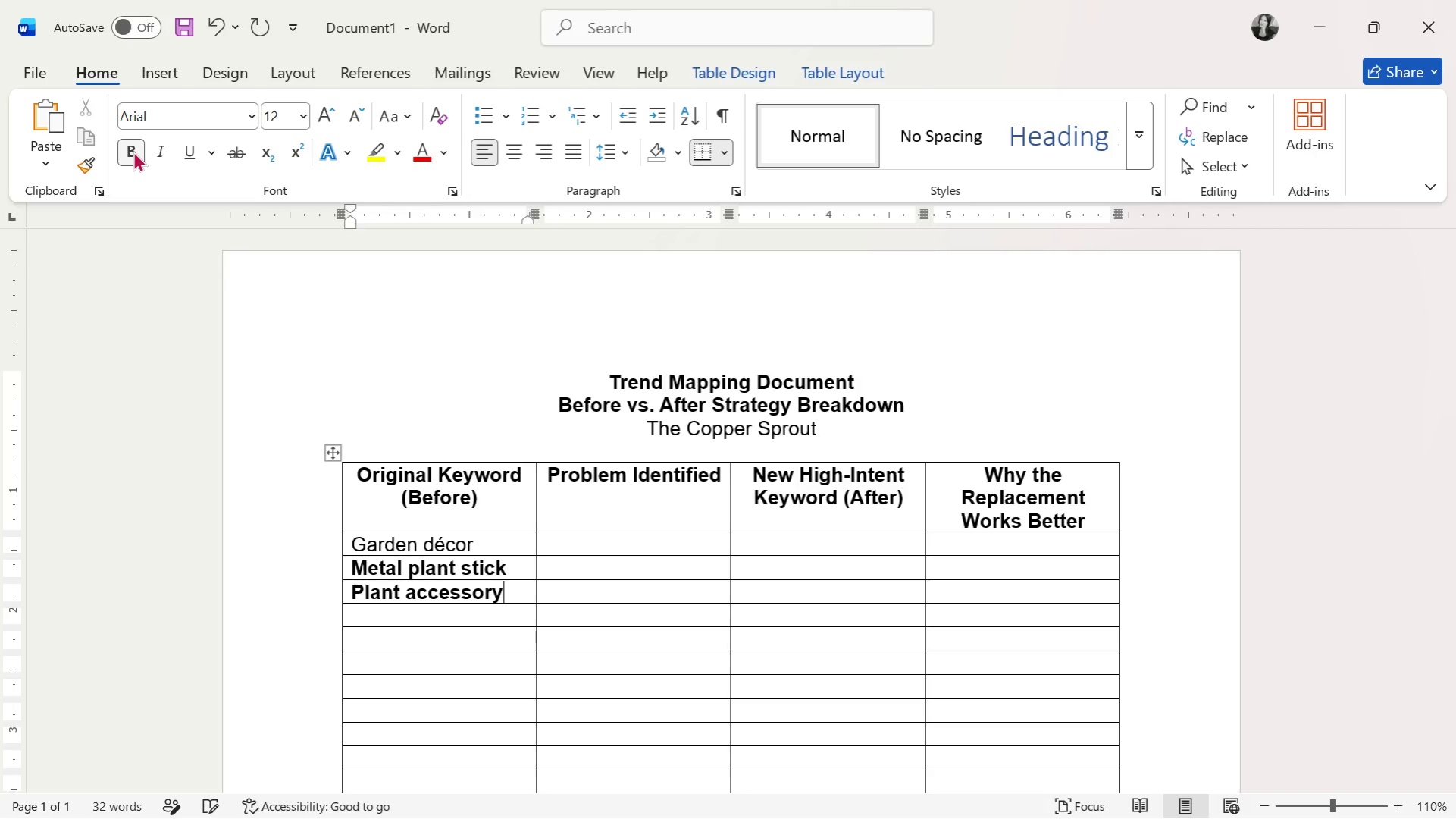 
key(ArrowDown)
 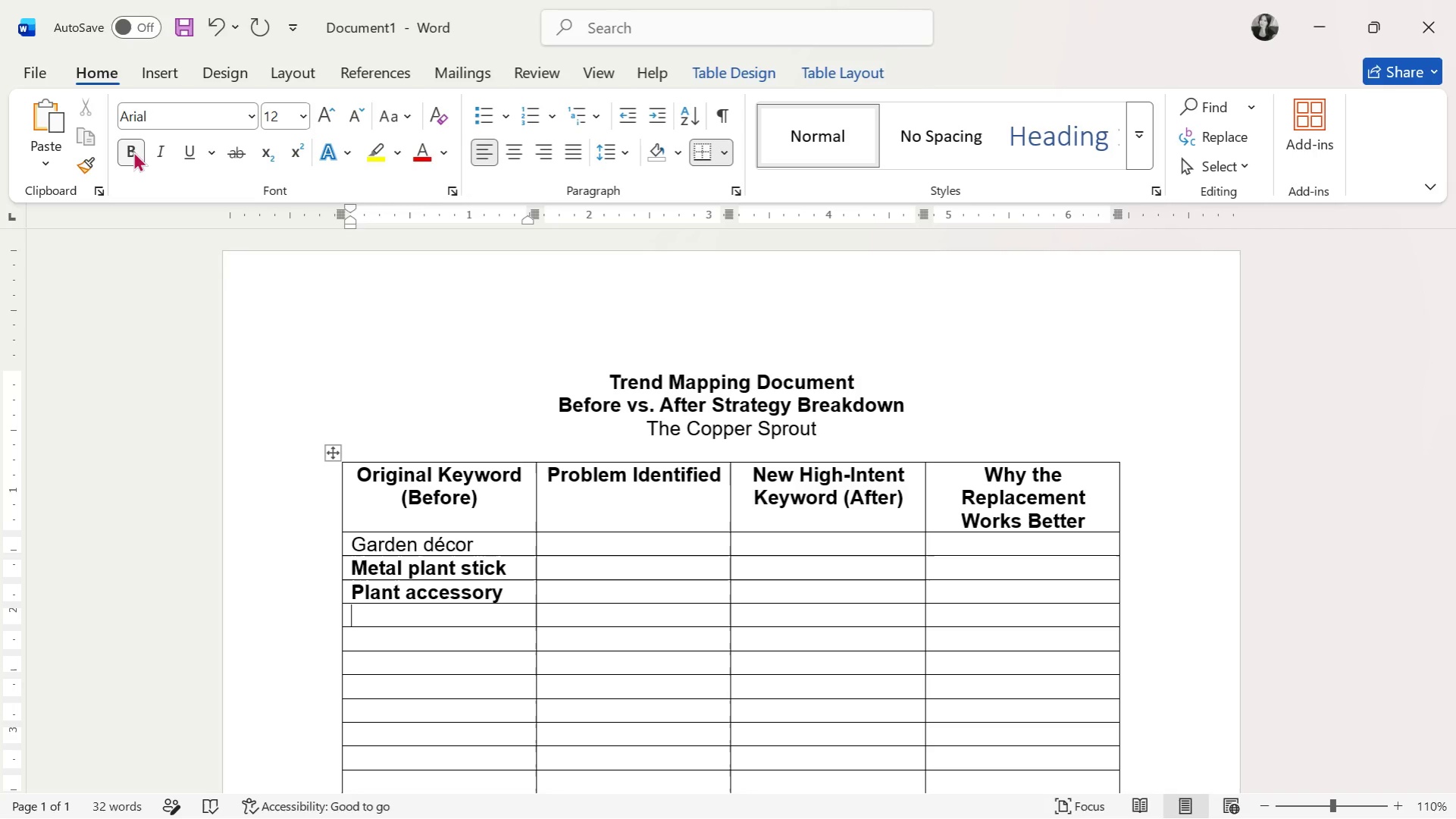 
type(copper support)
 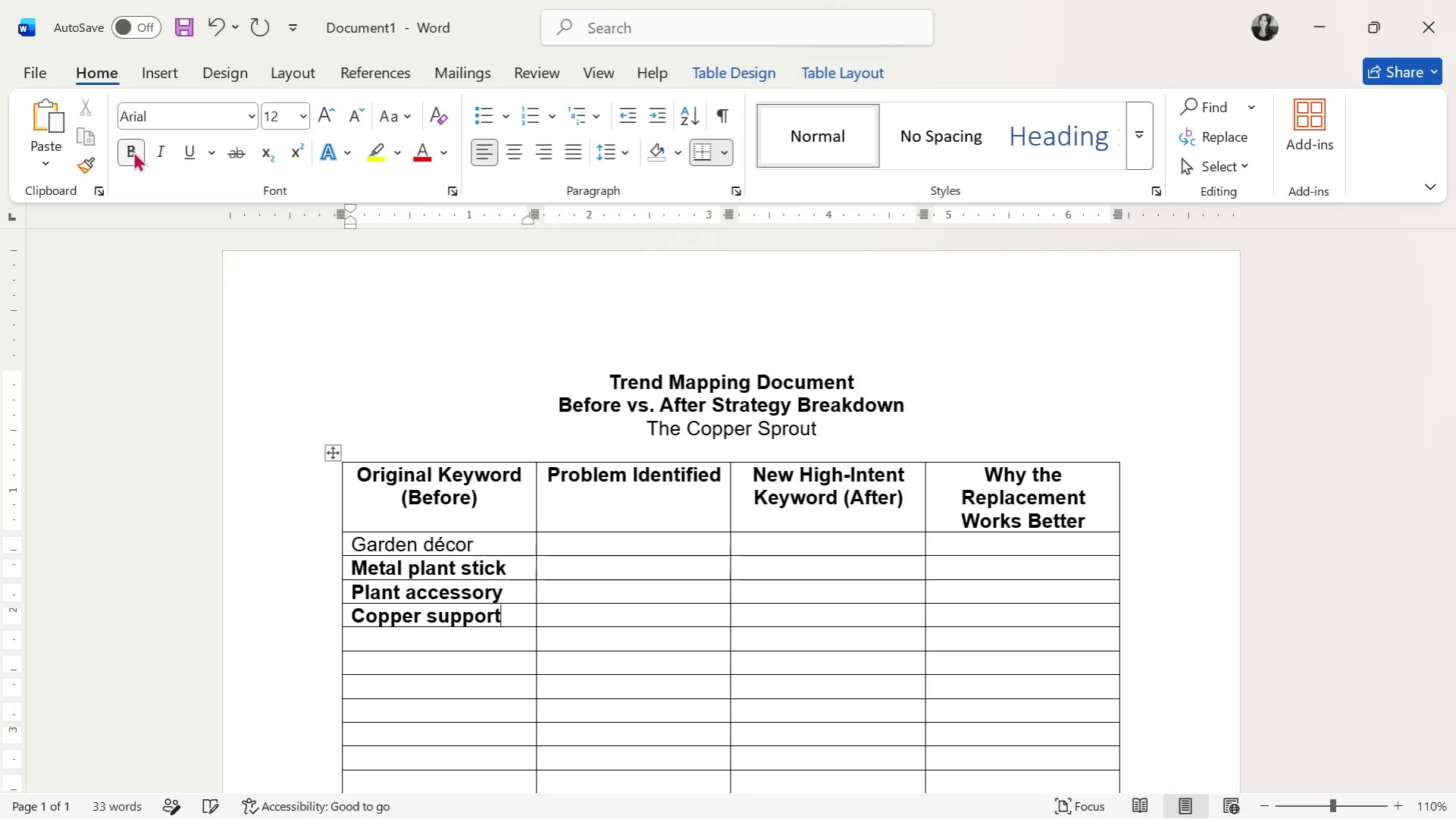 
key(ArrowDown)
 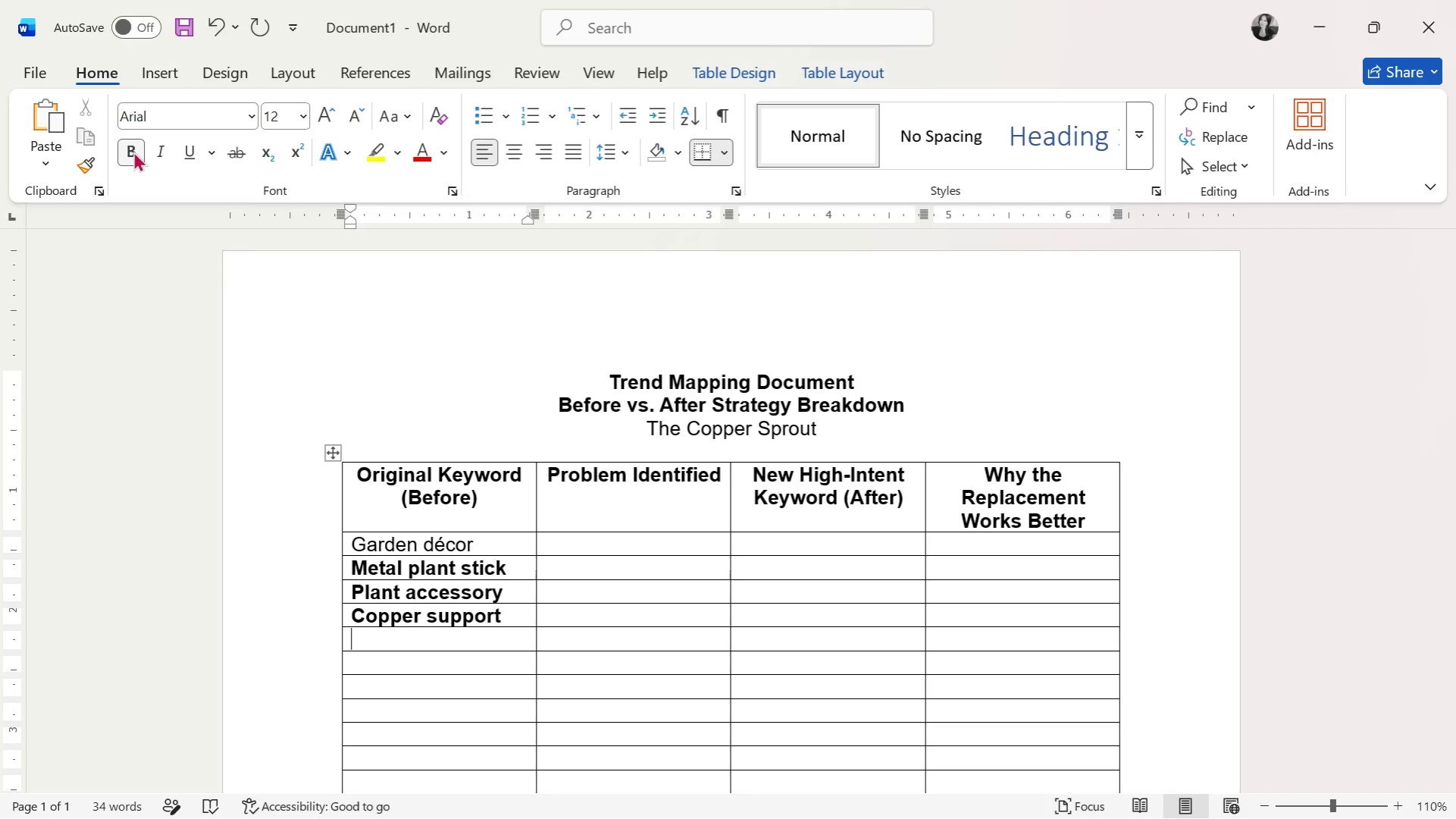 
type(flower support)
 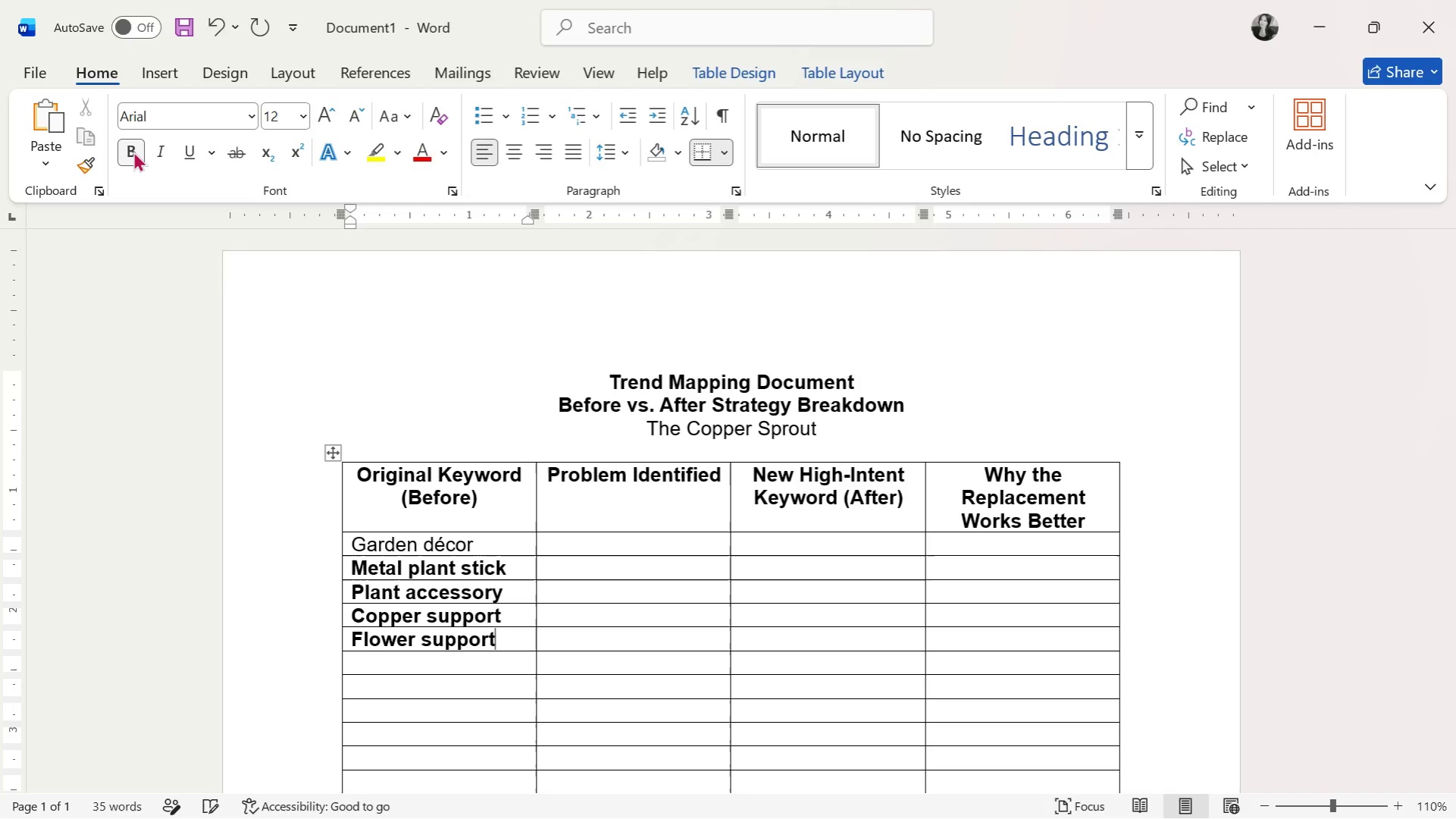 
key(ArrowDown)
 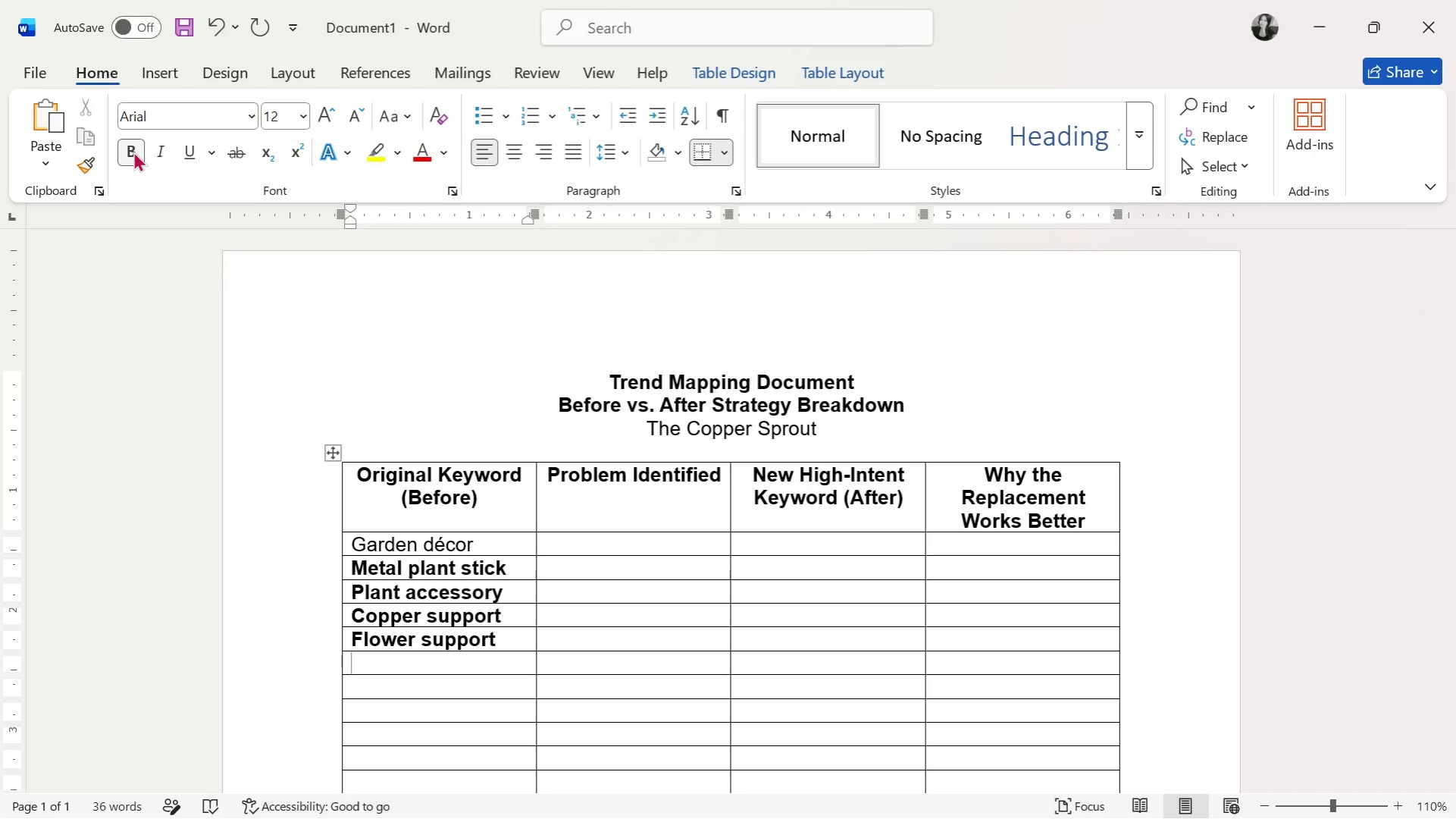 
type(ahiny )
key(Backspace)
key(Backspace)
key(Backspace)
key(Backspace)
key(Backspace)
key(Backspace)
key(Backspace)
type(shiny copper art)
 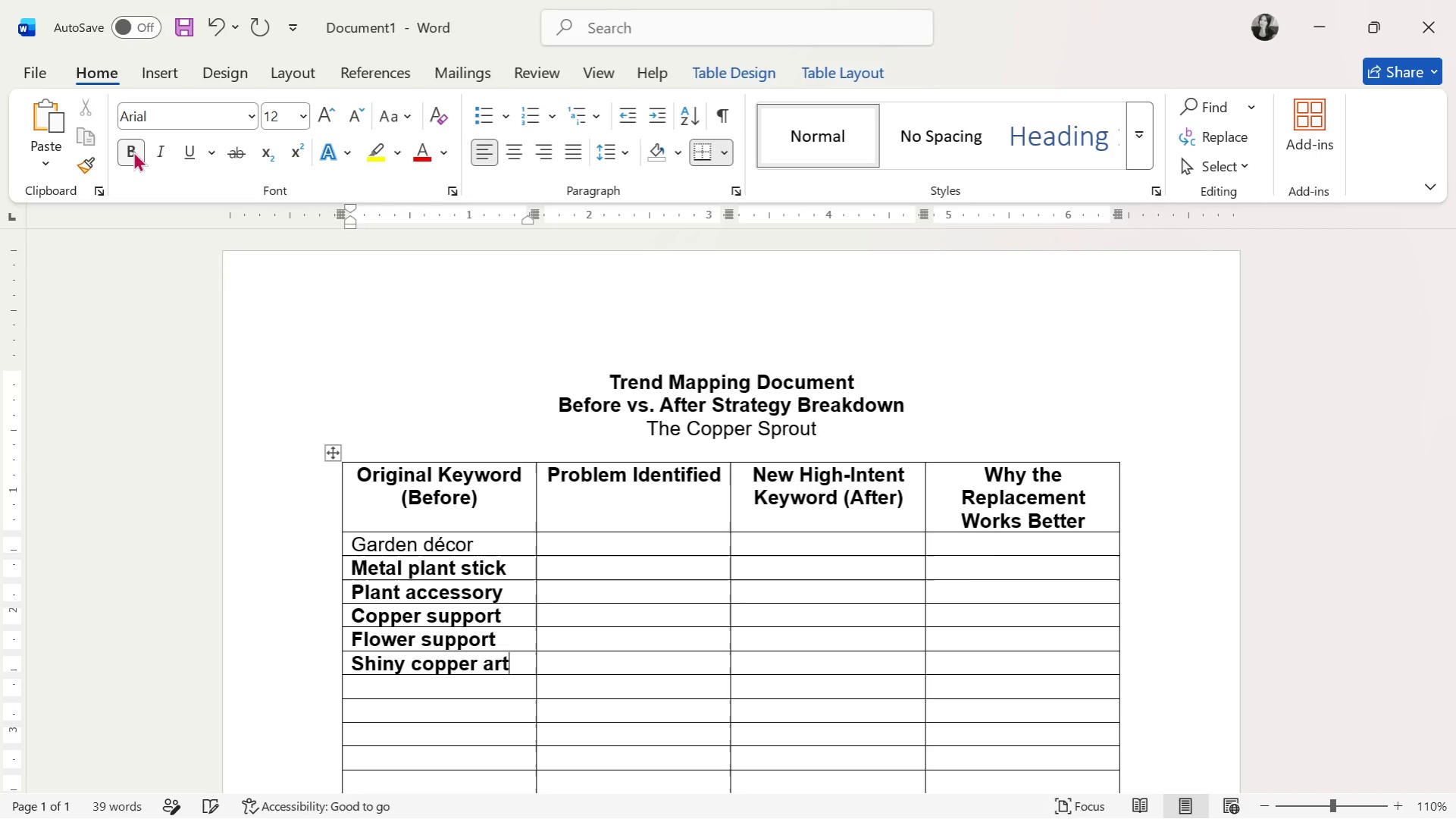 
key(ArrowDown)
 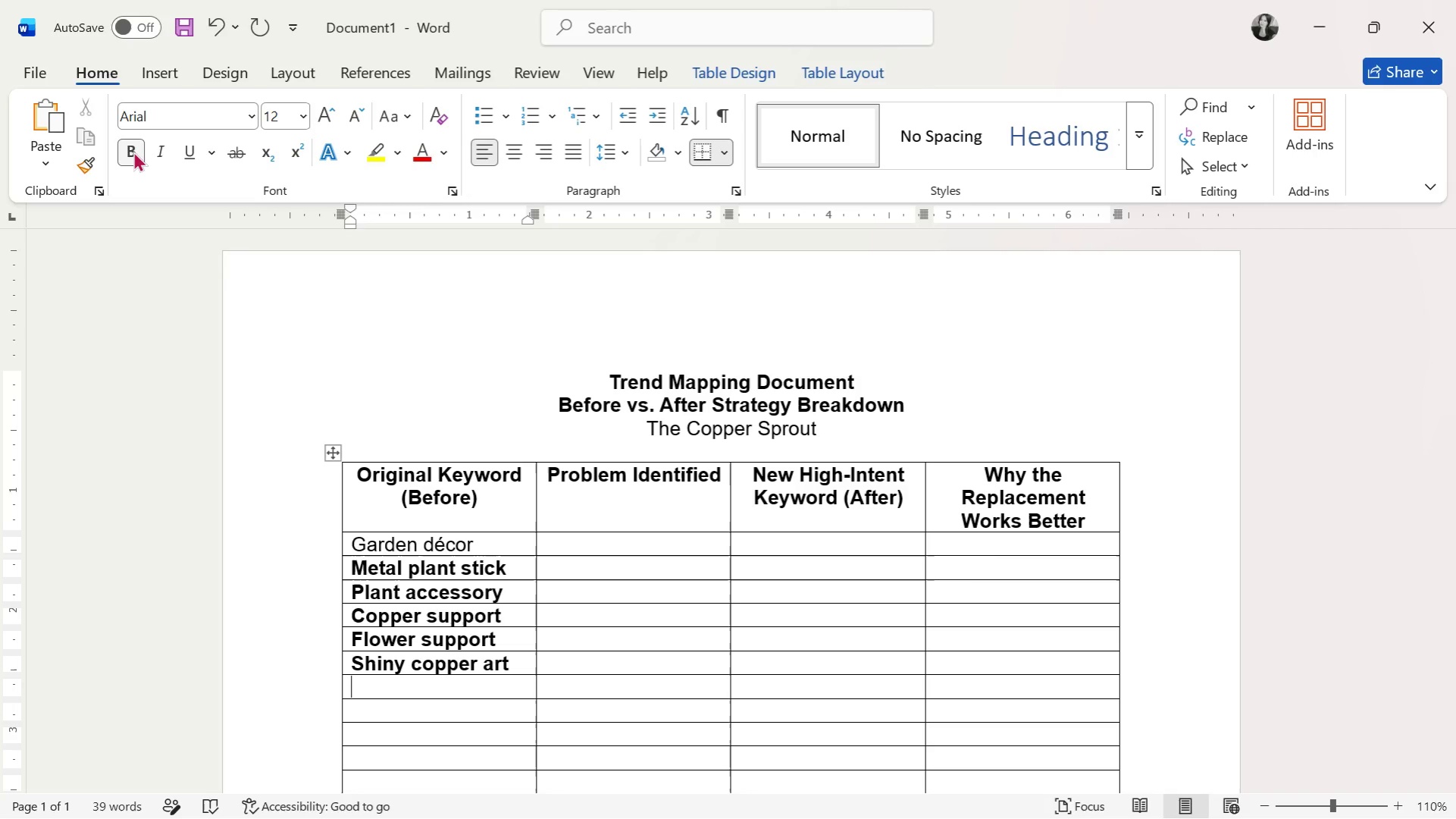 
type(outdoor garden trellis)
 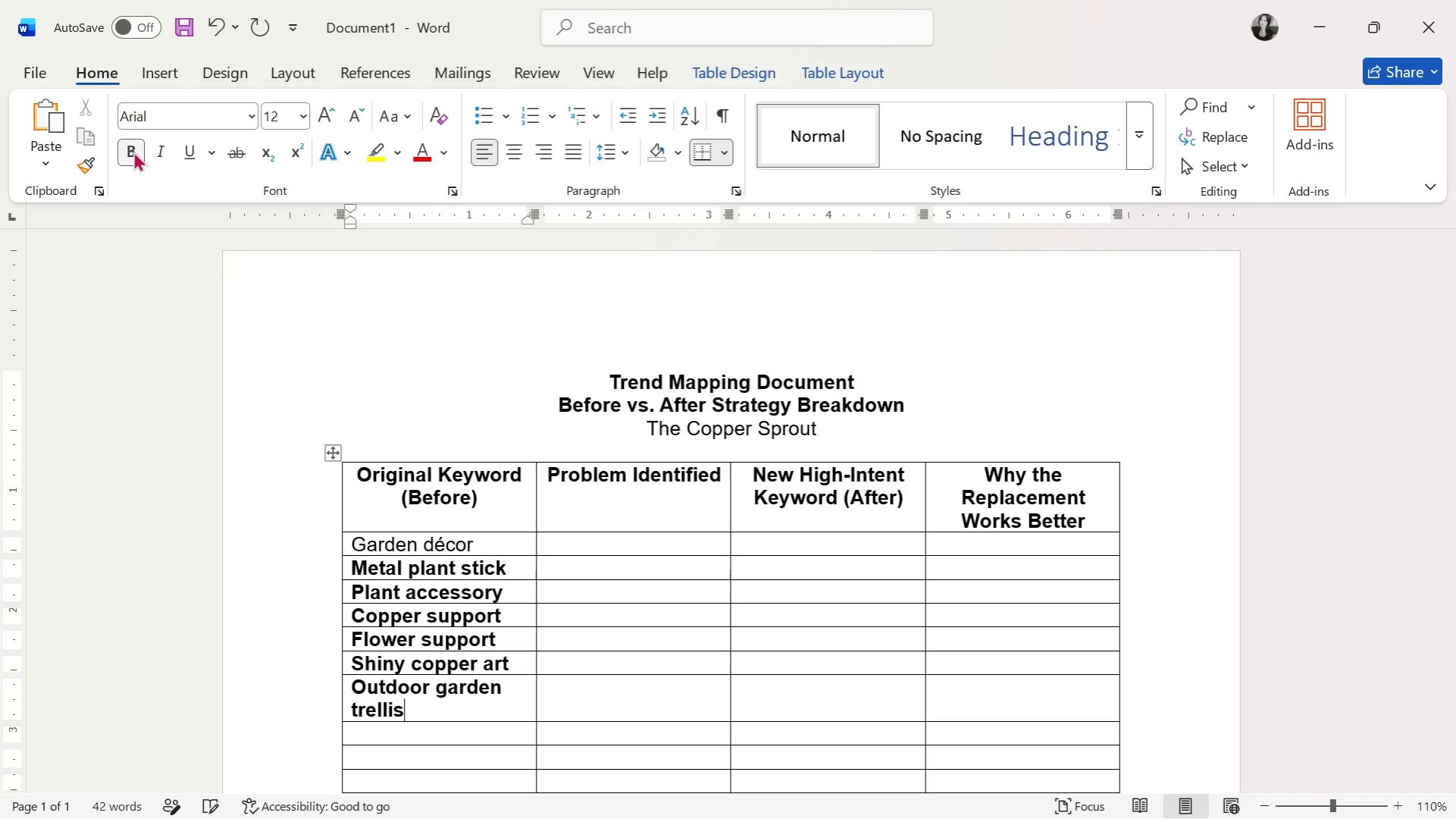 
key(ArrowDown)
 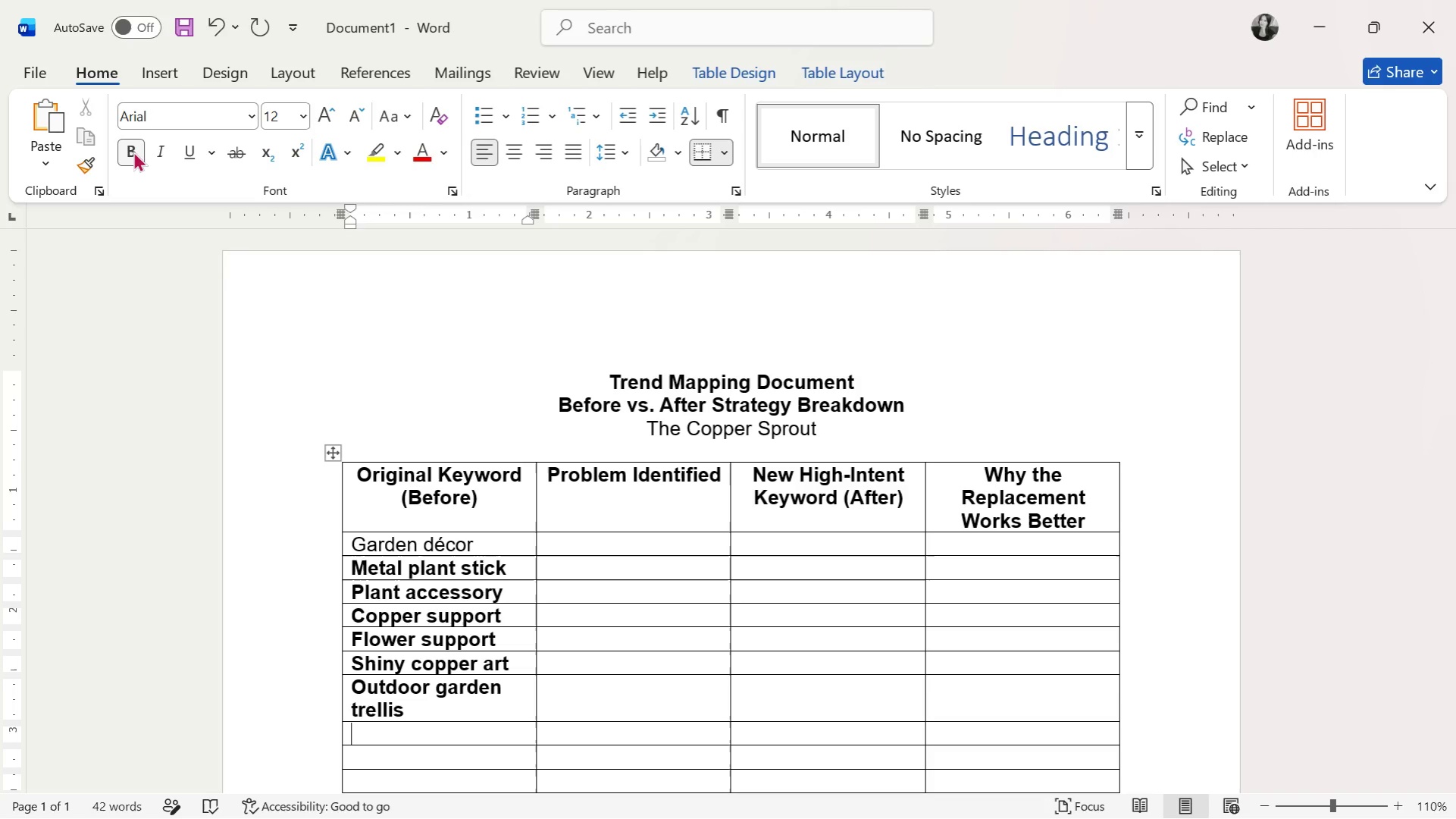 
type(copper gan)
key(Backspace)
type(rn)
key(Backspace)
type(den art)
 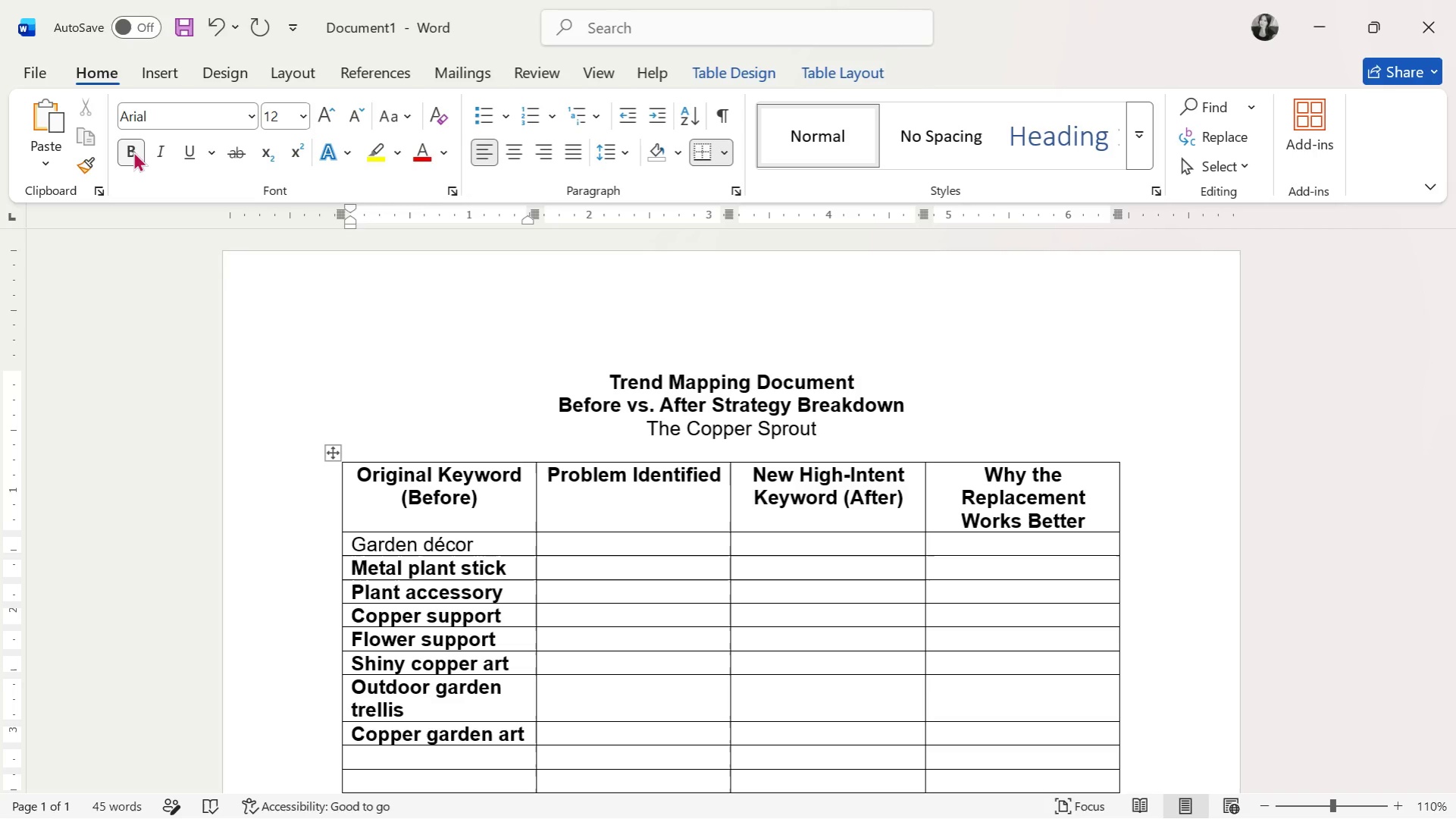 
key(ArrowDown)
 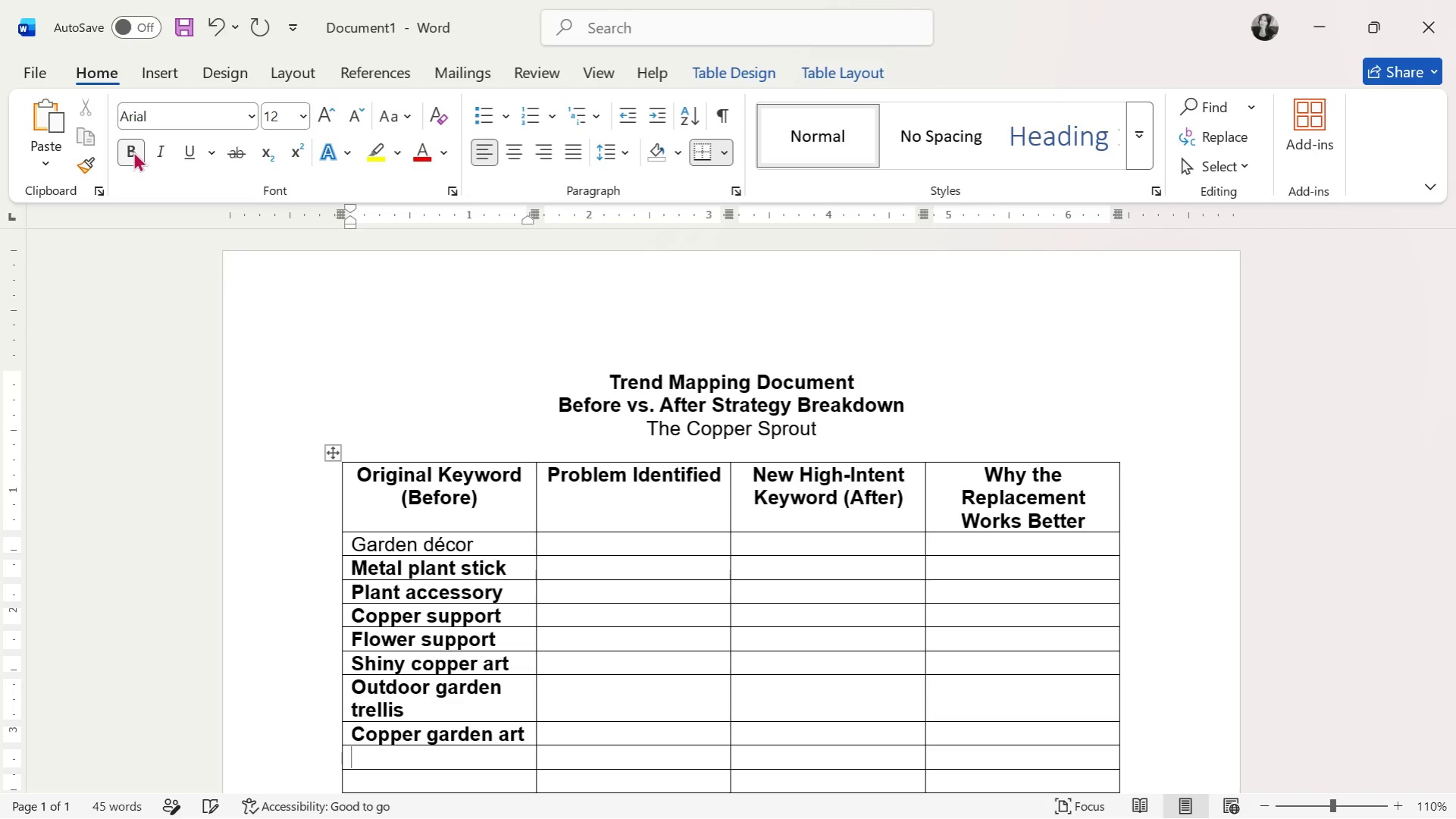 
type(handmade metal plant stick)
 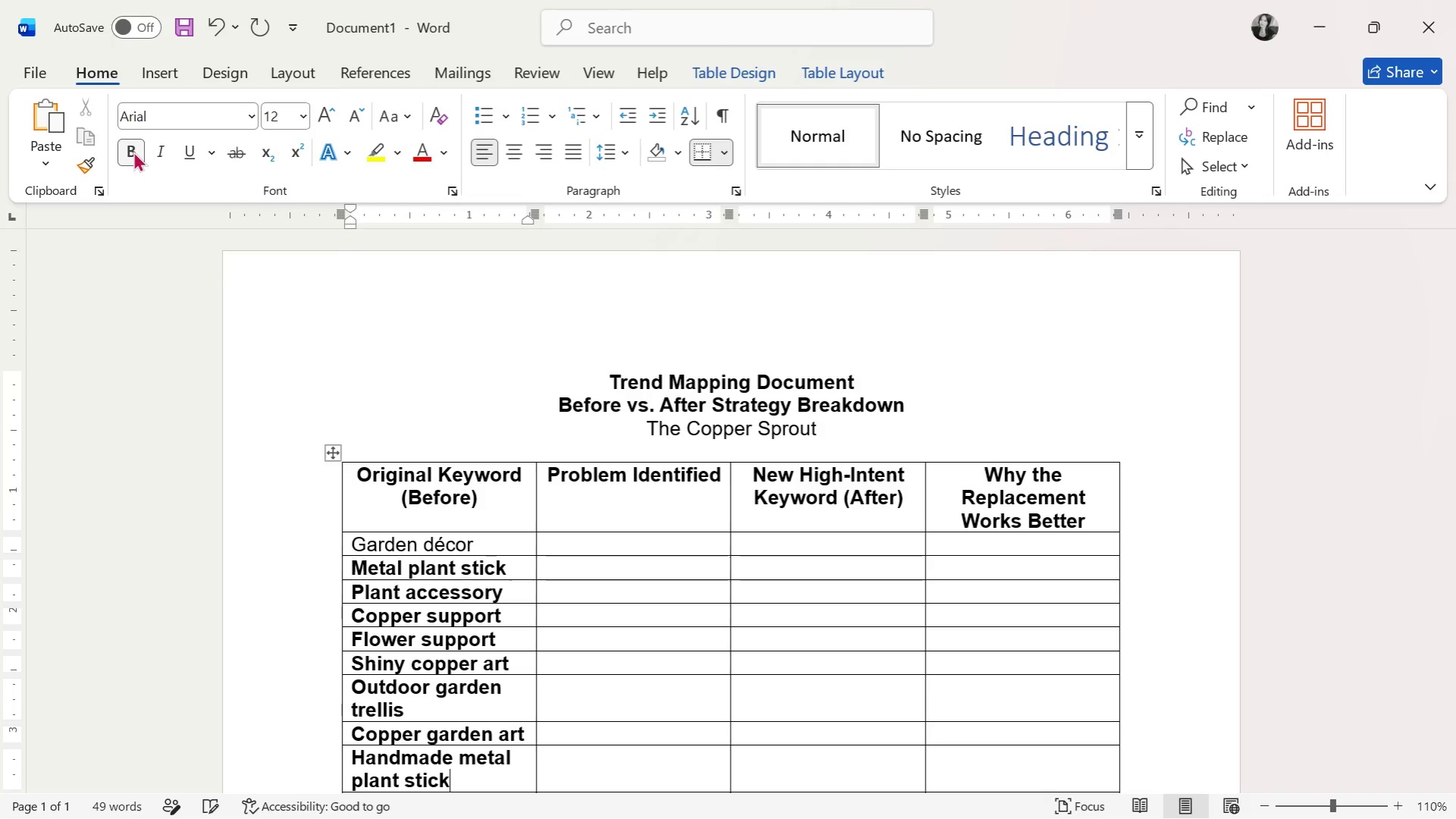 
key(ArrowDown)
 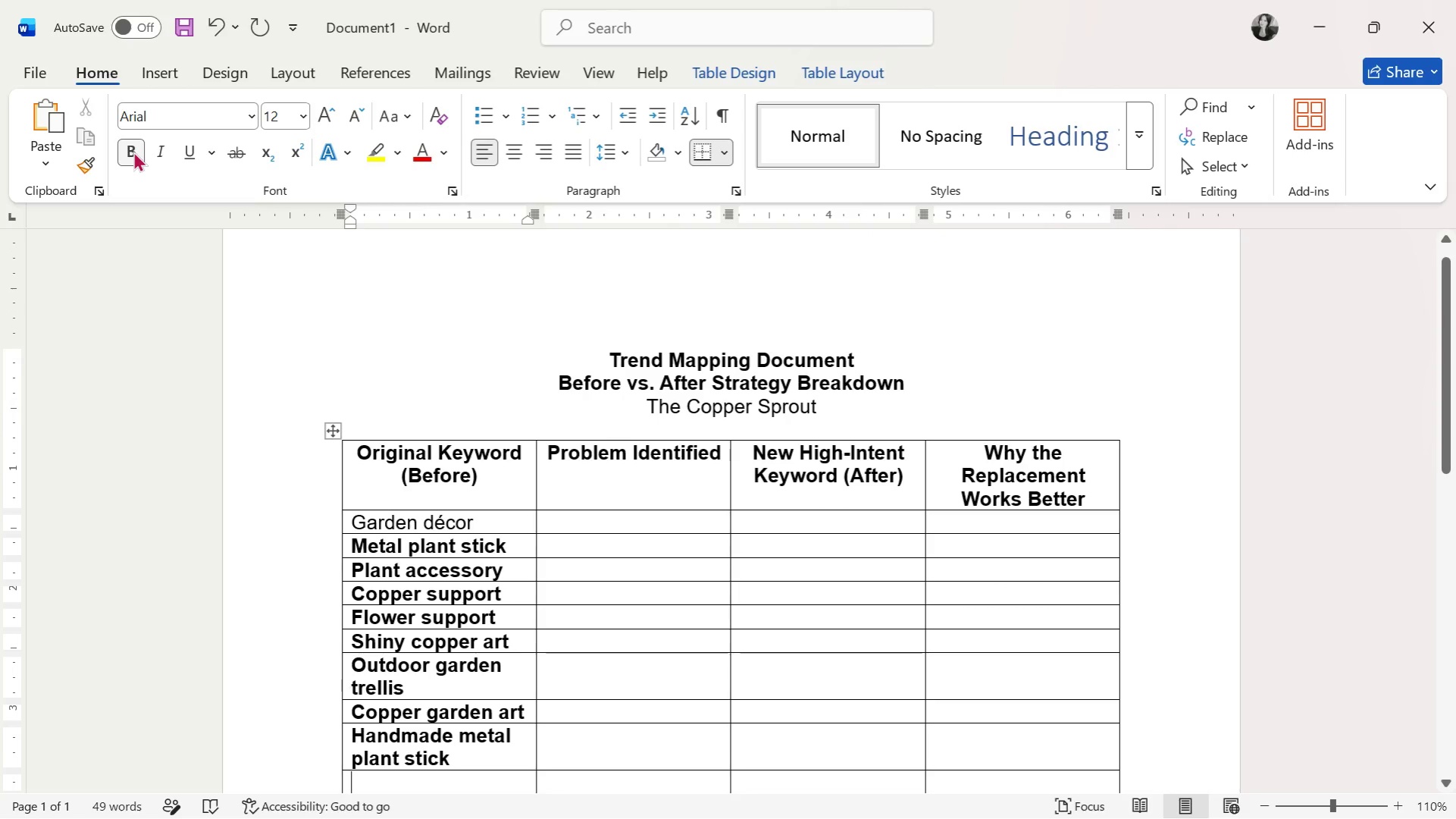 
type(small metal trellis)
 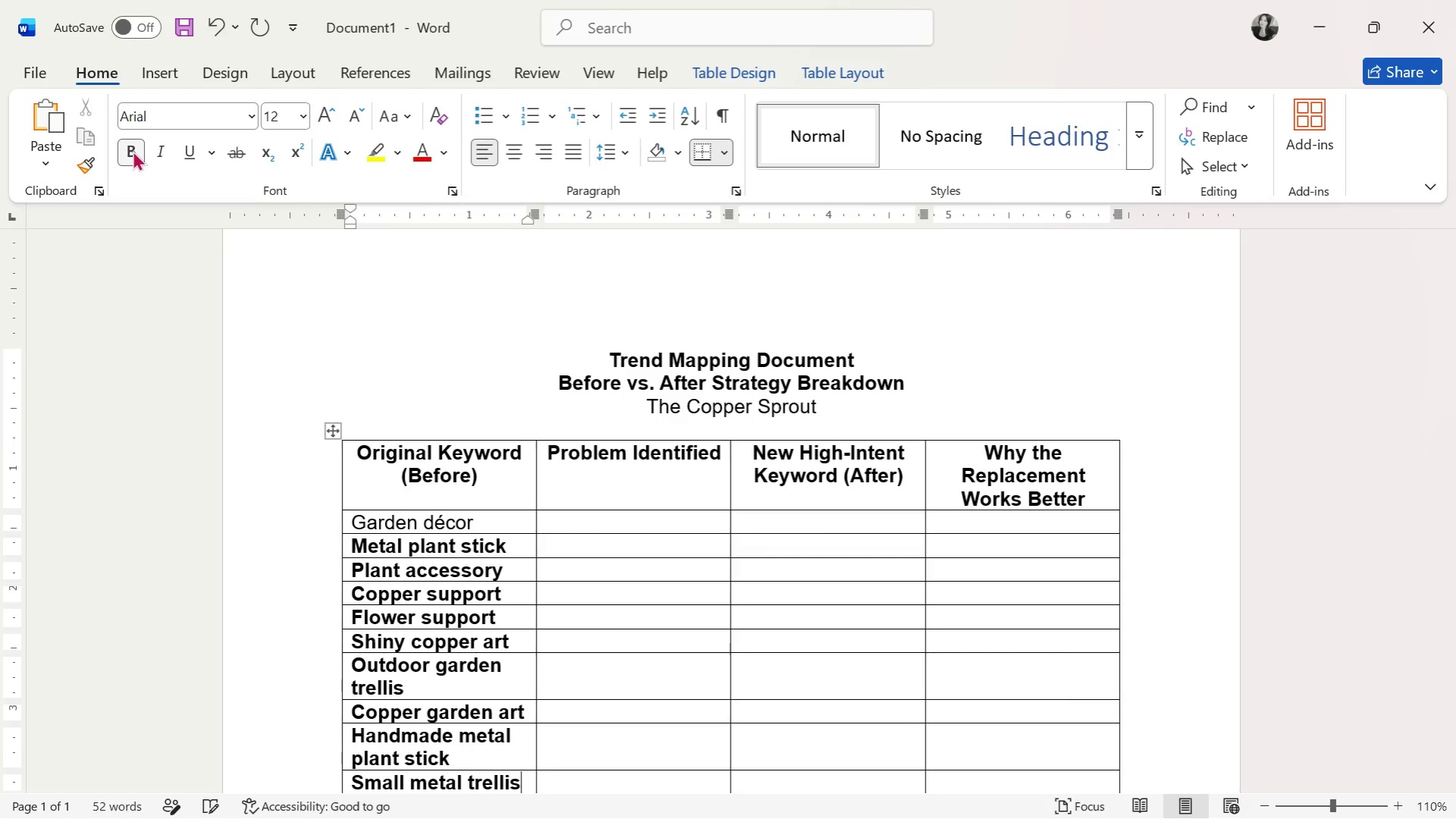 
key(ArrowDown)
 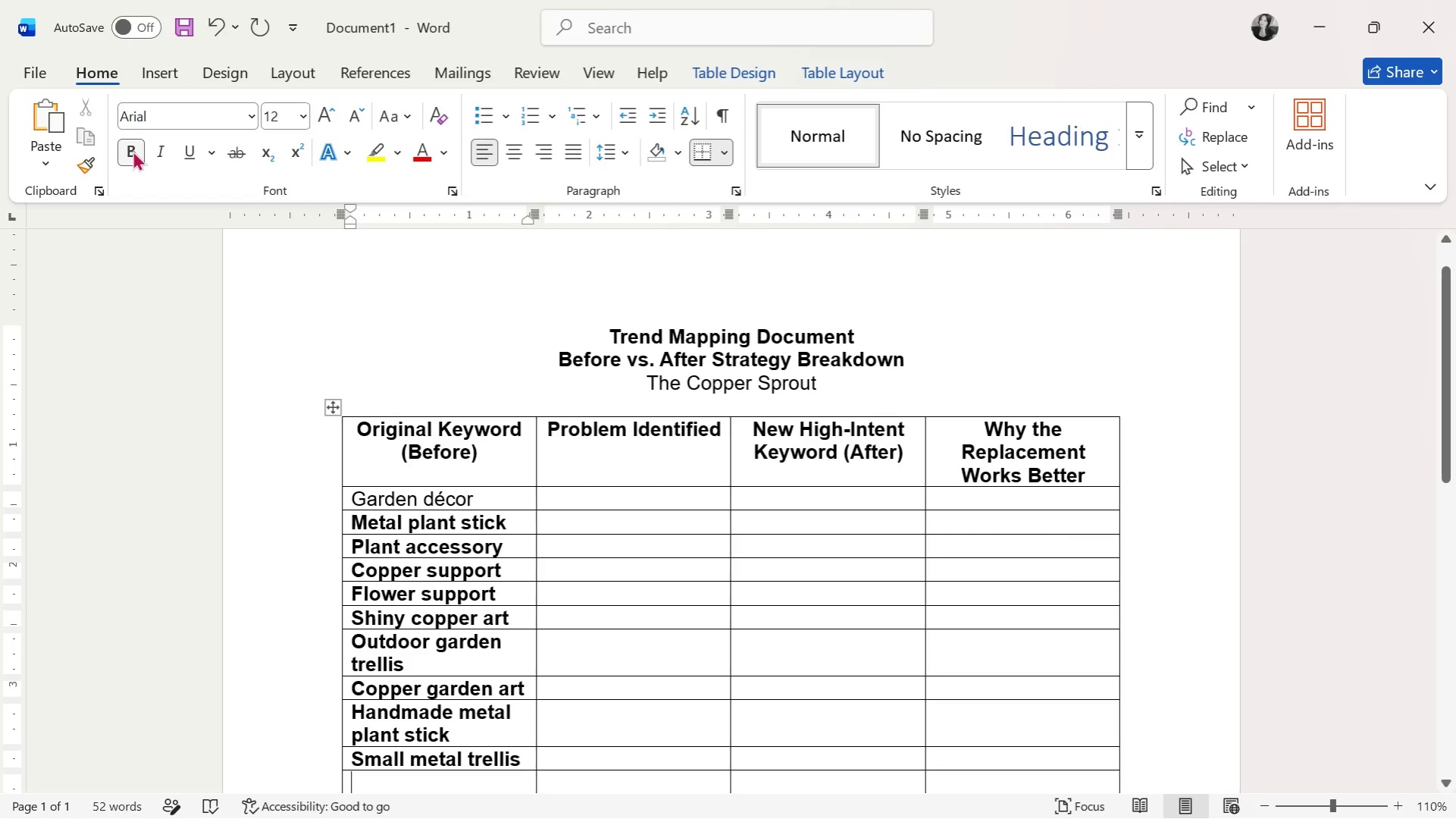 
type(copper pot decoration)
 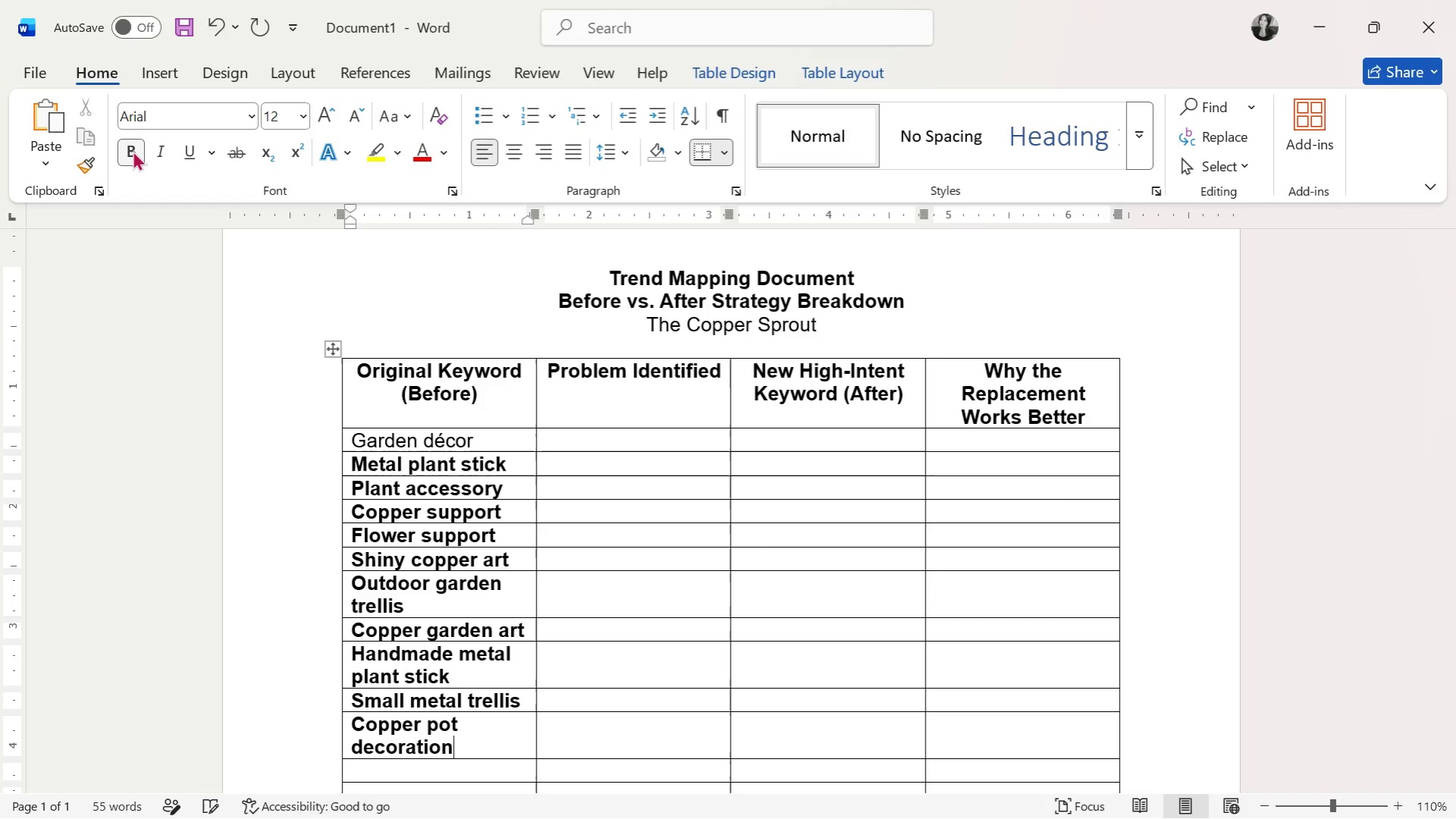 
key(ArrowDown)
 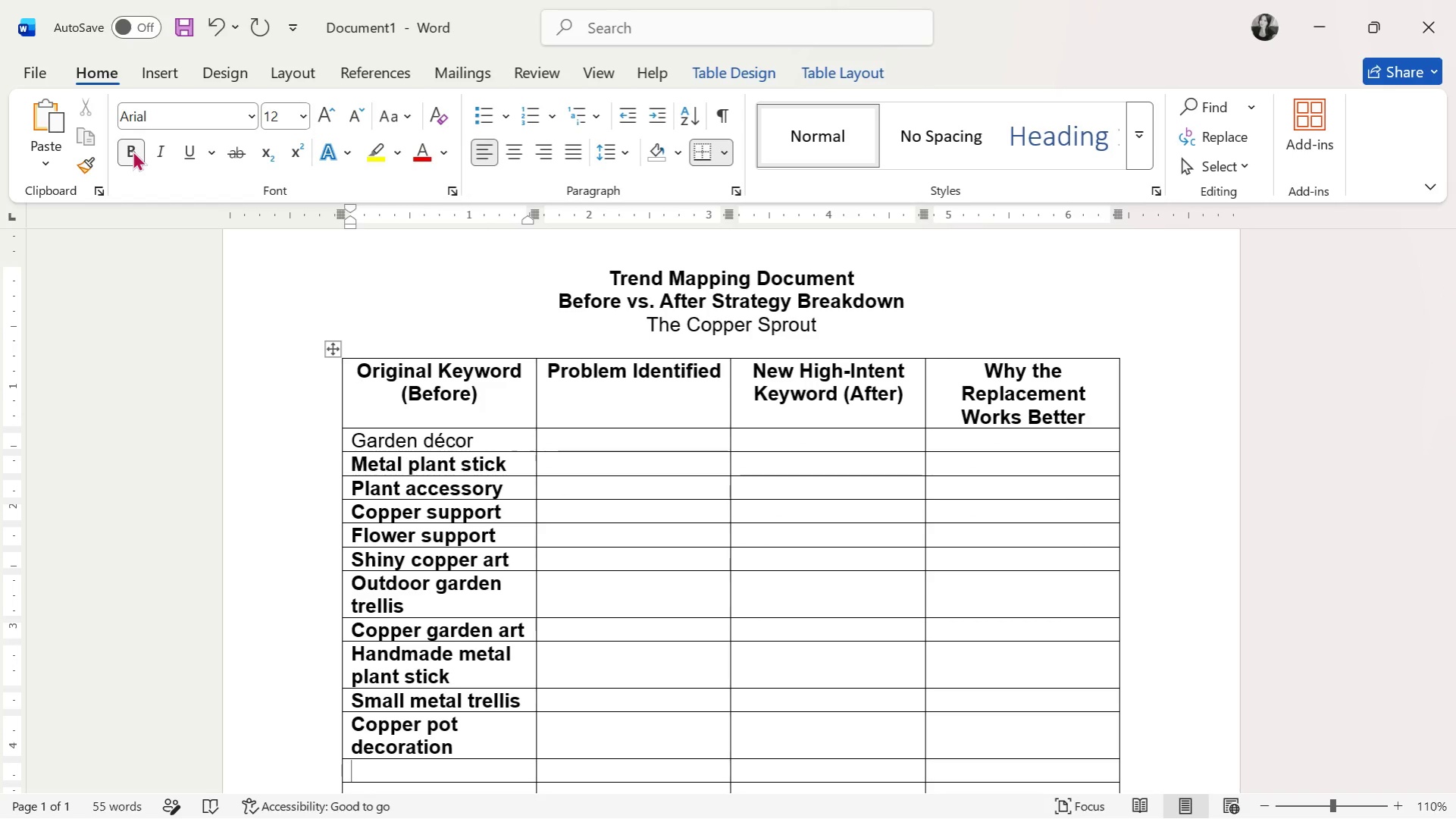 
type(botanical metal stake)
 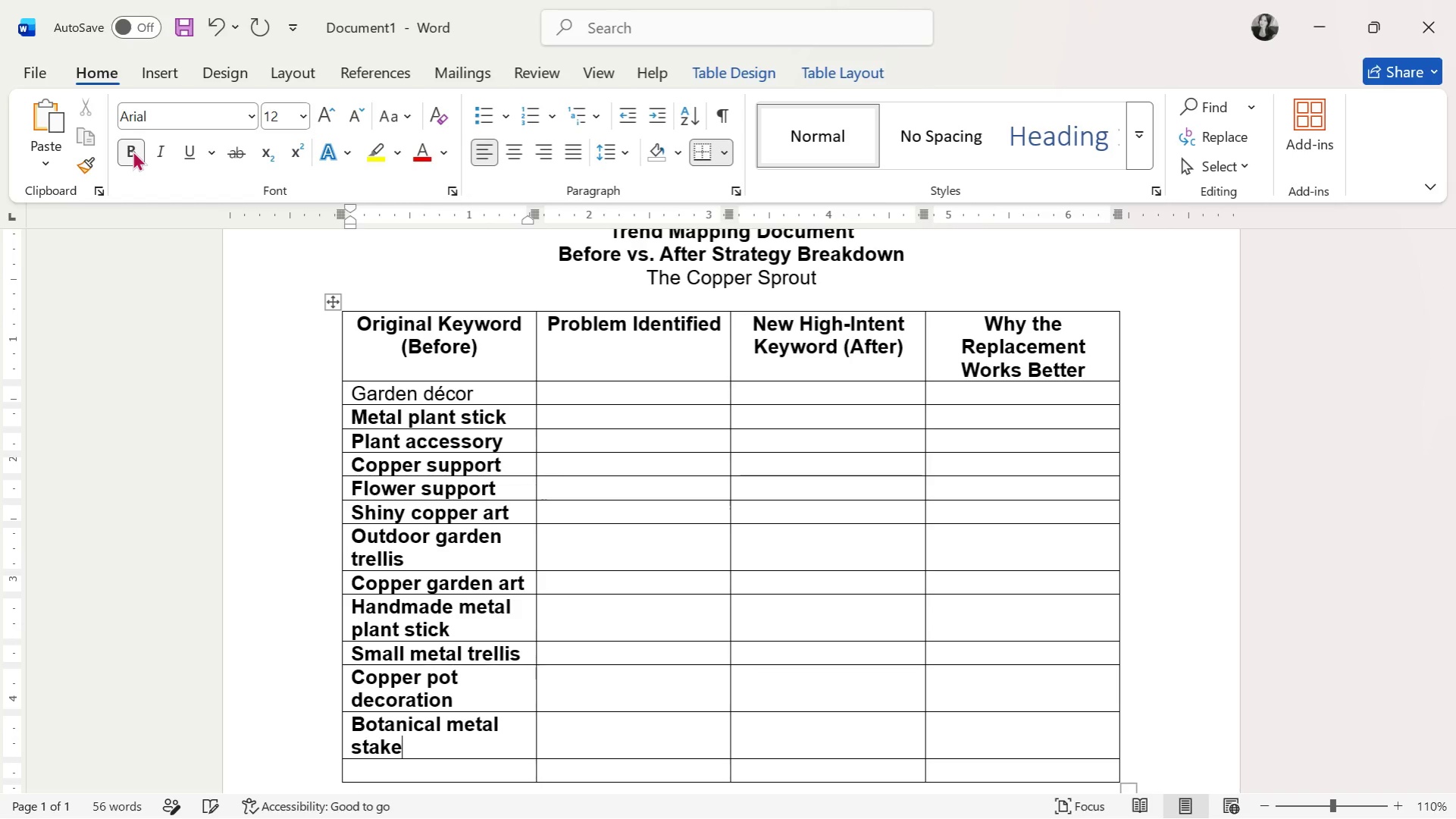 
key(ArrowDown)
 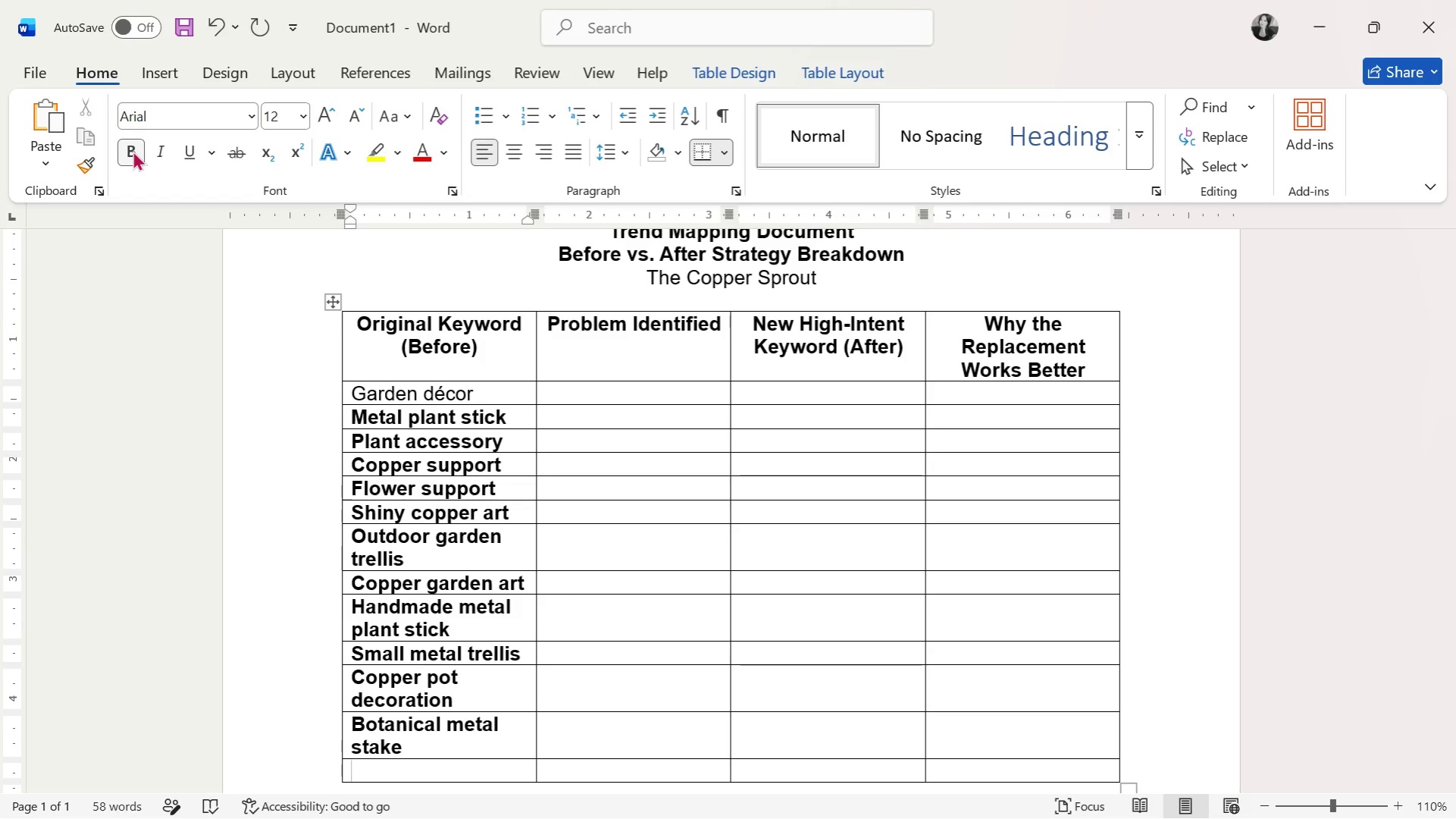 
type(sturdy plant stick)
 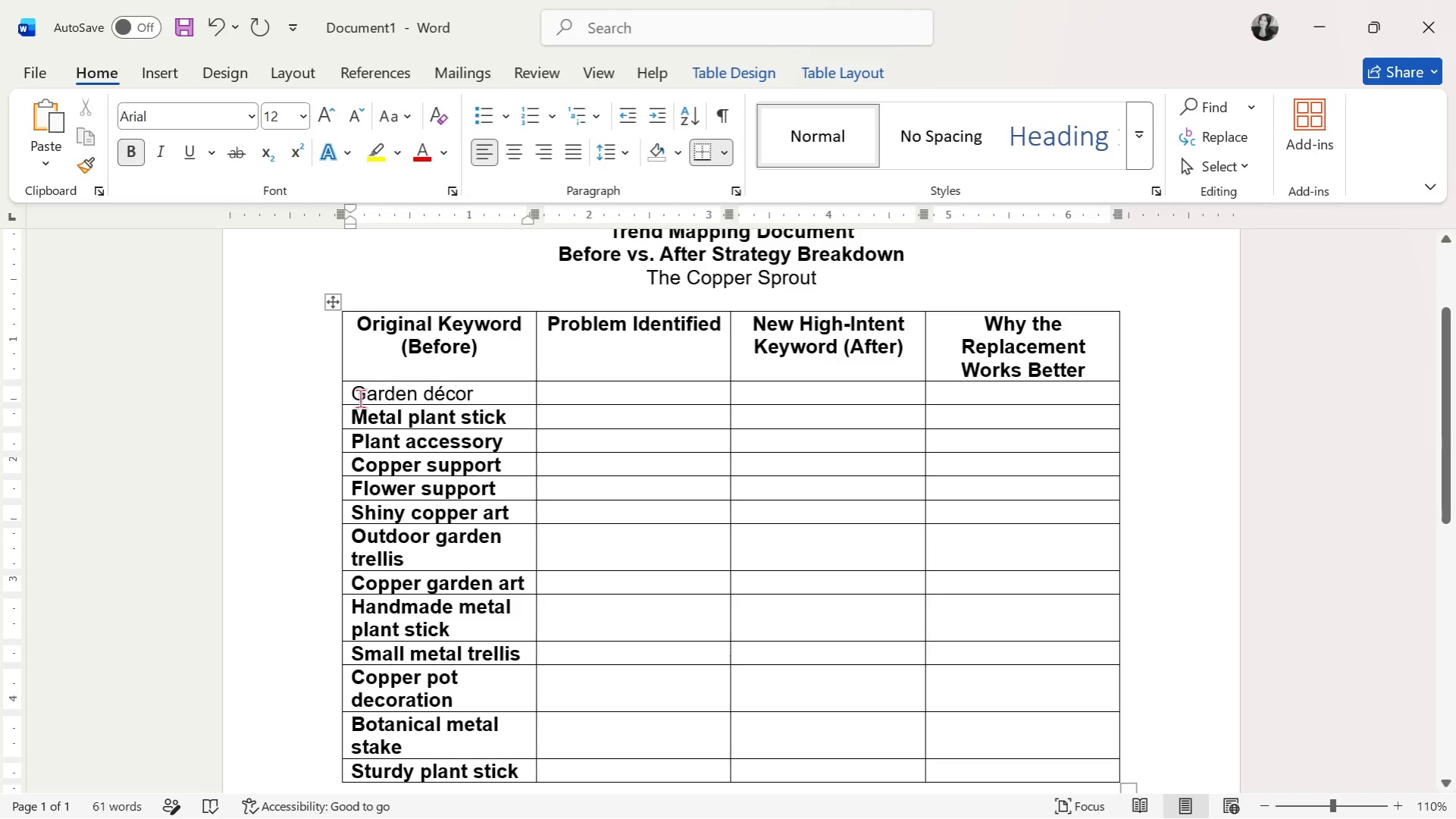 
left_click_drag(start_coordinate=[352, 393], to_coordinate=[516, 570])
 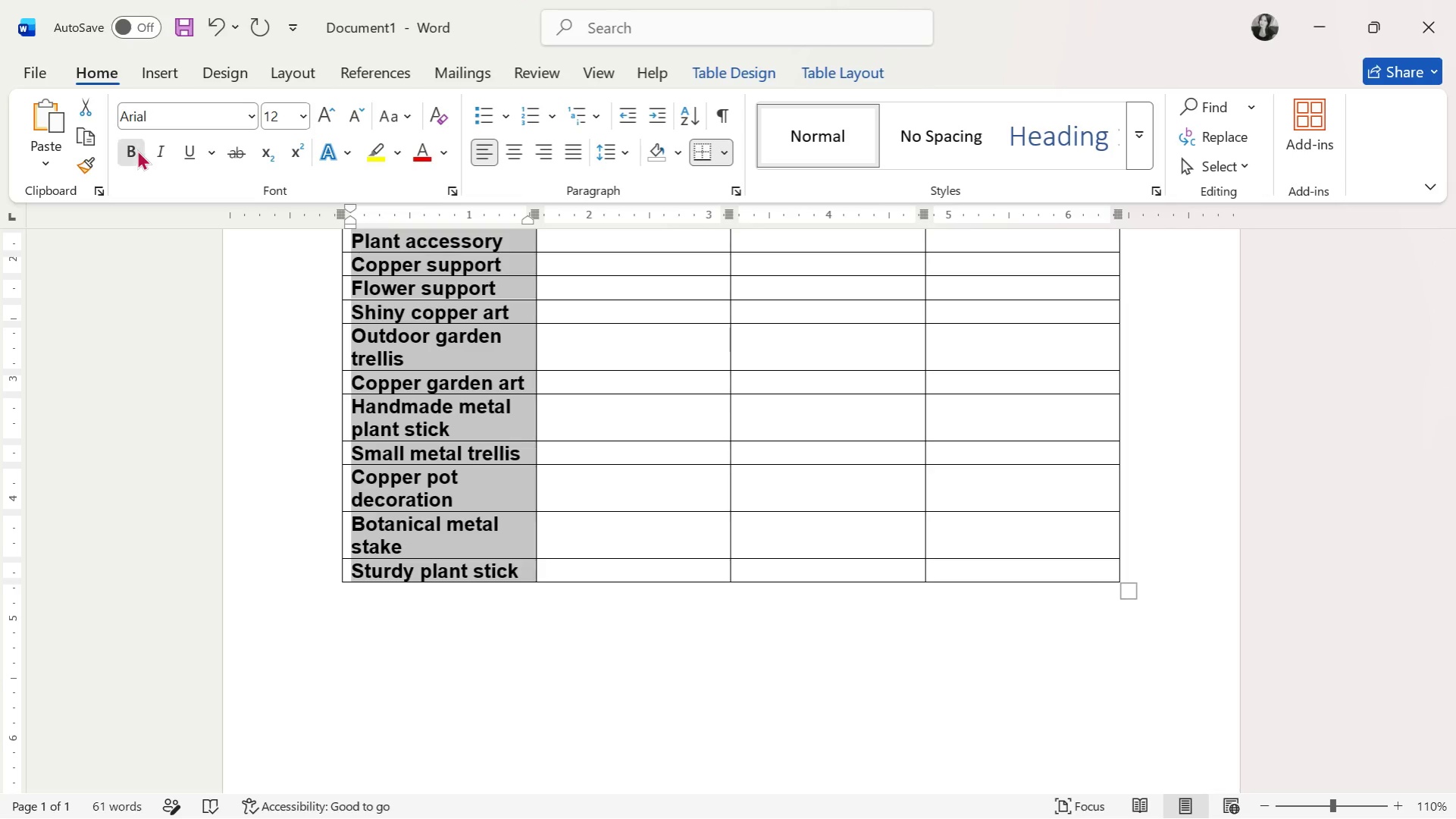 
double_click([136, 149])
 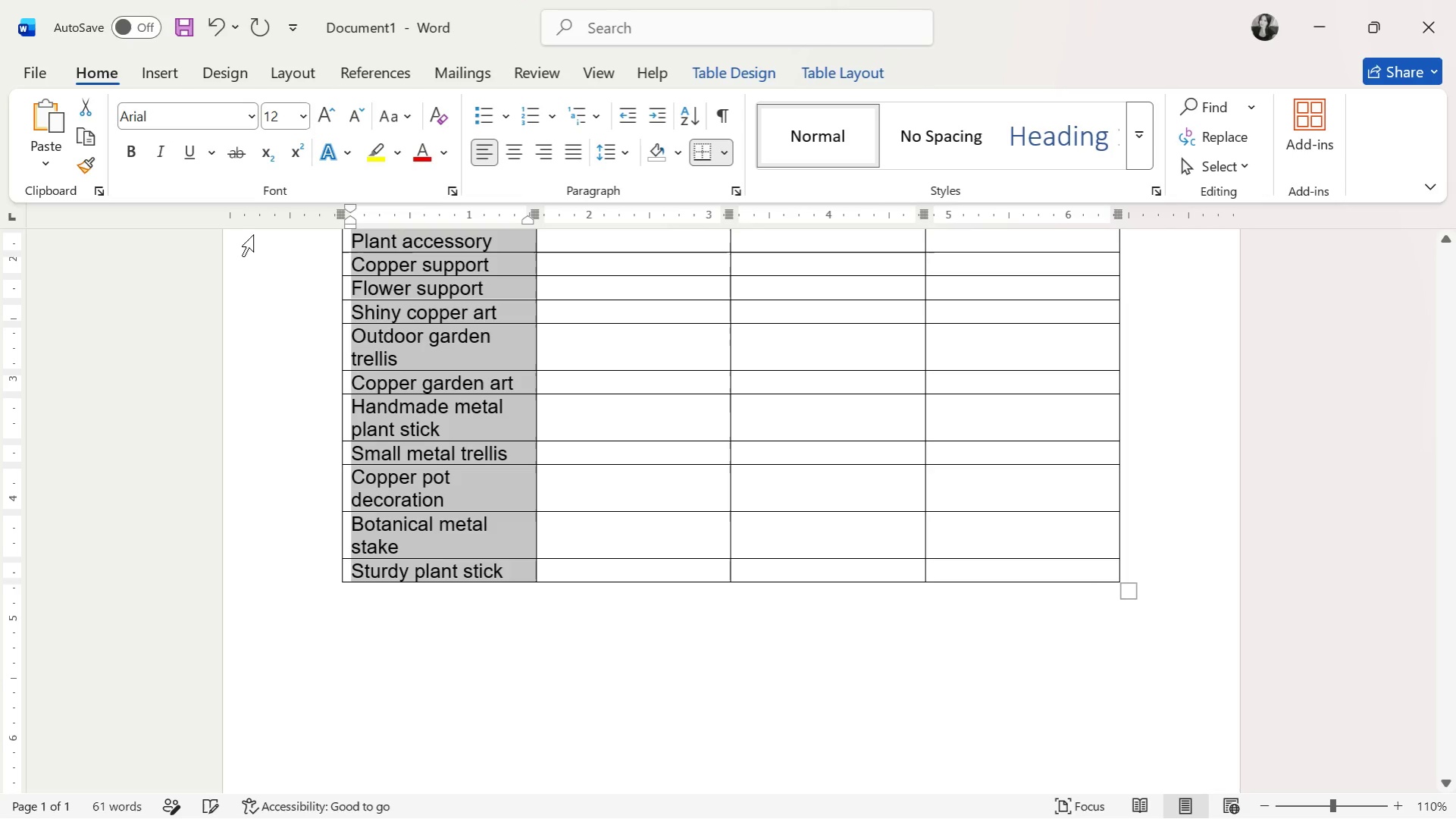 
left_click([395, 362])
 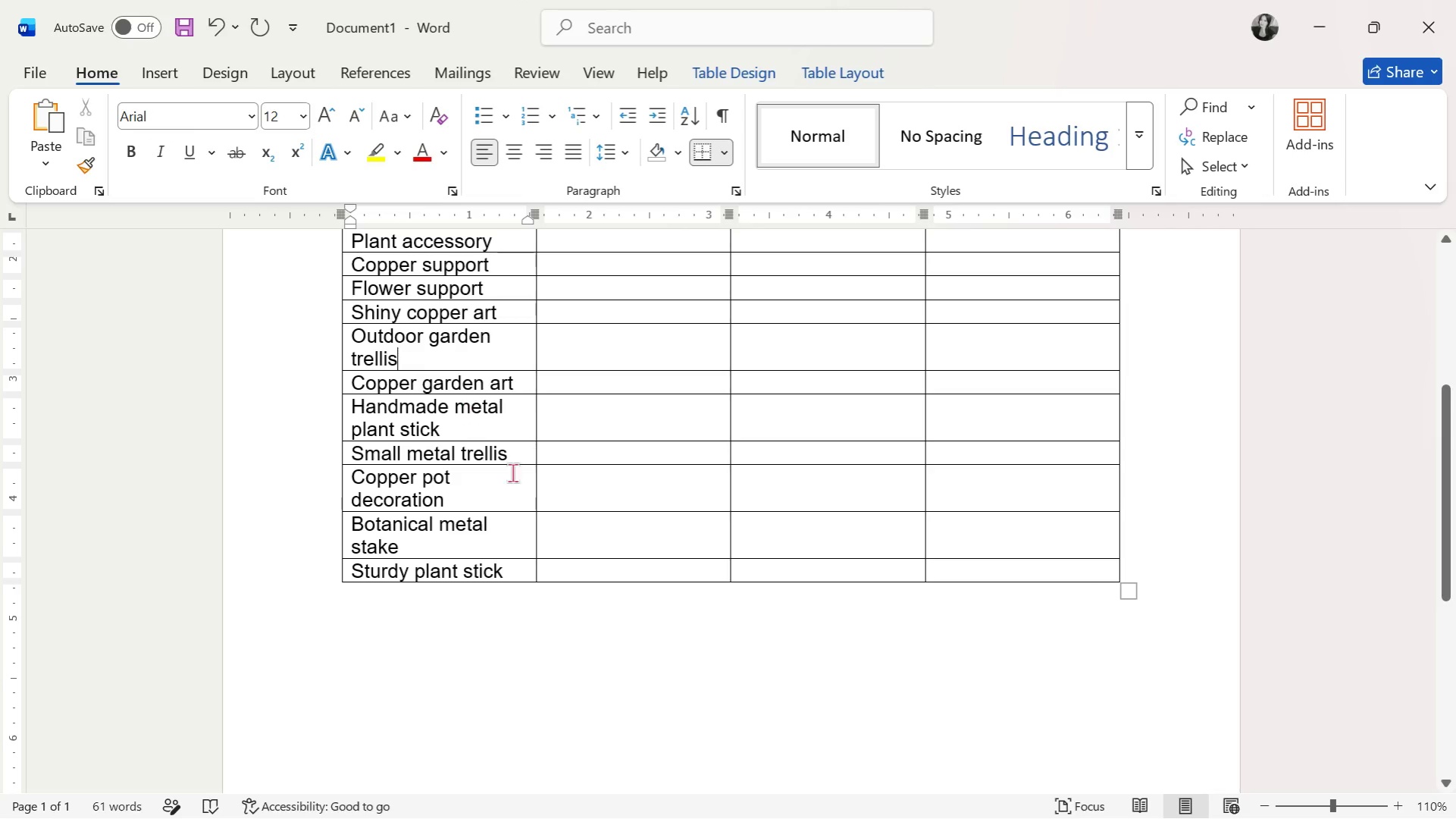 
scroll: coordinate [520, 495], scroll_direction: up, amount: 2.0
 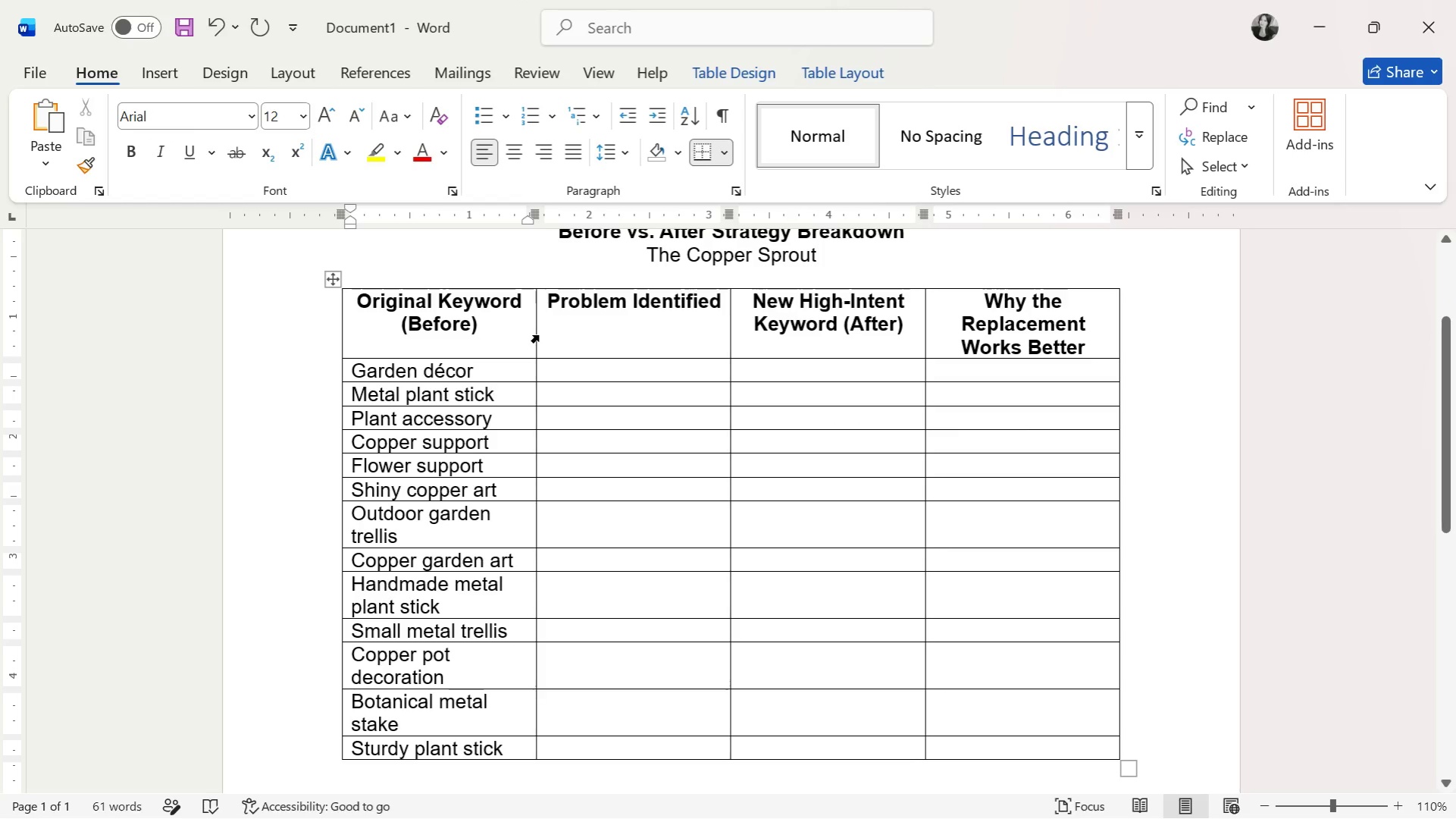 
left_click_drag(start_coordinate=[534, 335], to_coordinate=[562, 338])
 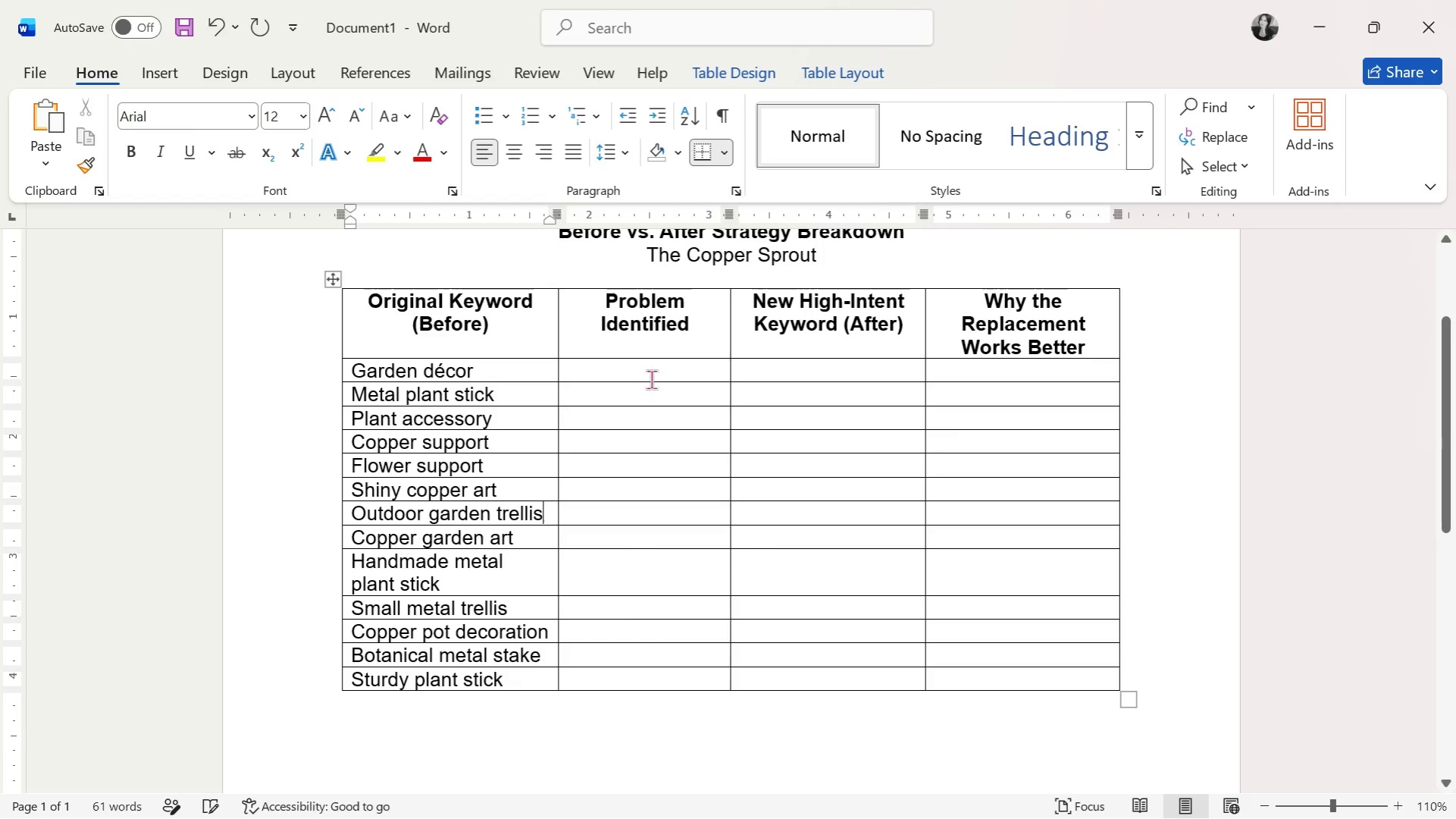 
left_click([653, 377])
 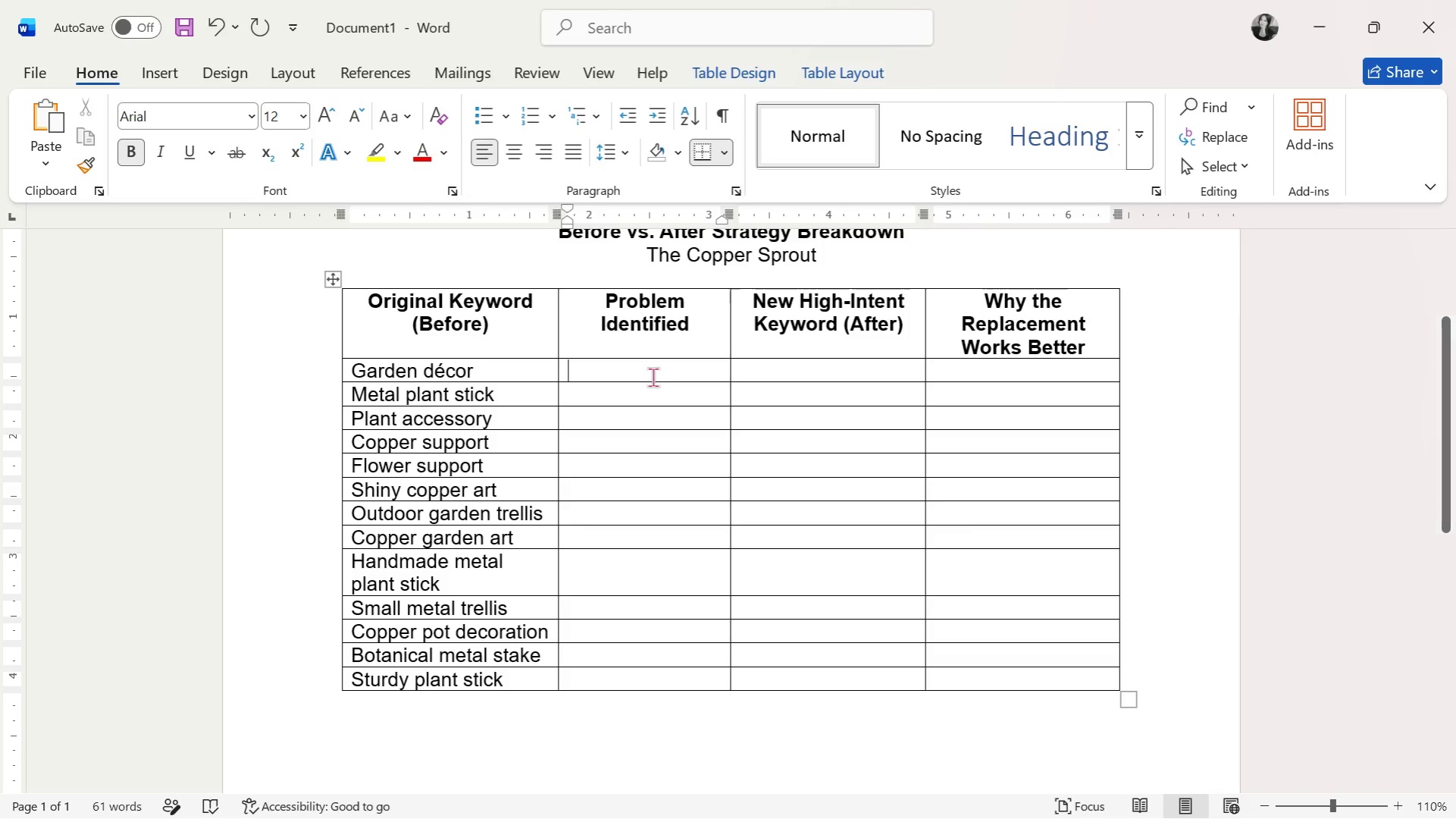 
wait(6.53)
 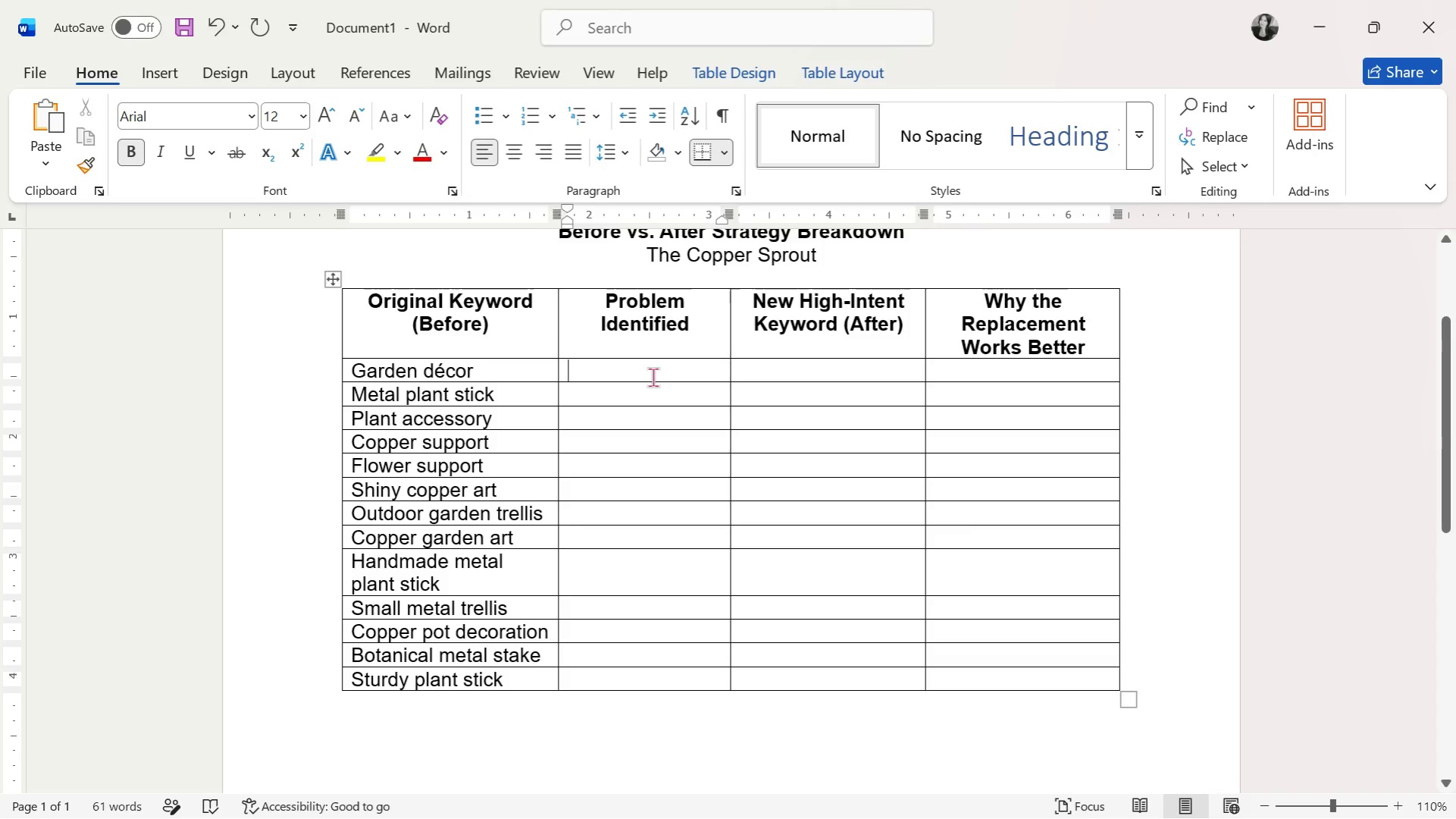 
left_click([133, 149])
 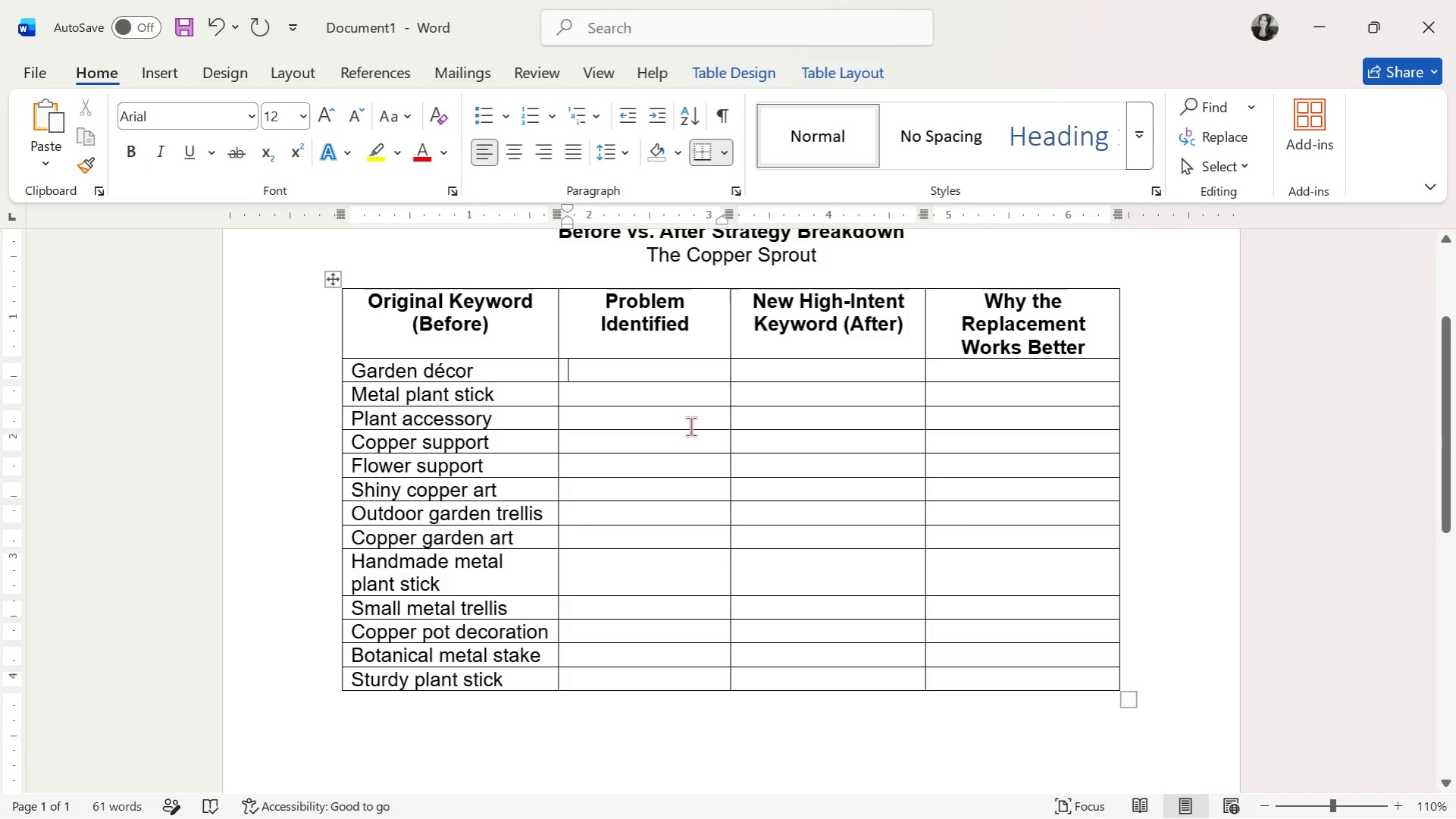 
type(Broad and oversaturated)
 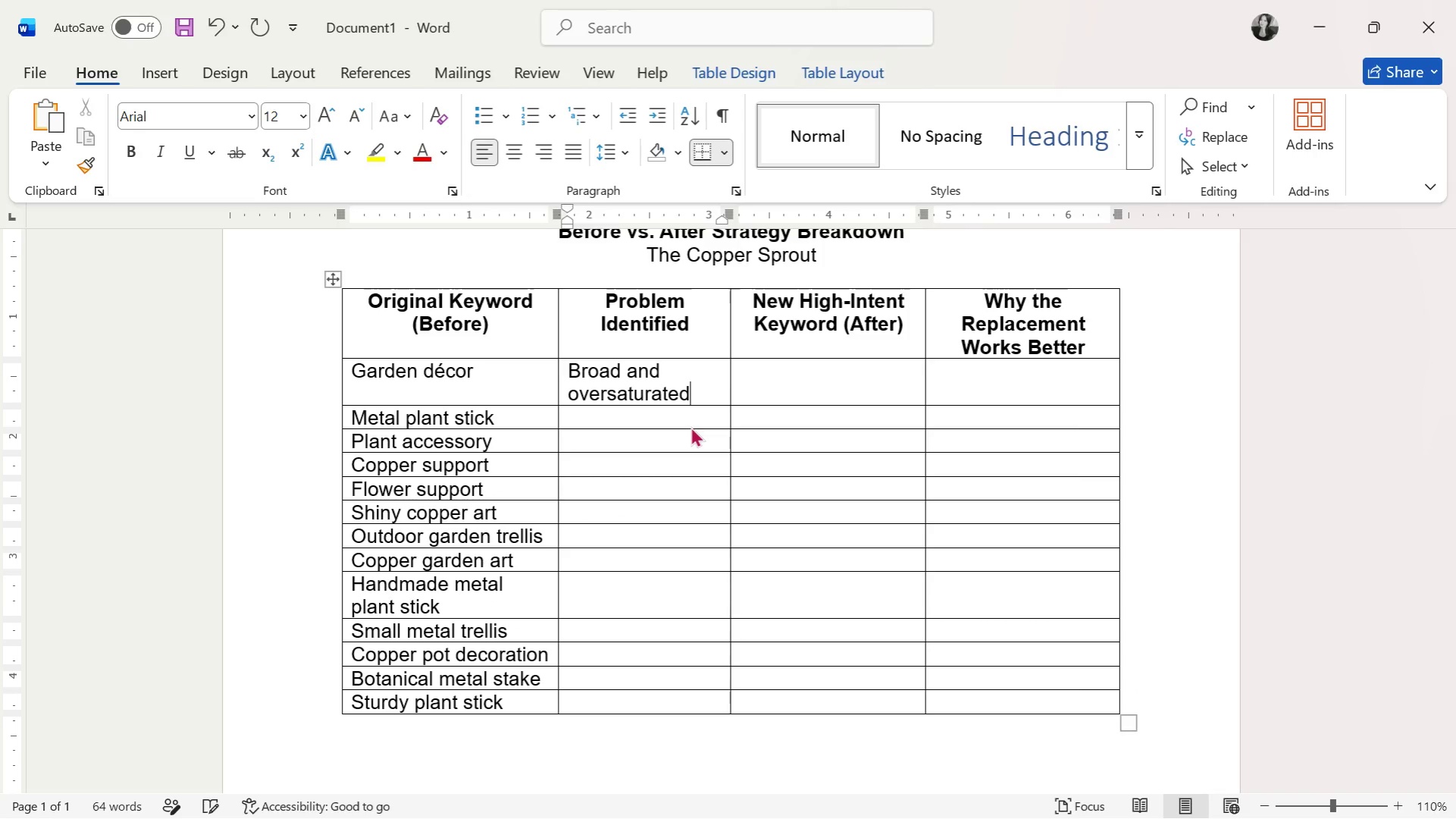 
key(ArrowDown)
 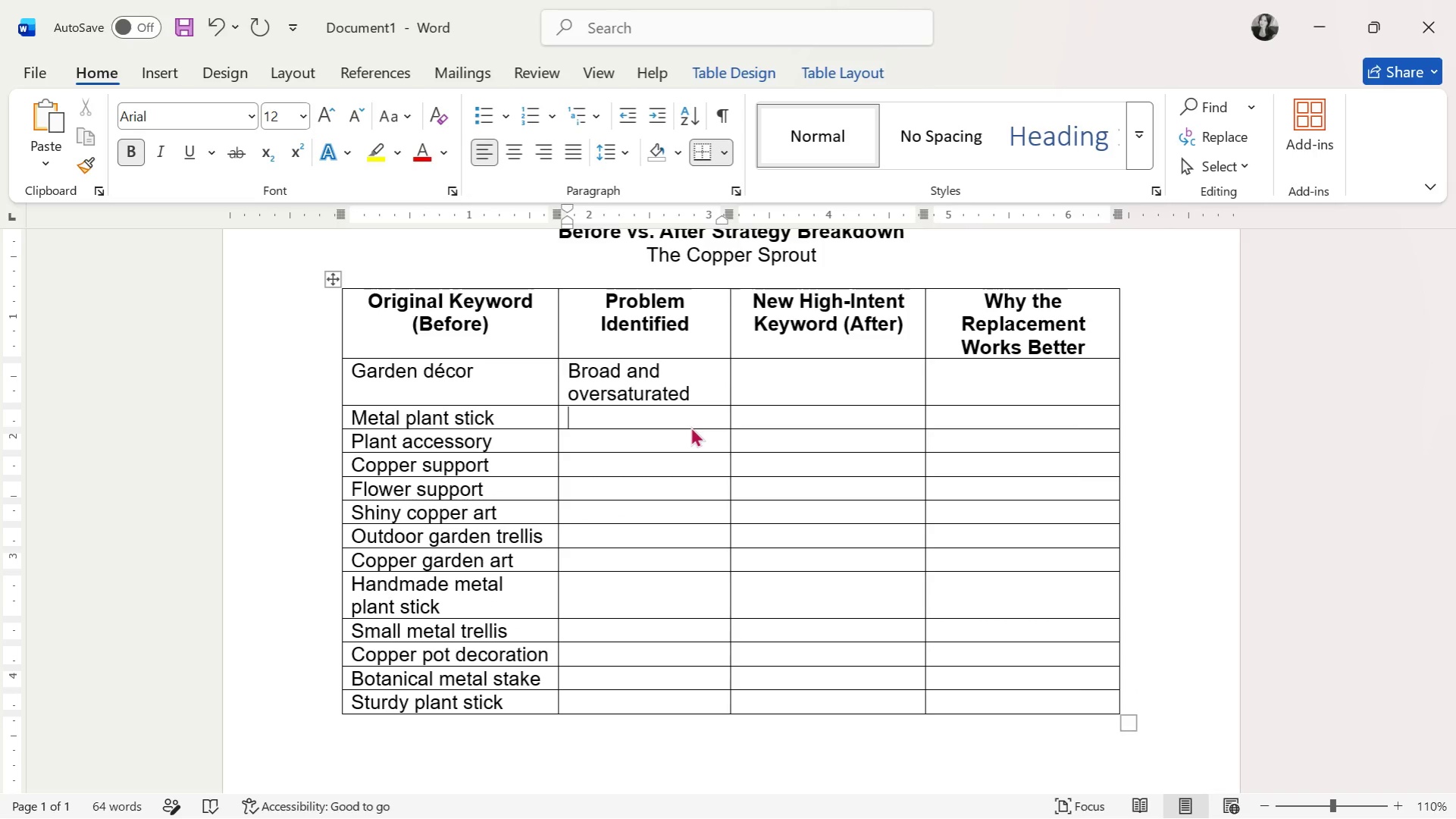 
type(low buyer intent and unnaturalphrasing)
 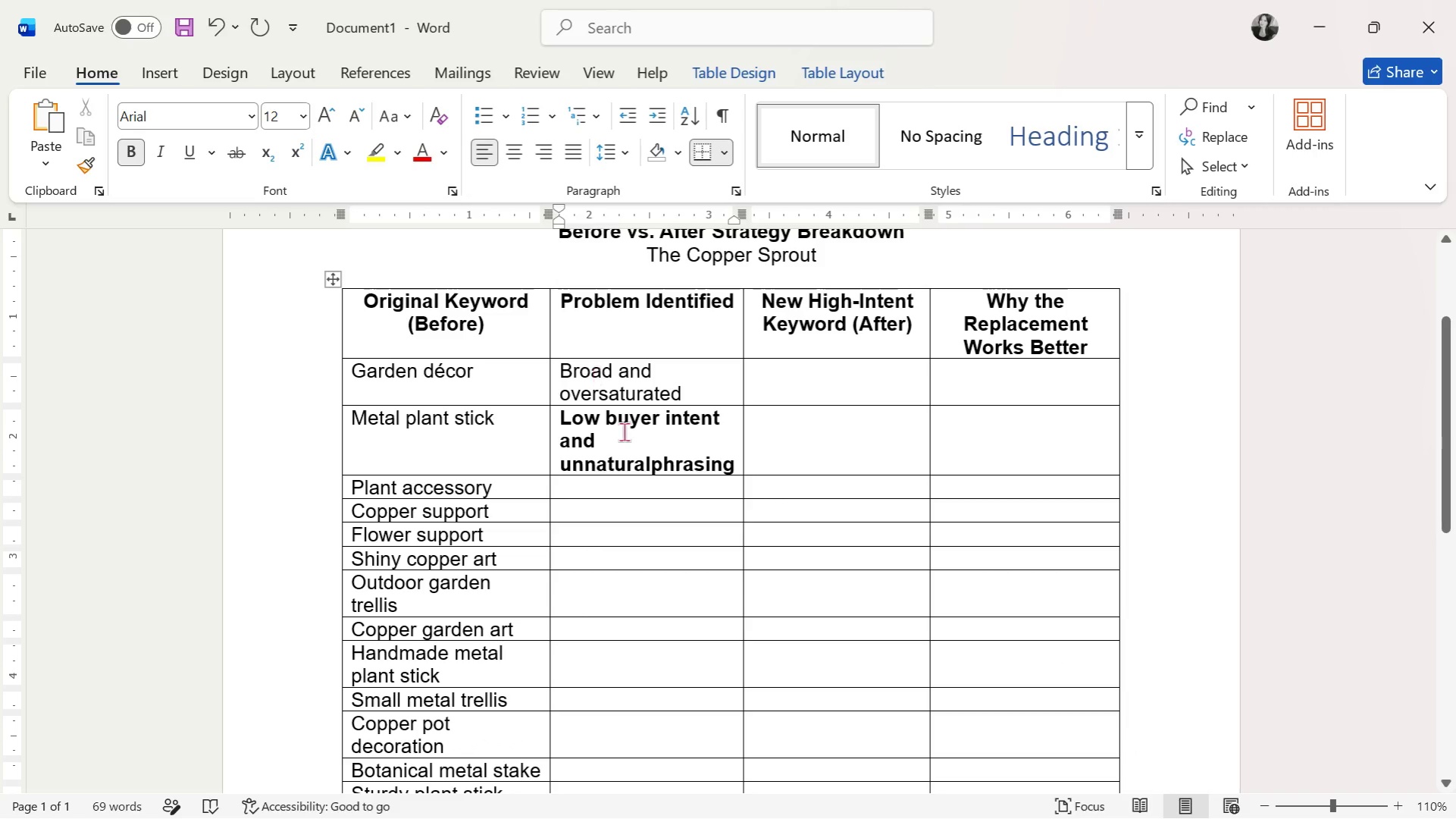 
left_click([649, 456])
 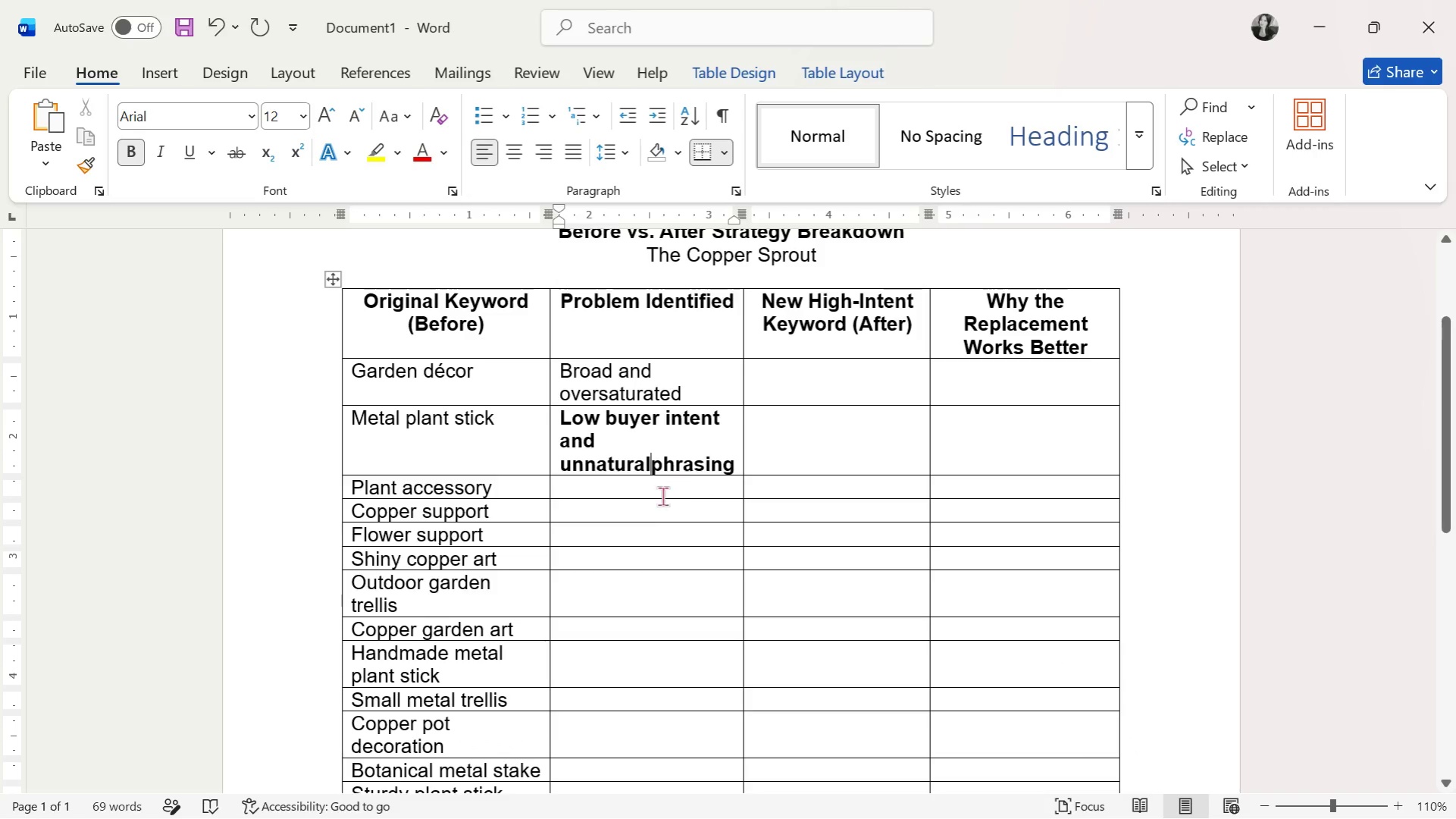 
key(Space)
 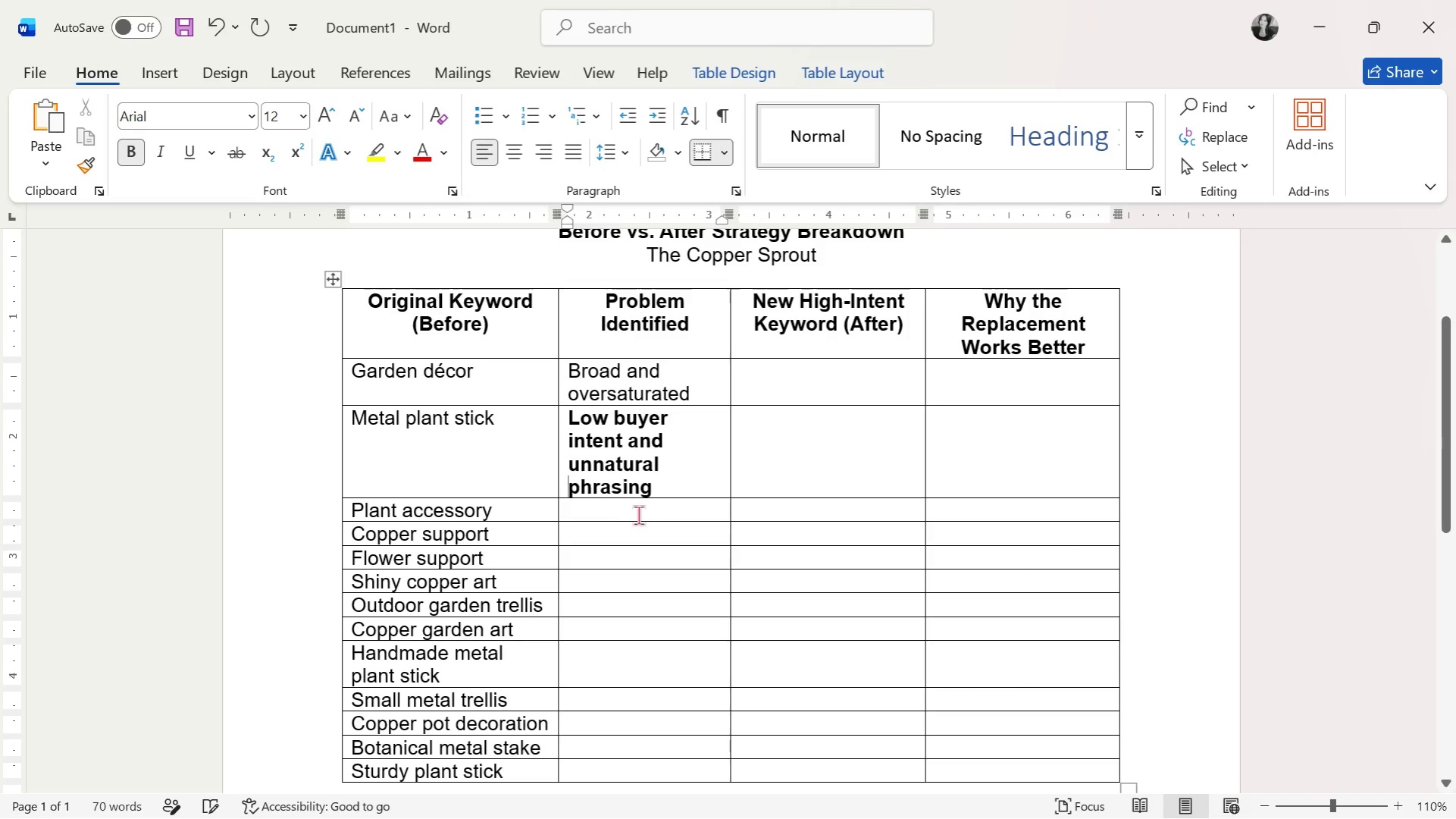 
left_click([638, 515])
 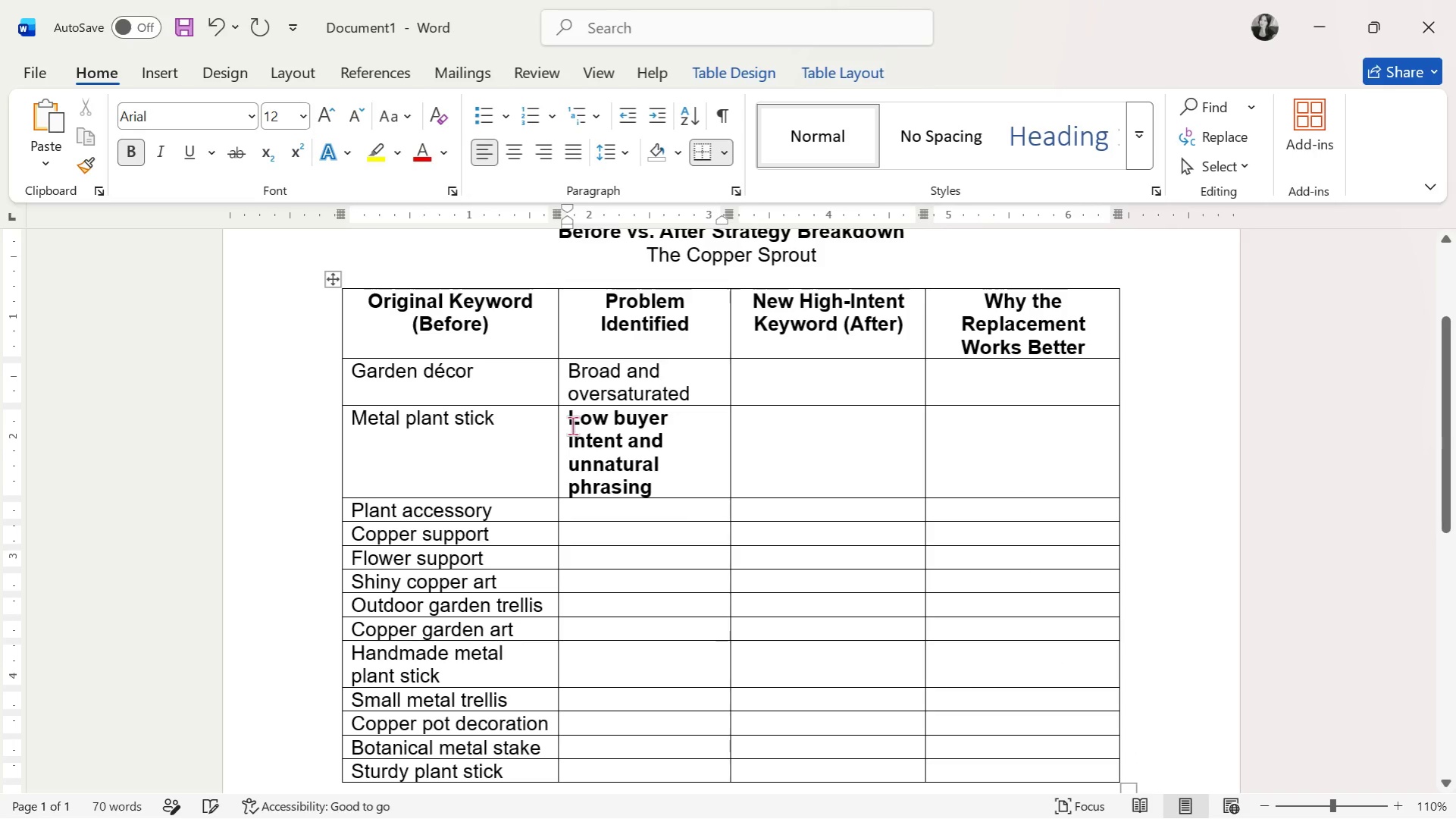 
left_click_drag(start_coordinate=[568, 424], to_coordinate=[650, 481])
 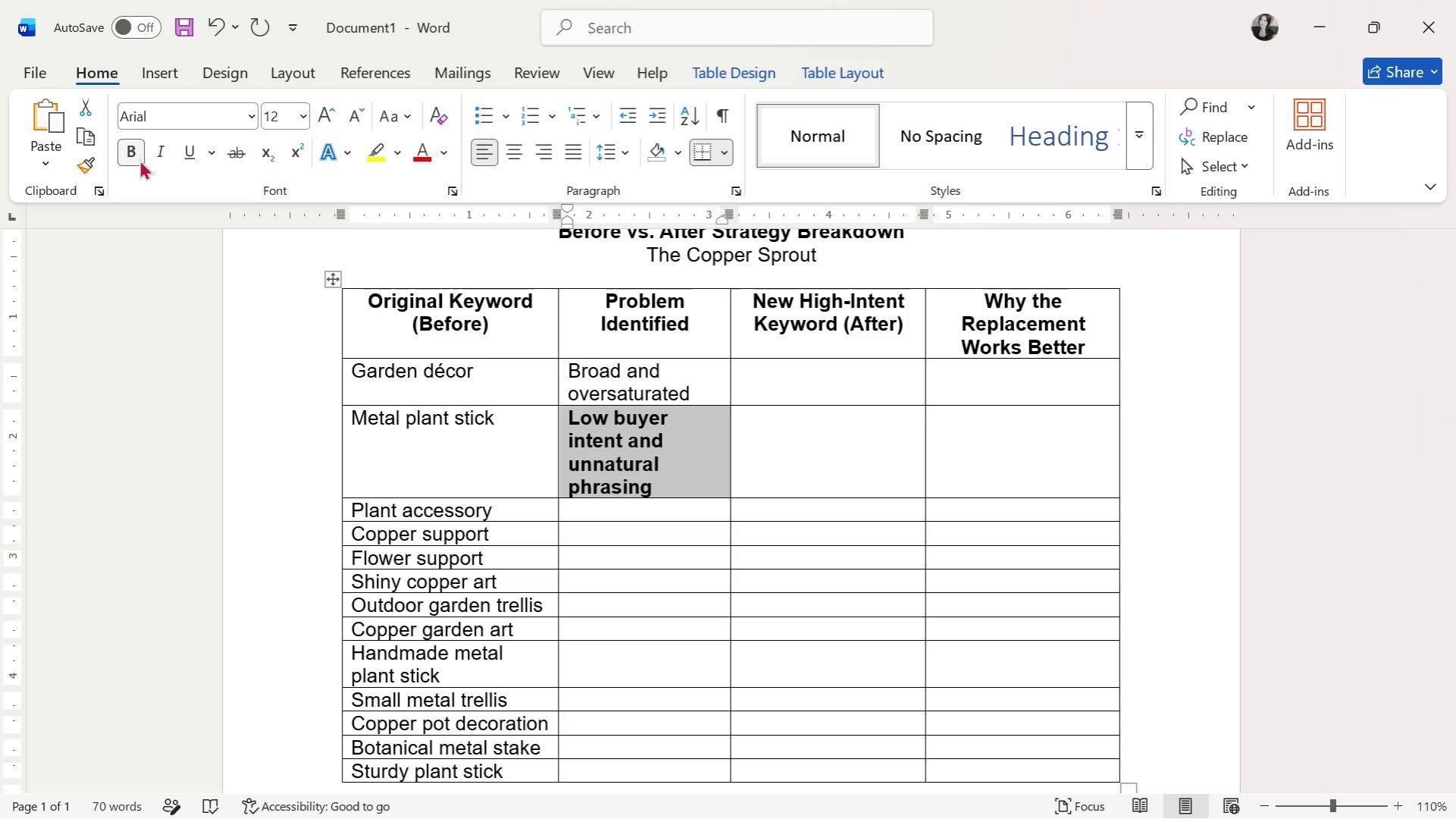 
left_click([127, 159])
 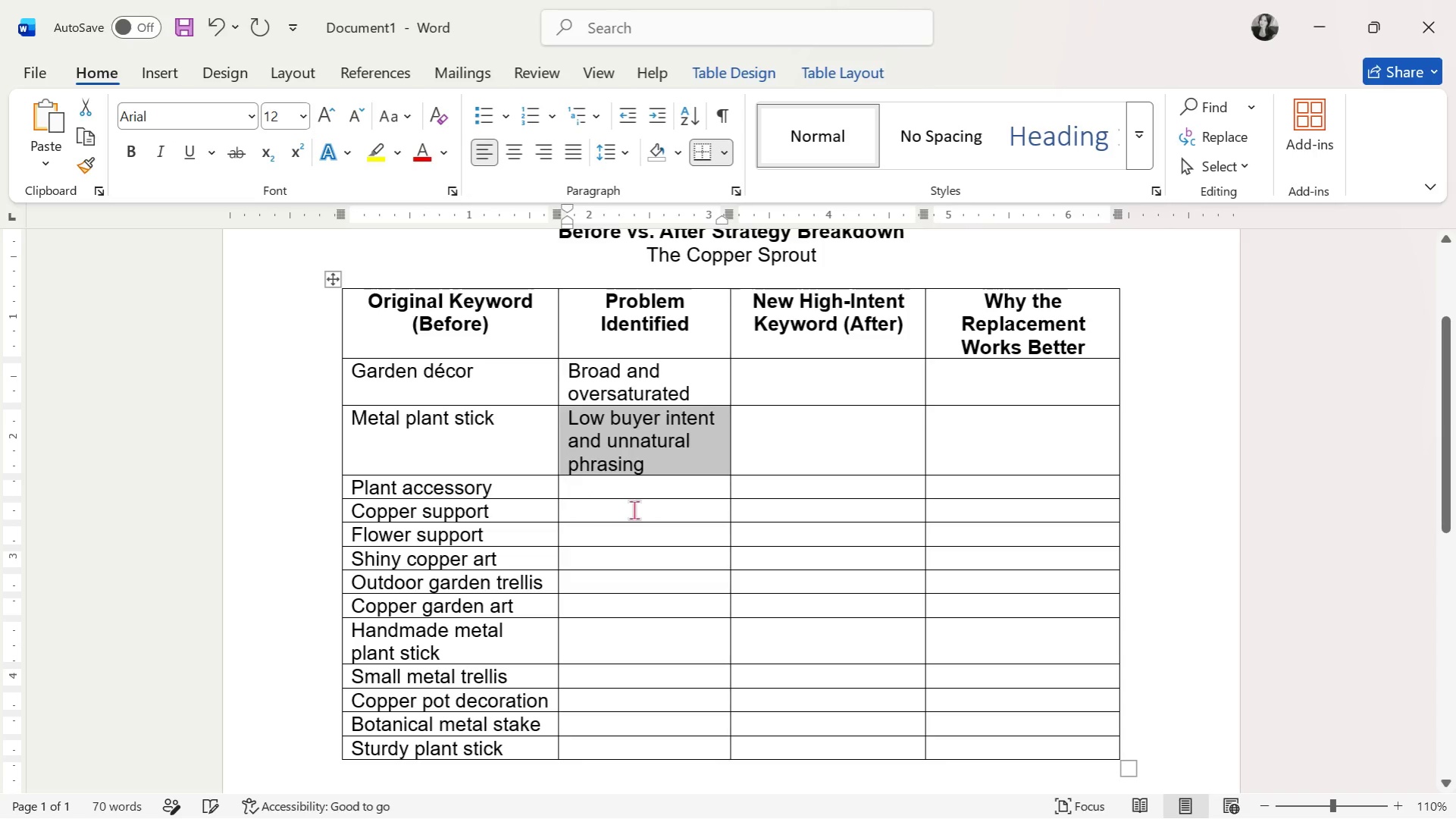 
left_click([637, 510])
 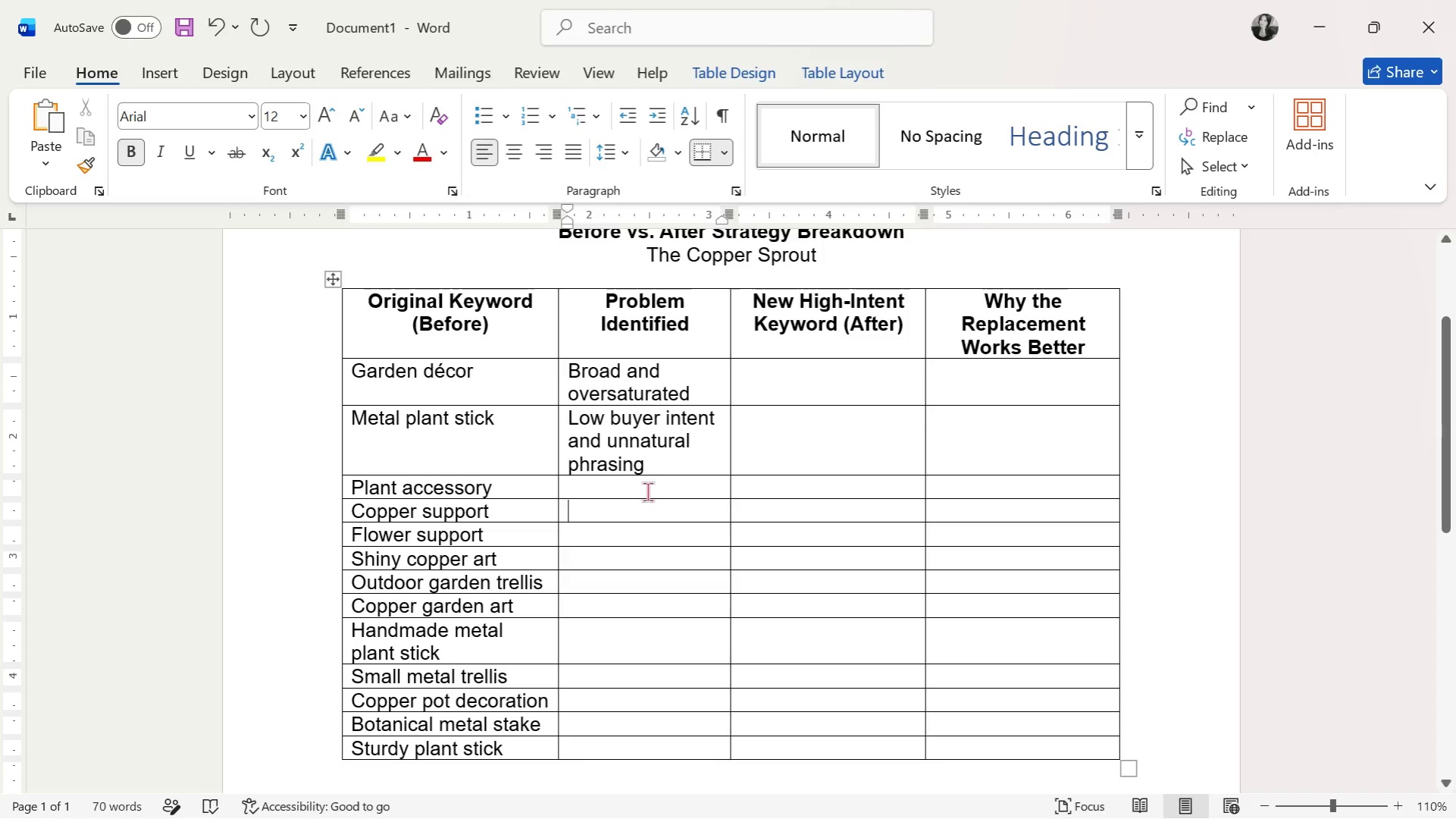 
left_click([647, 491])
 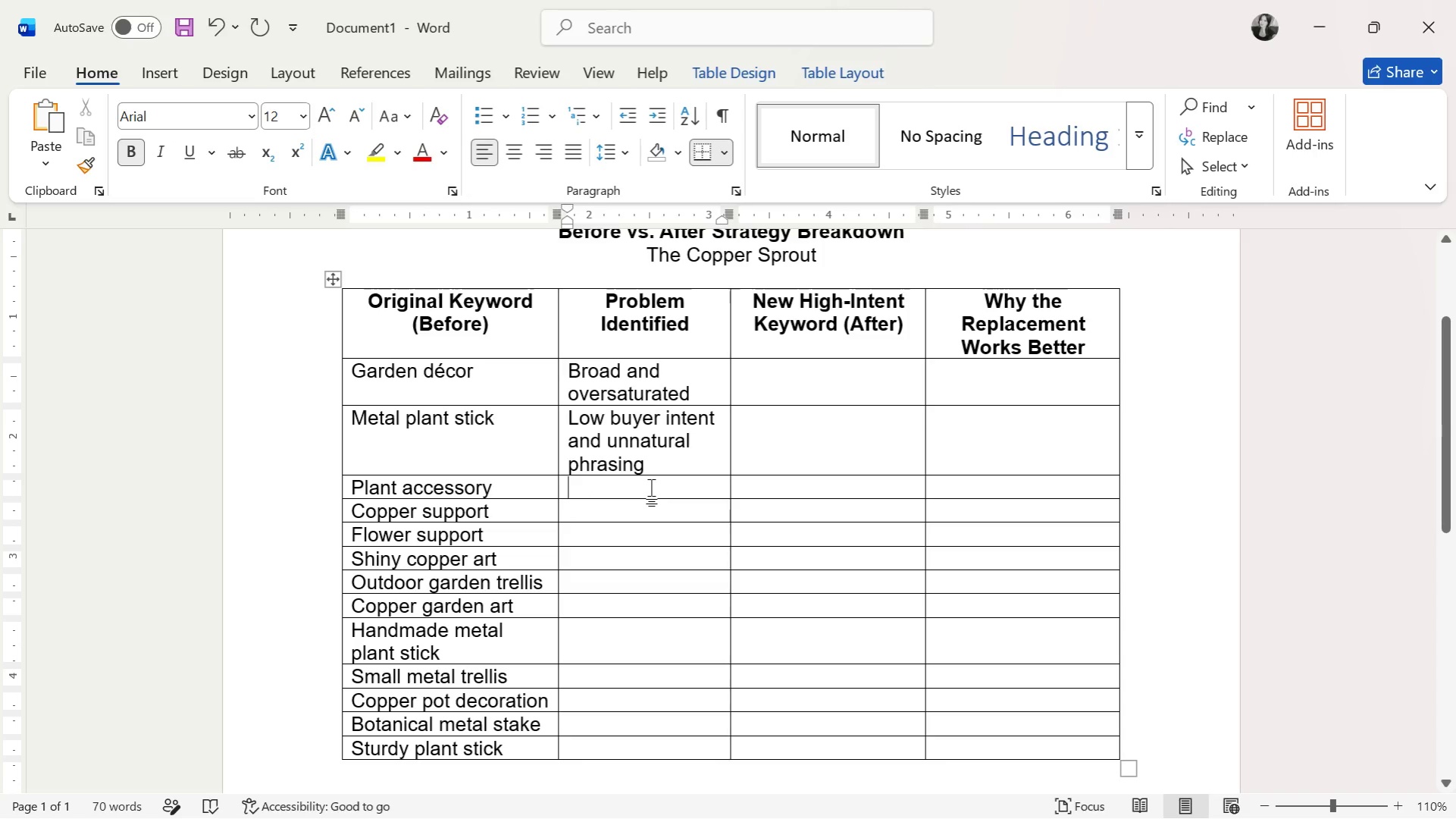 
key(CapsLock)
 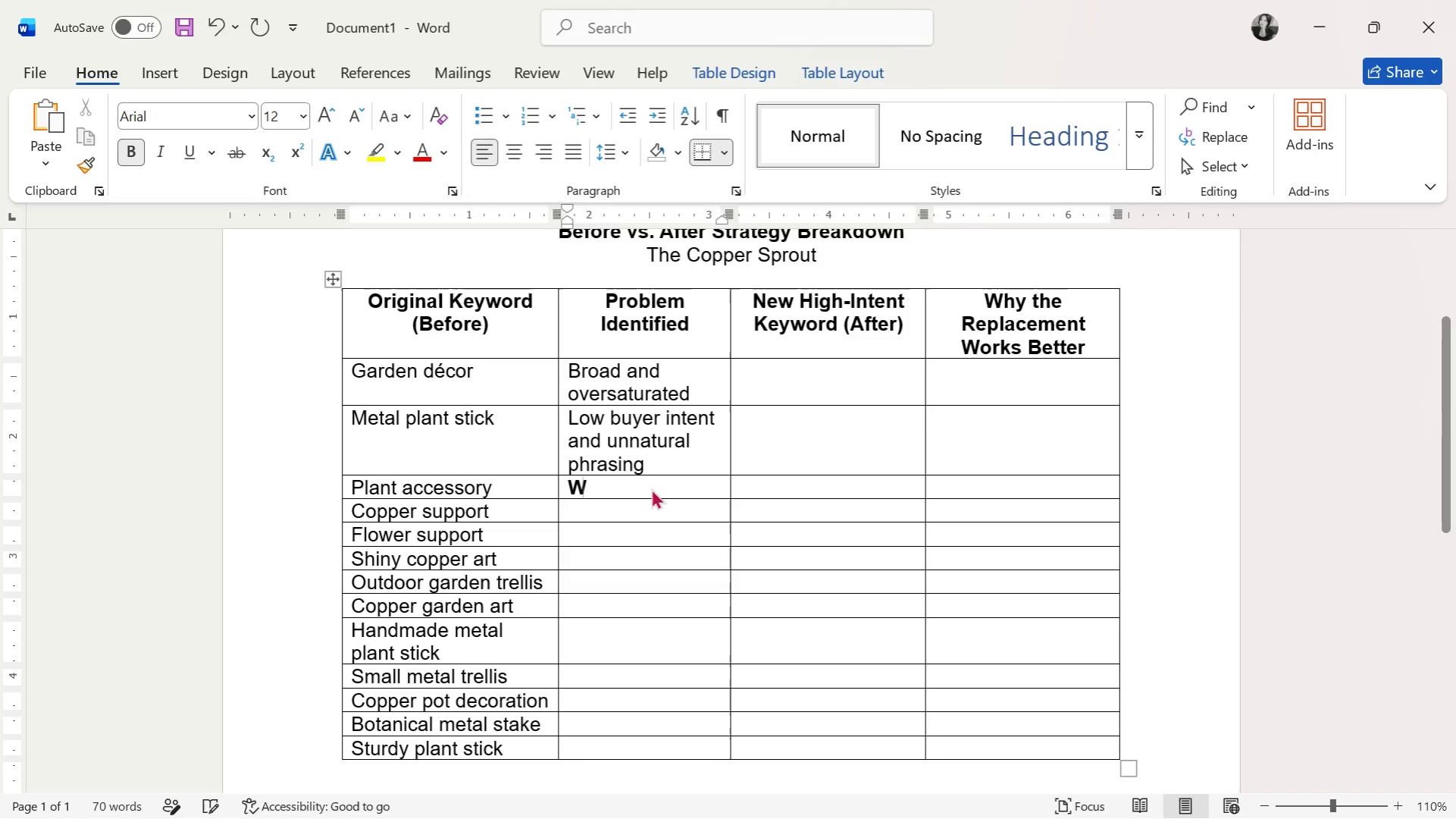 
key(W)
 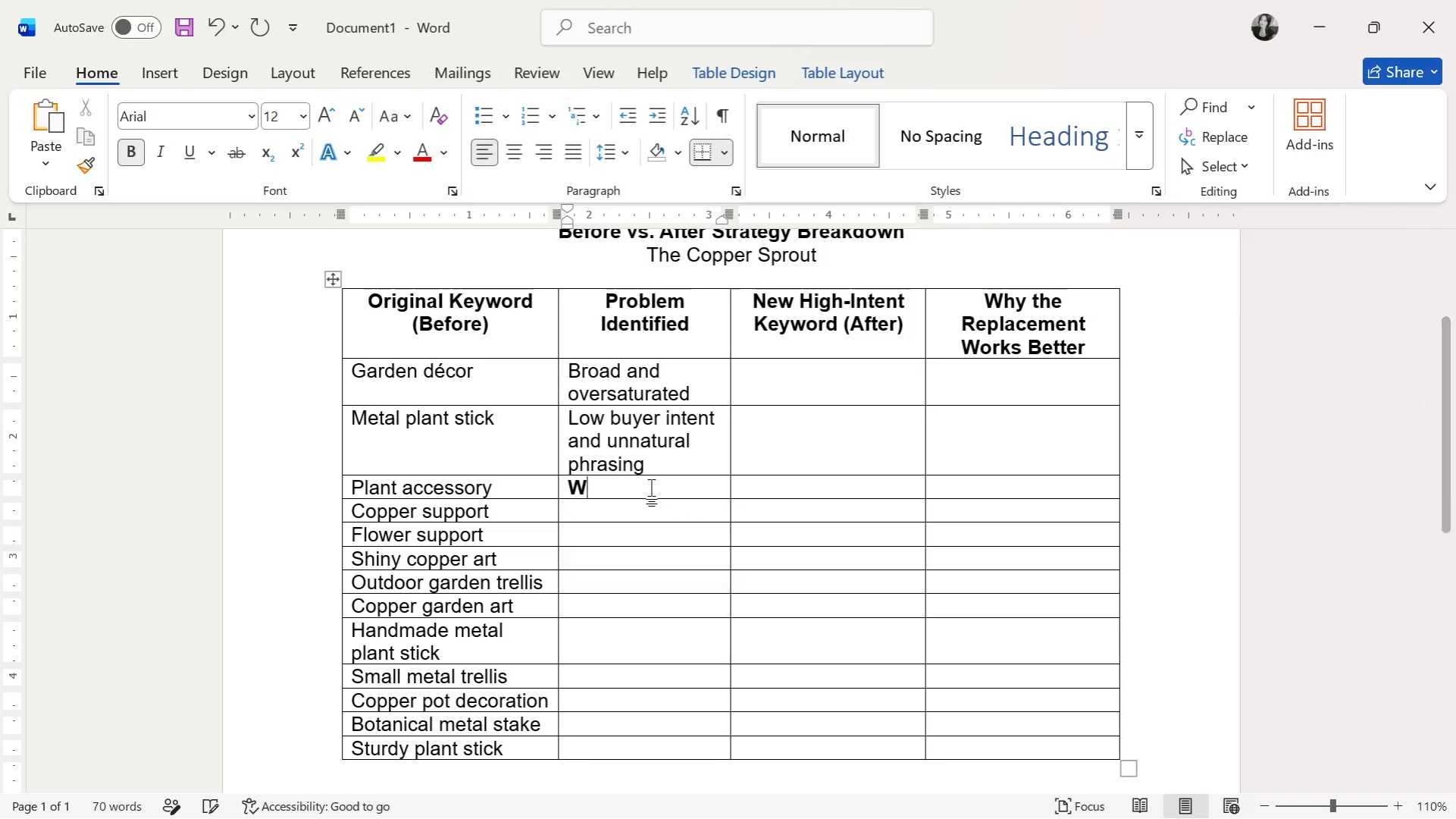 
key(CapsLock)
 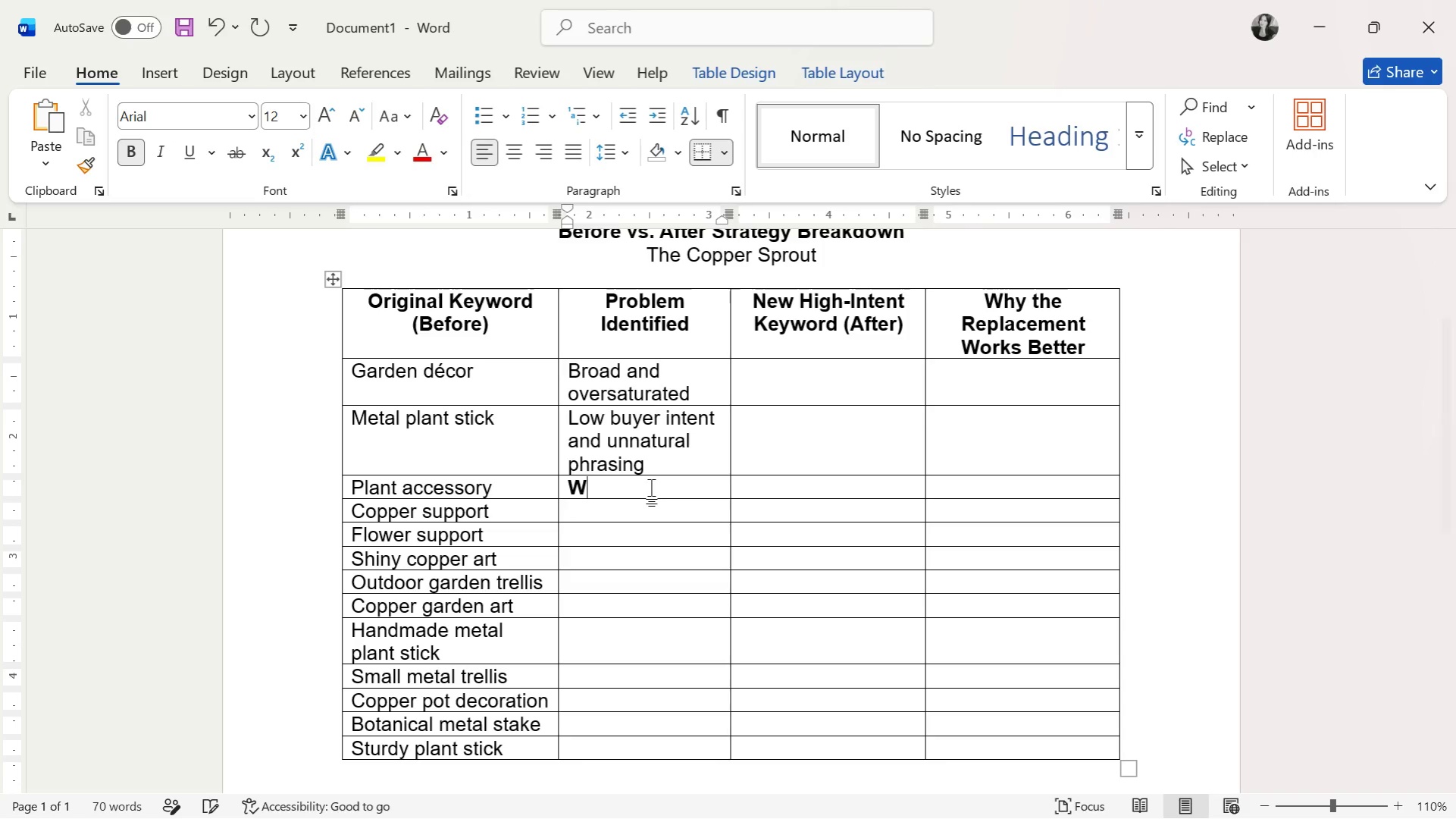 
key(E)
 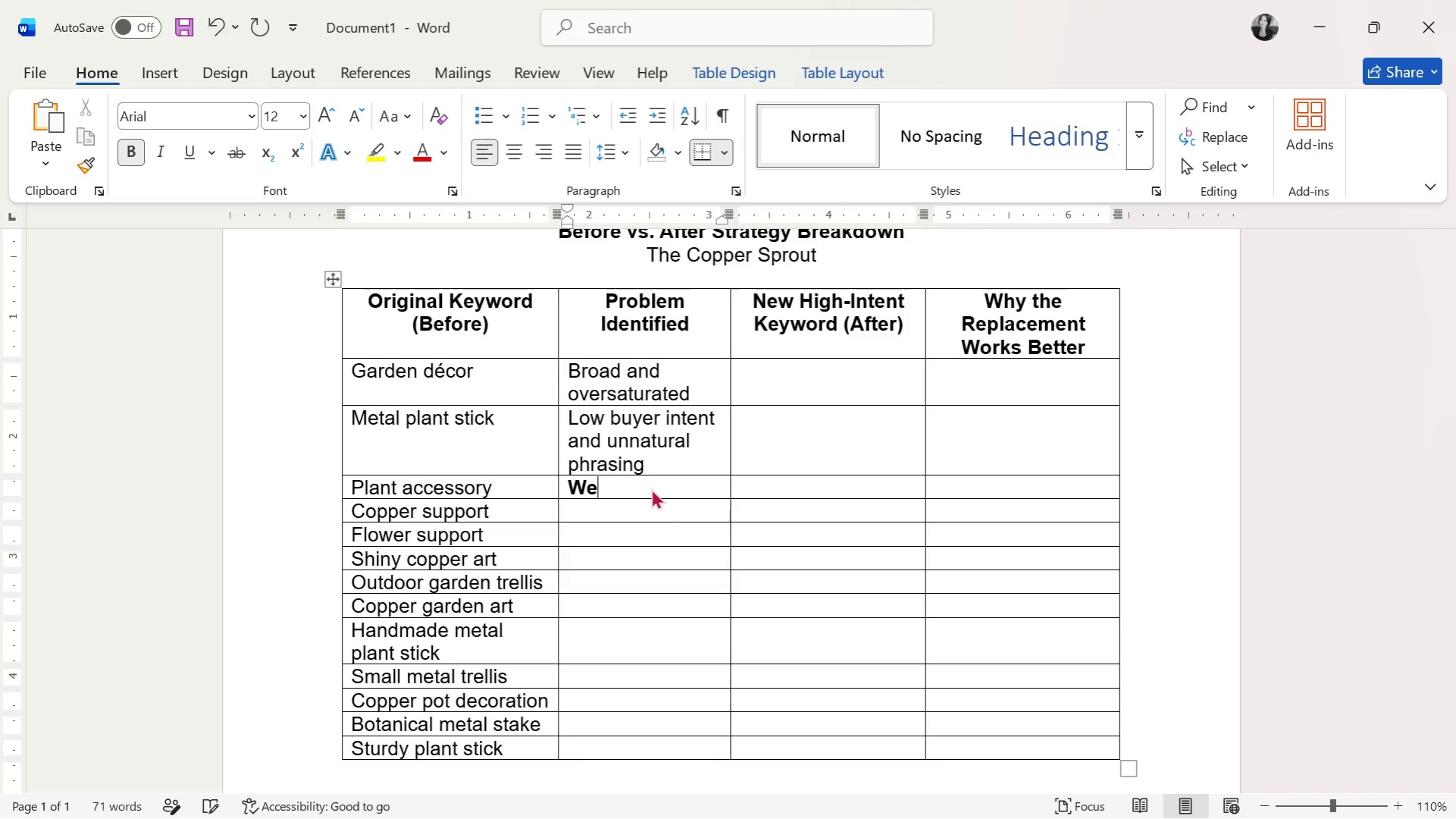 
key(Backspace)
 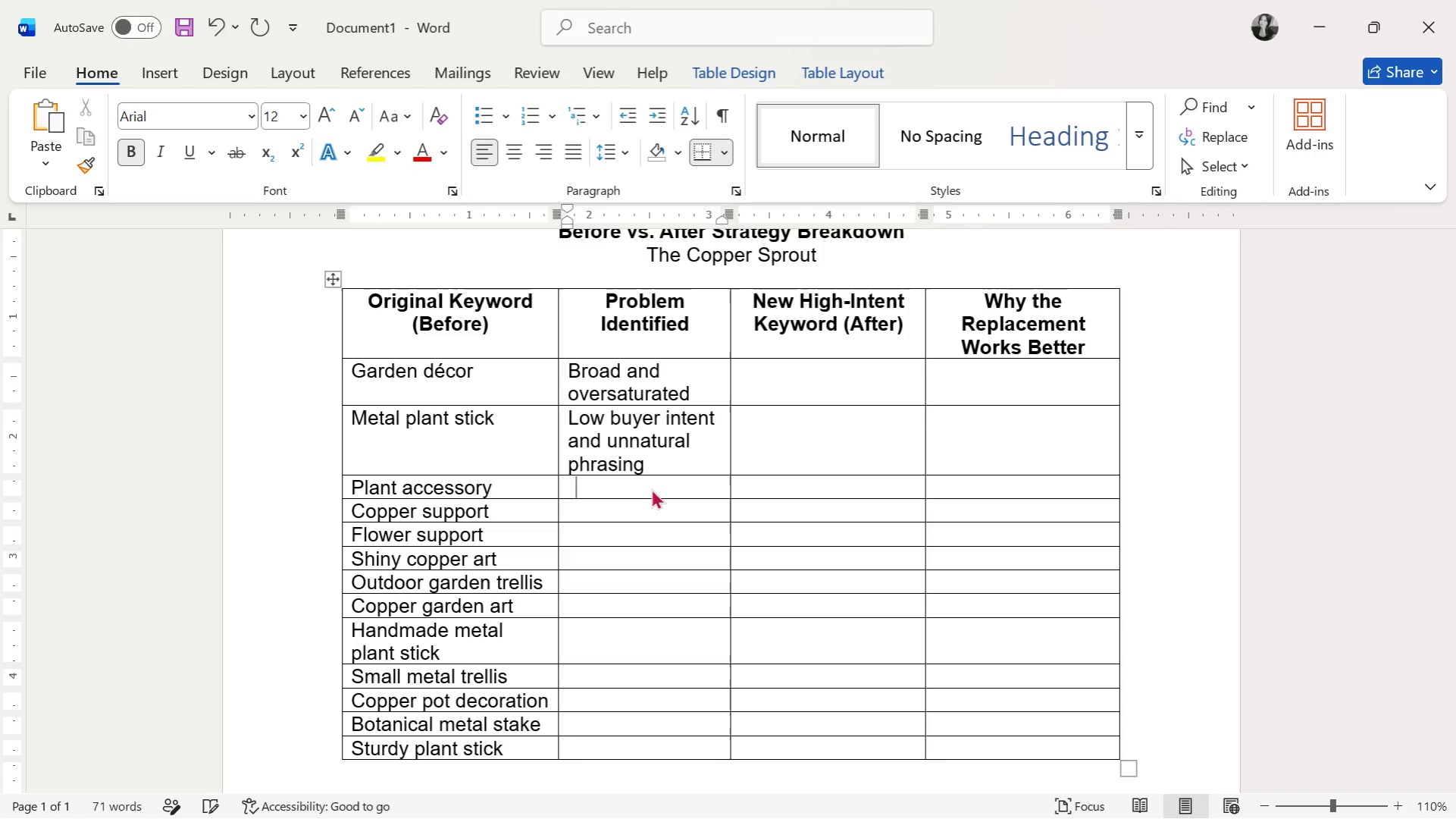 
key(Backspace)
 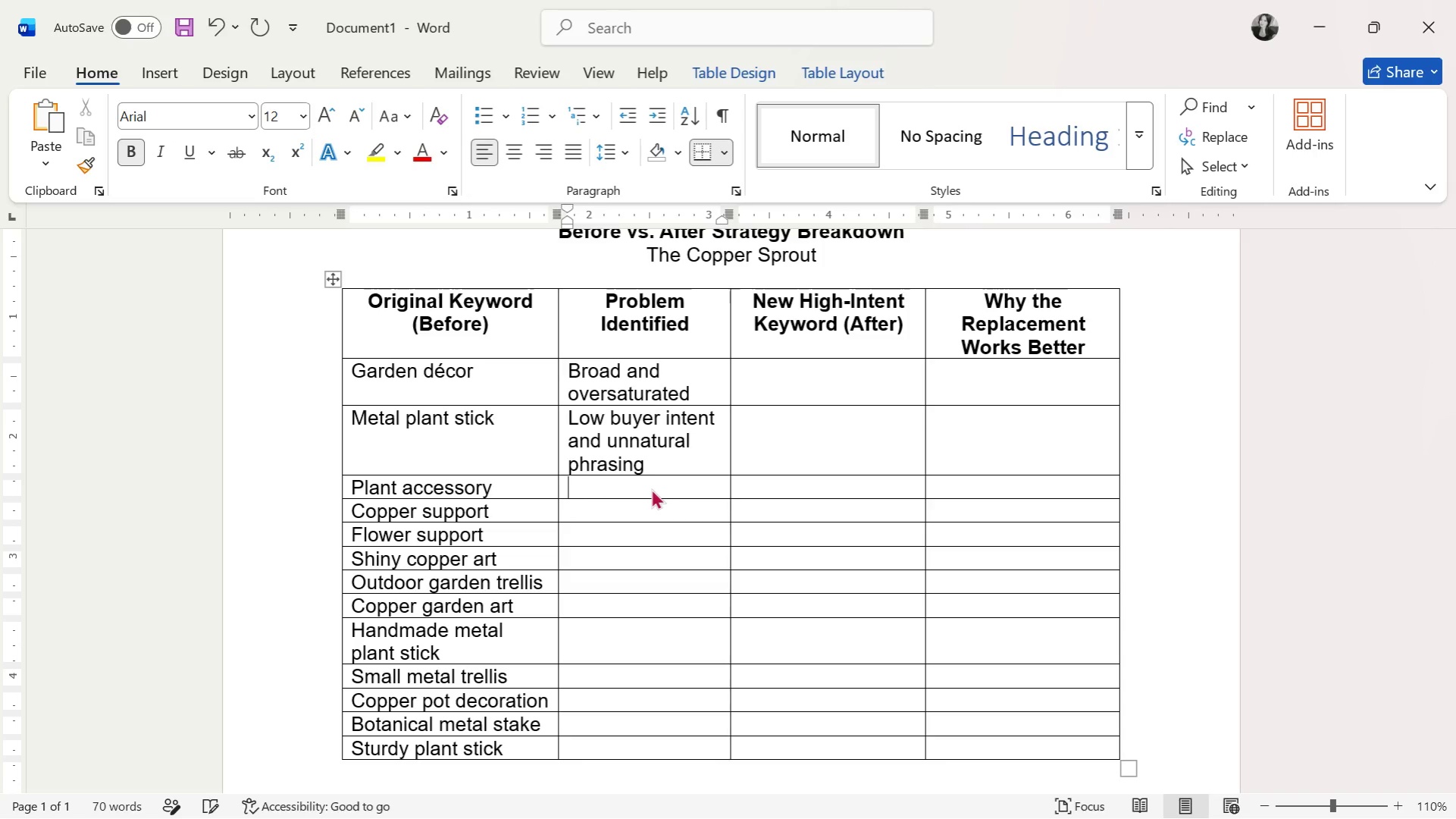 
hold_key(key=ShiftLeft, duration=0.34)
 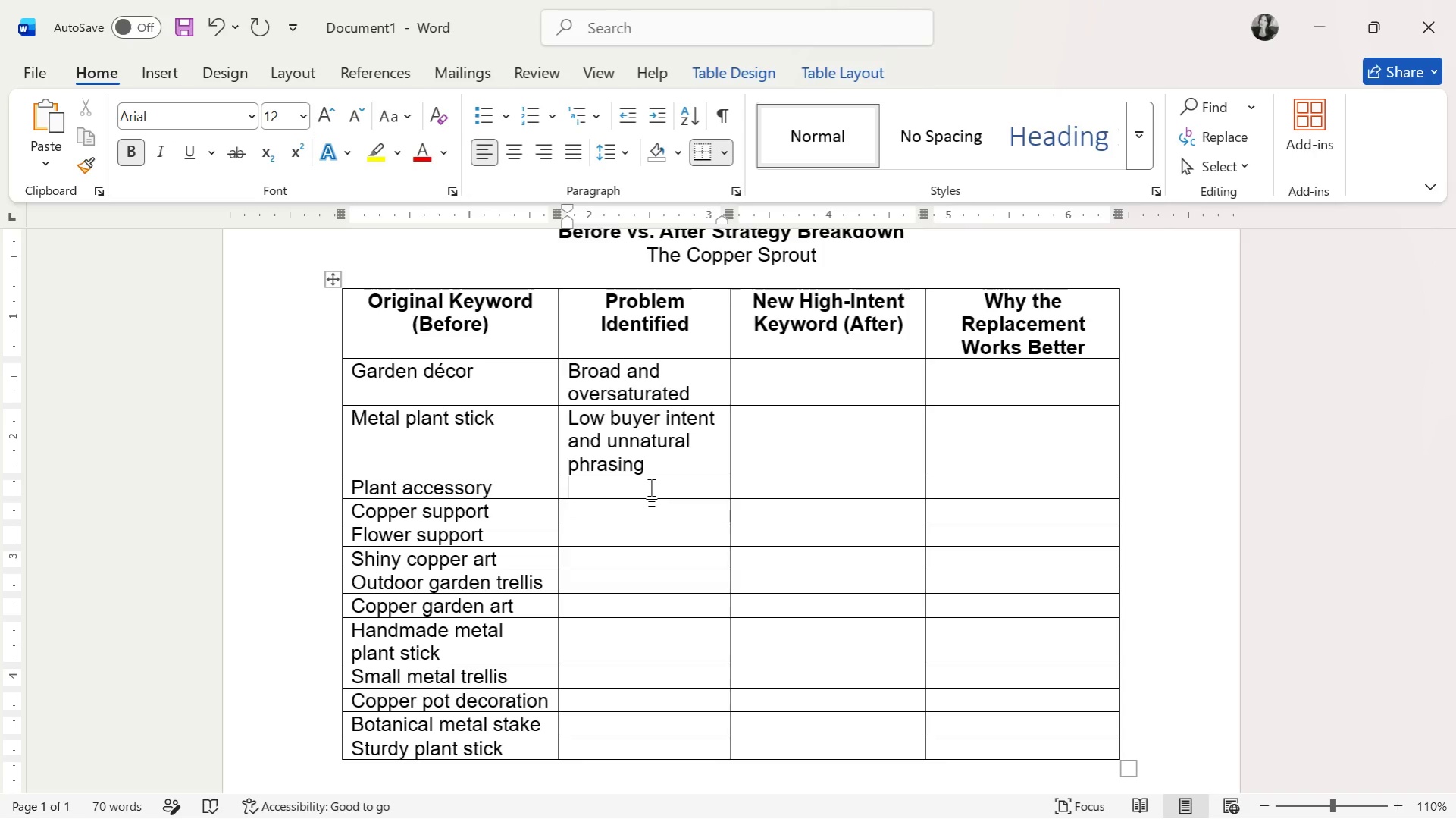 
key(Control+ControlLeft)
 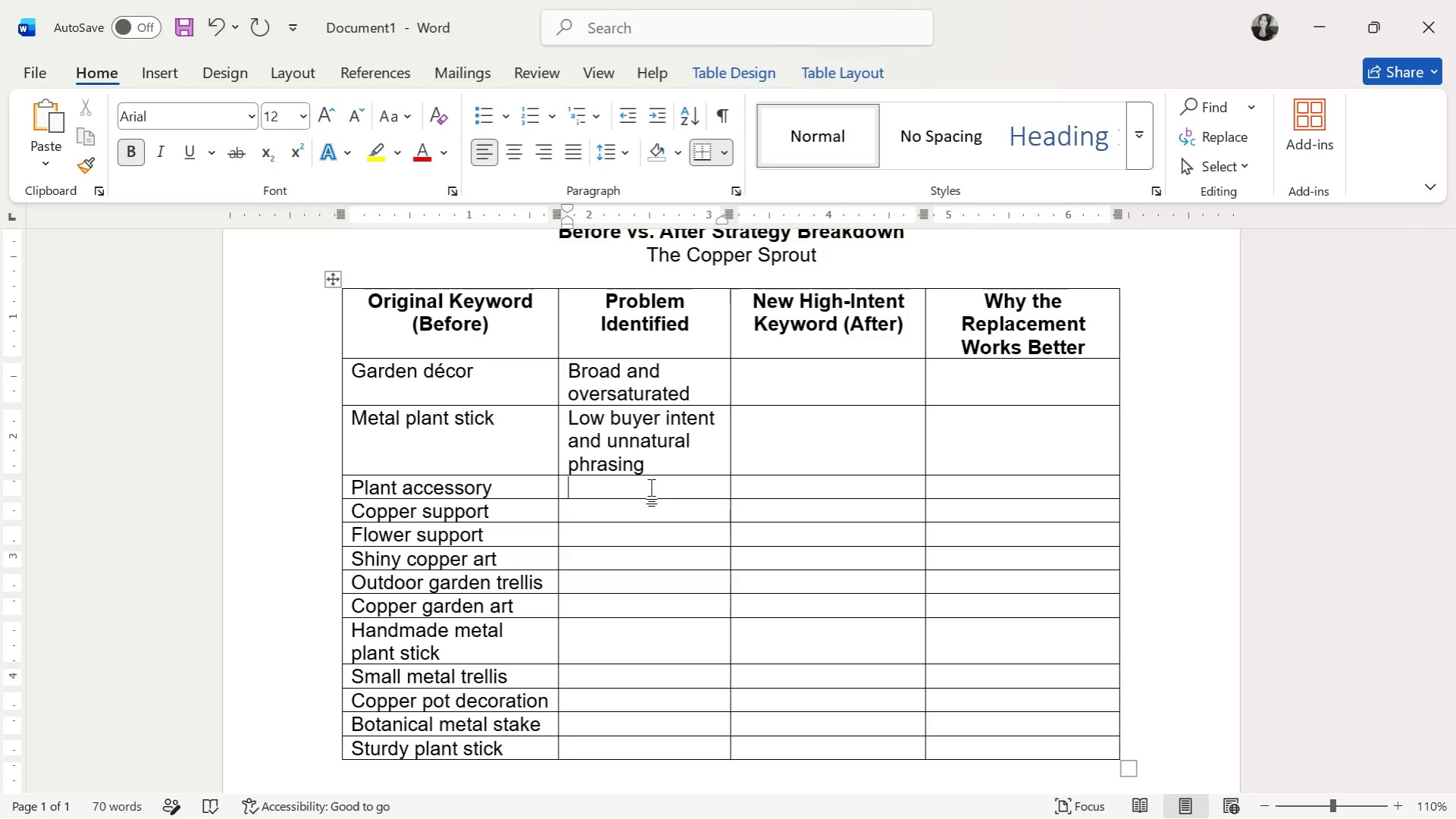 
key(Control+B)
 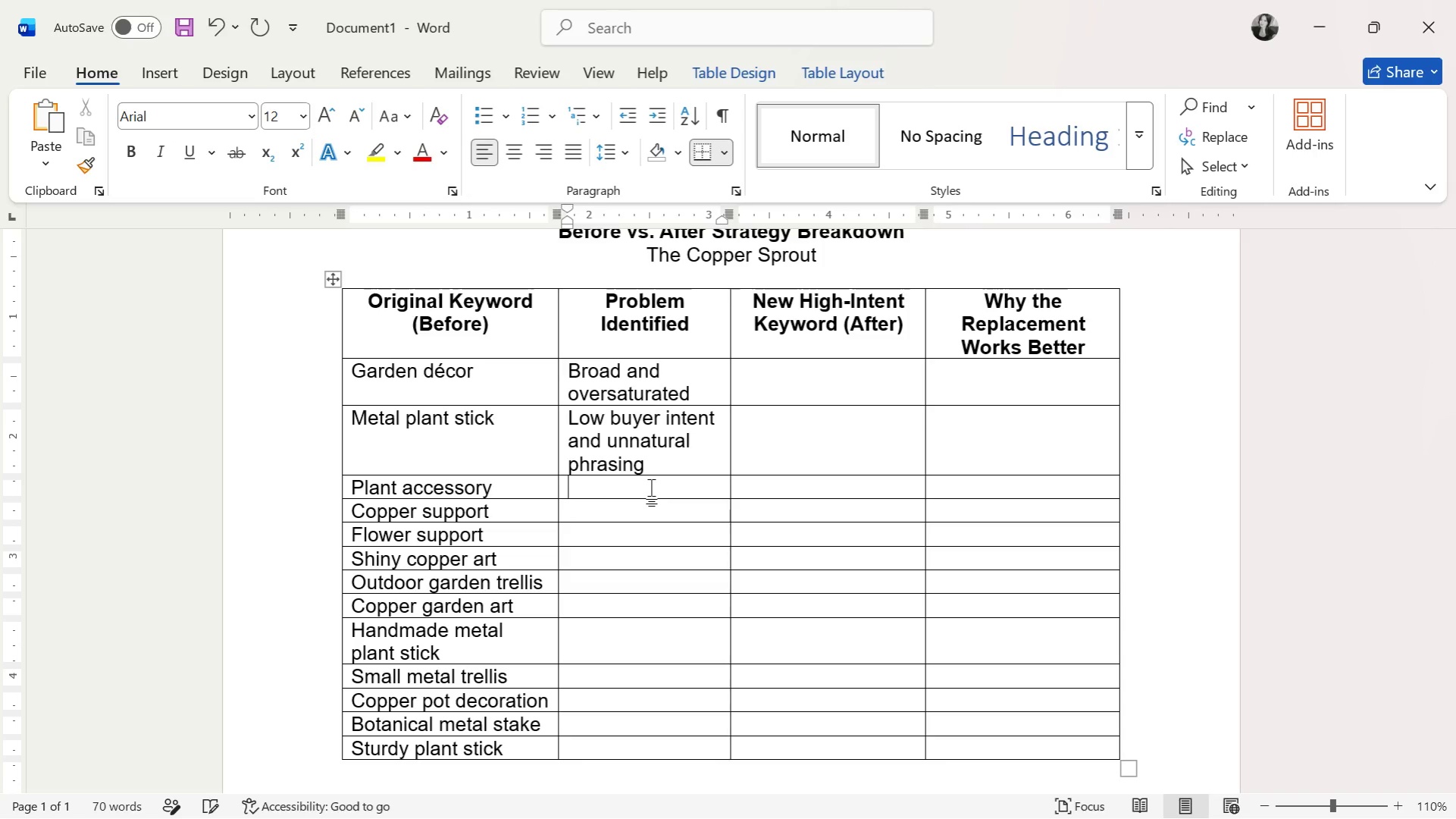 
type(Weak search relevancy)
 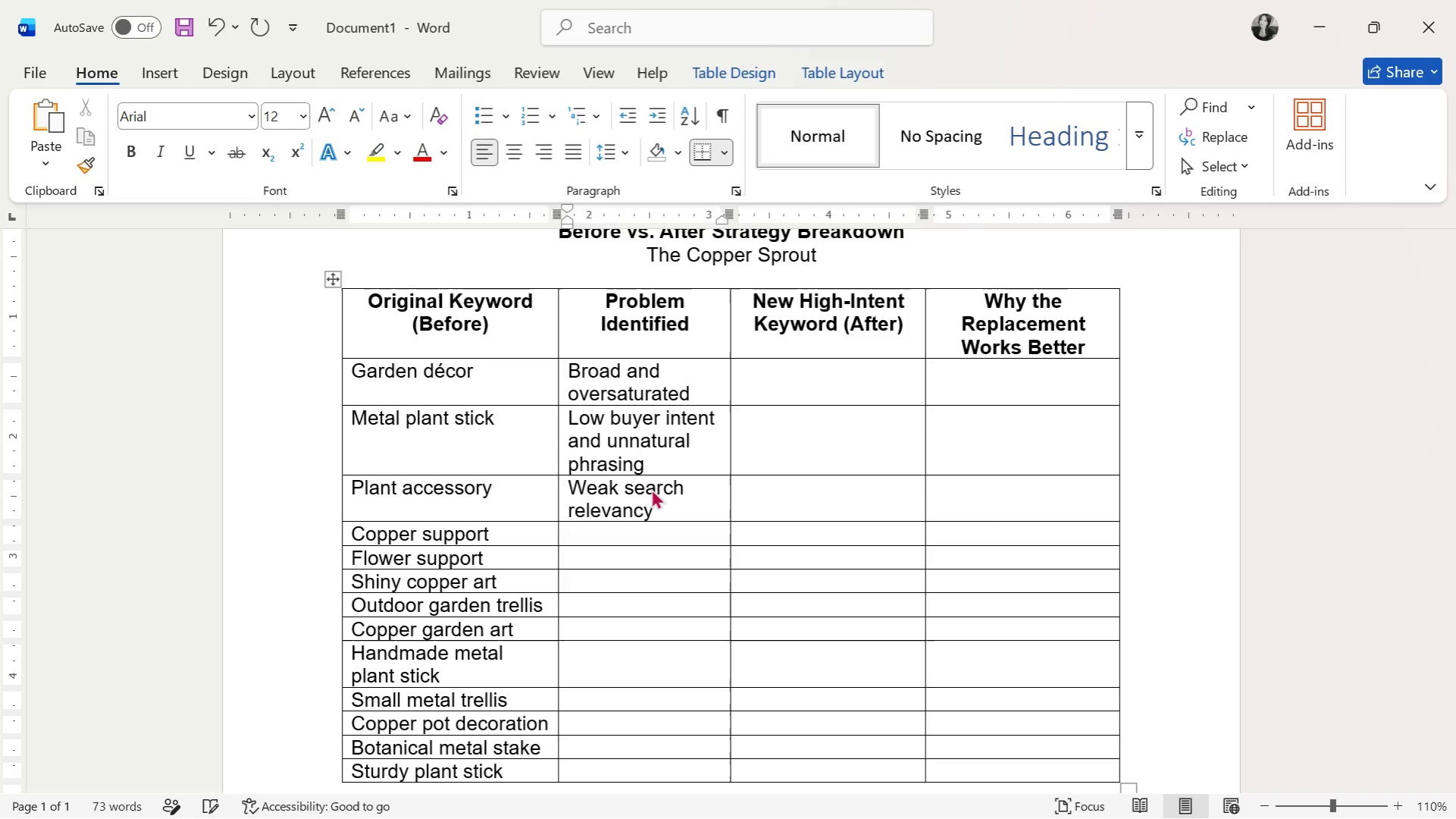 
key(ArrowDown)
 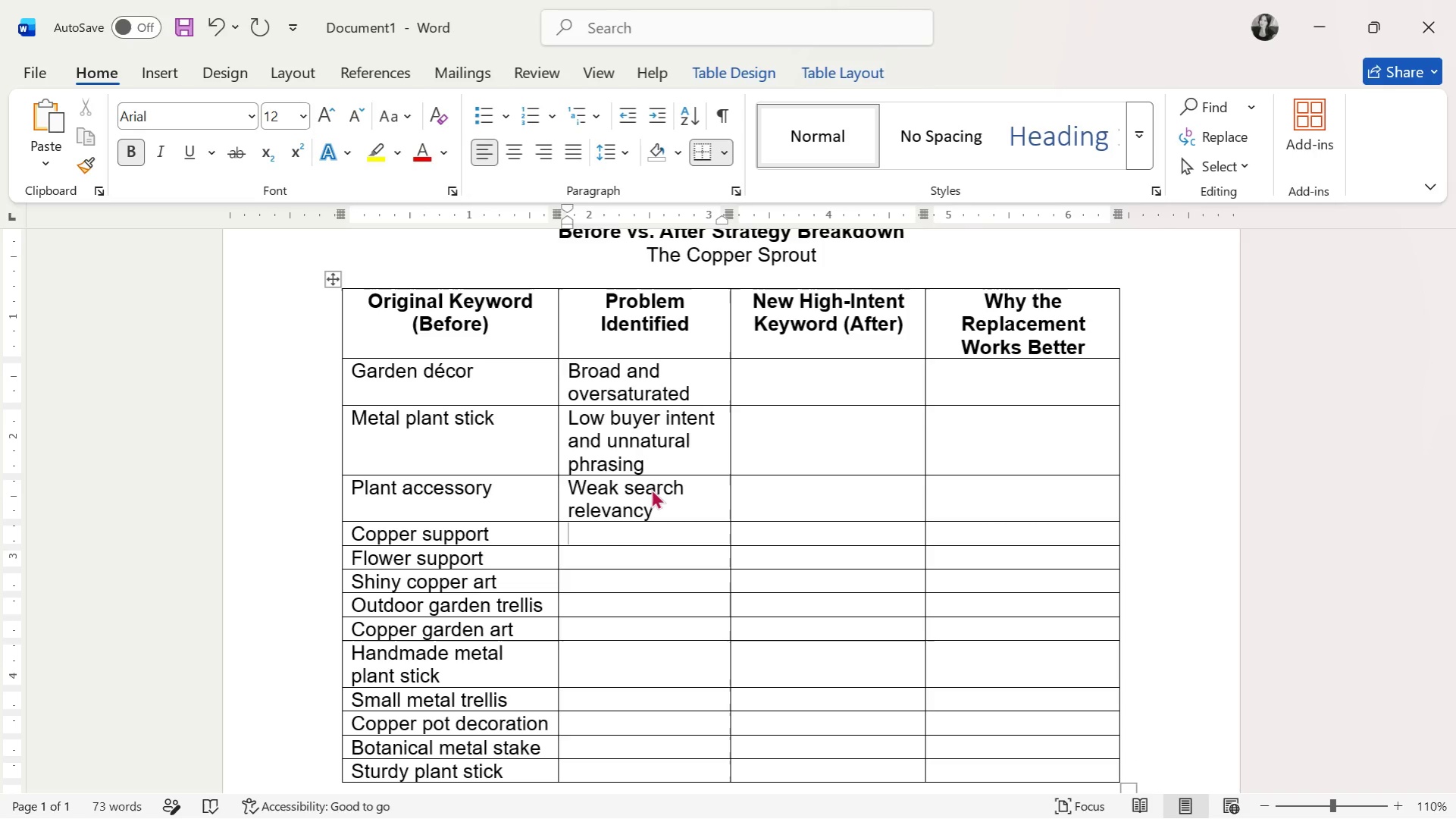 
type(Too vague)
 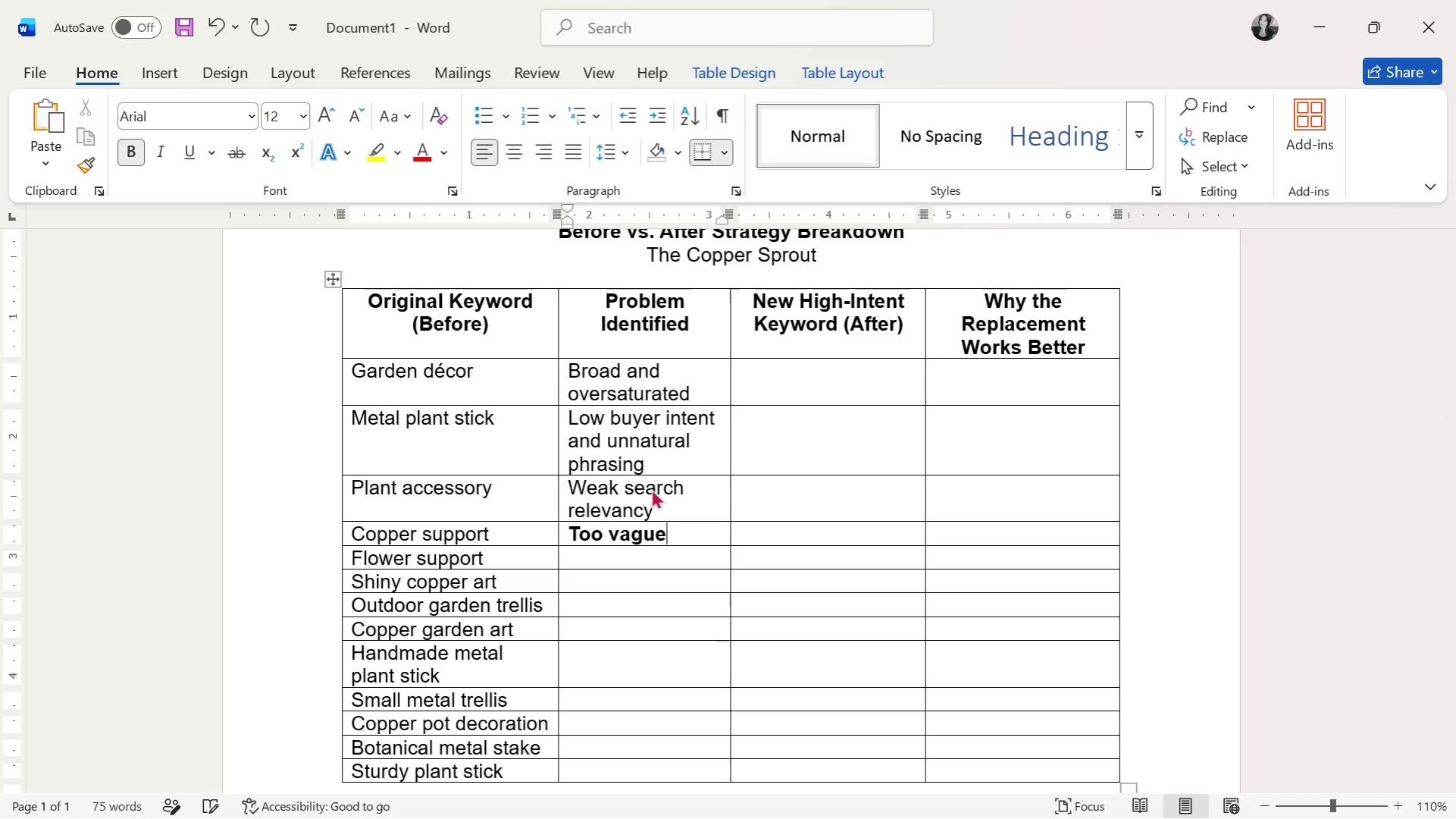 
key(ArrowDown)
 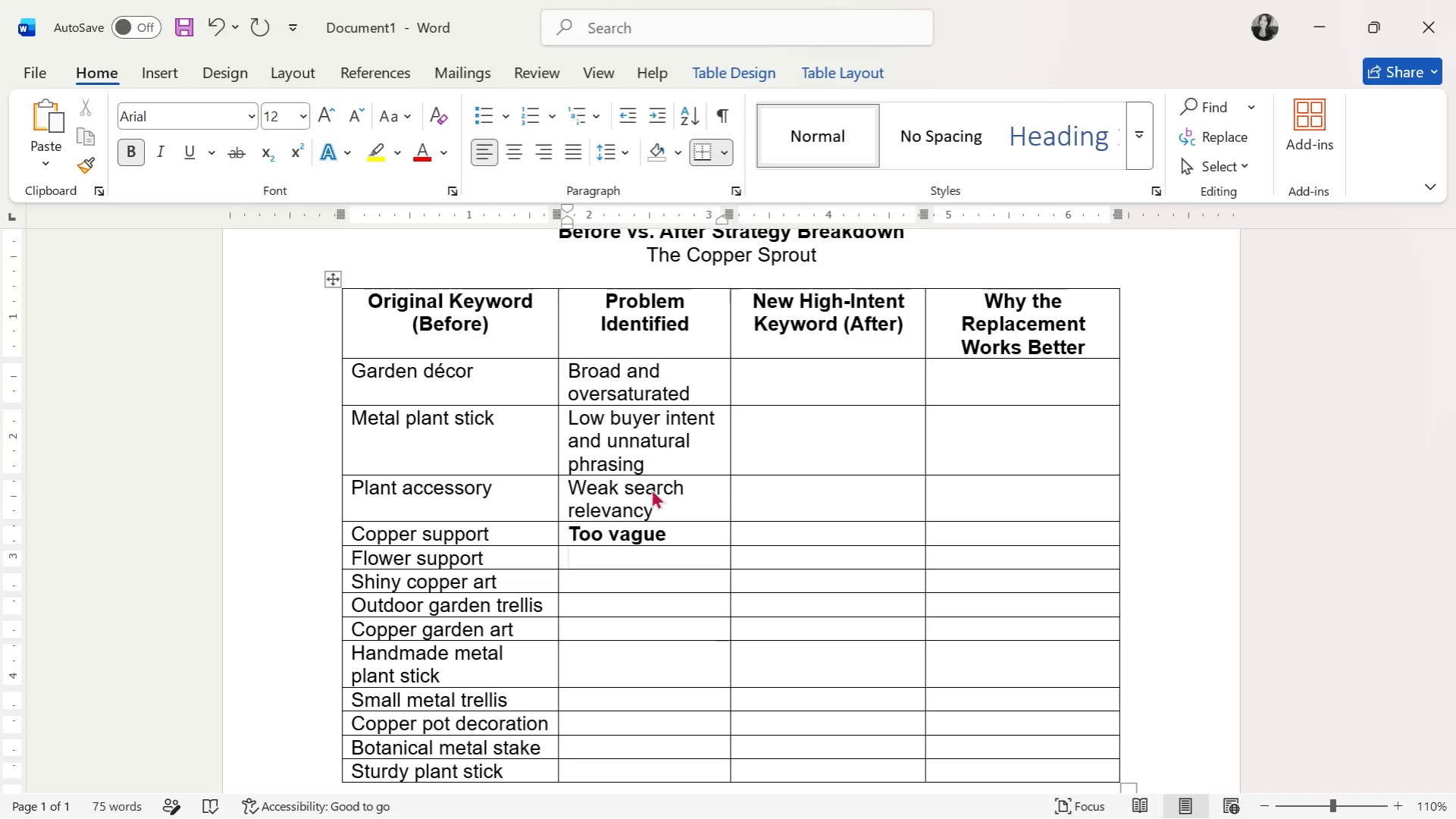 
type(Seasonal )
key(Backspace)
type(/ )
key(Backspace)
key(Backspace)
type( / general traffic)
 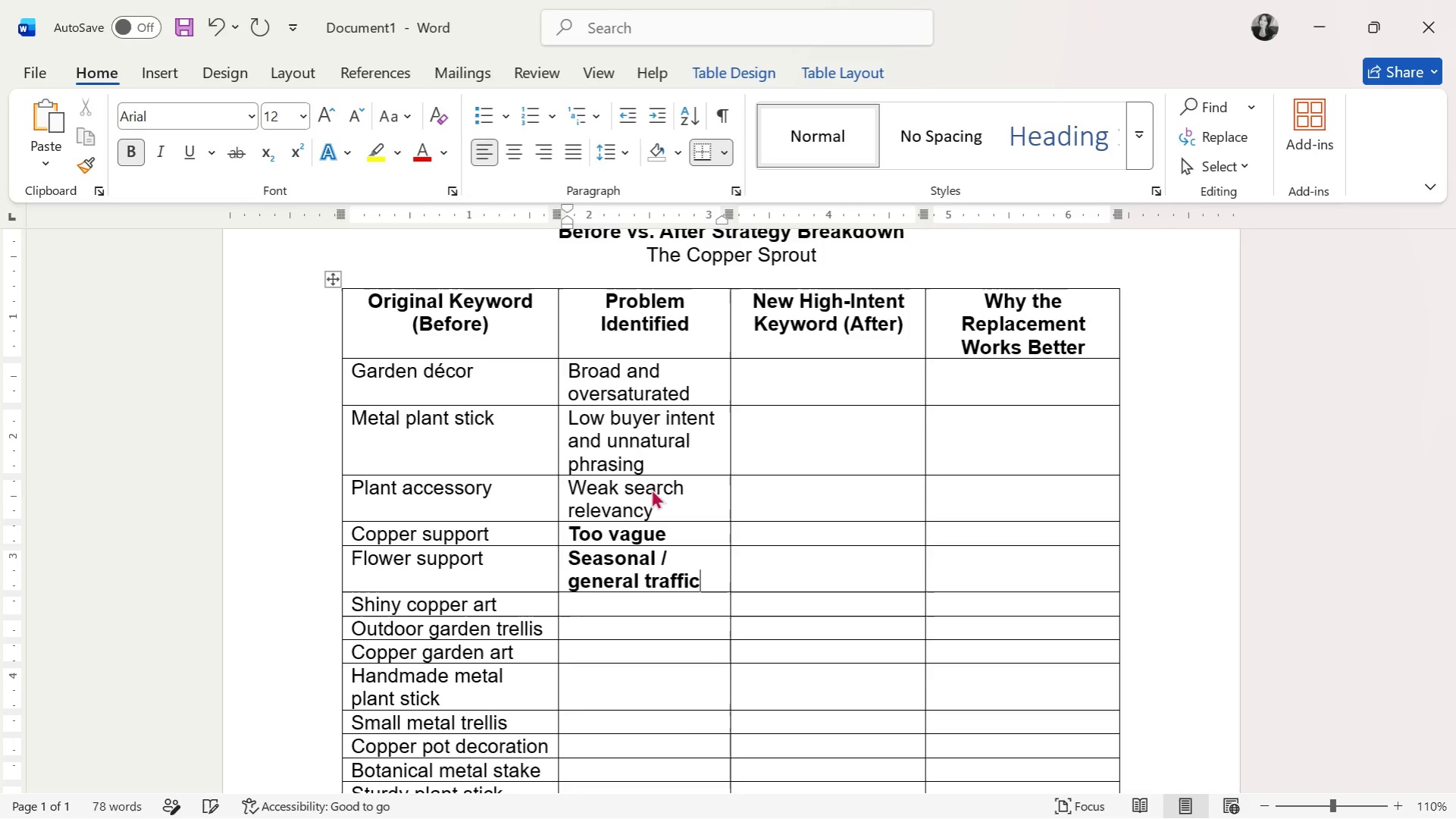 
key(ArrowDown)
 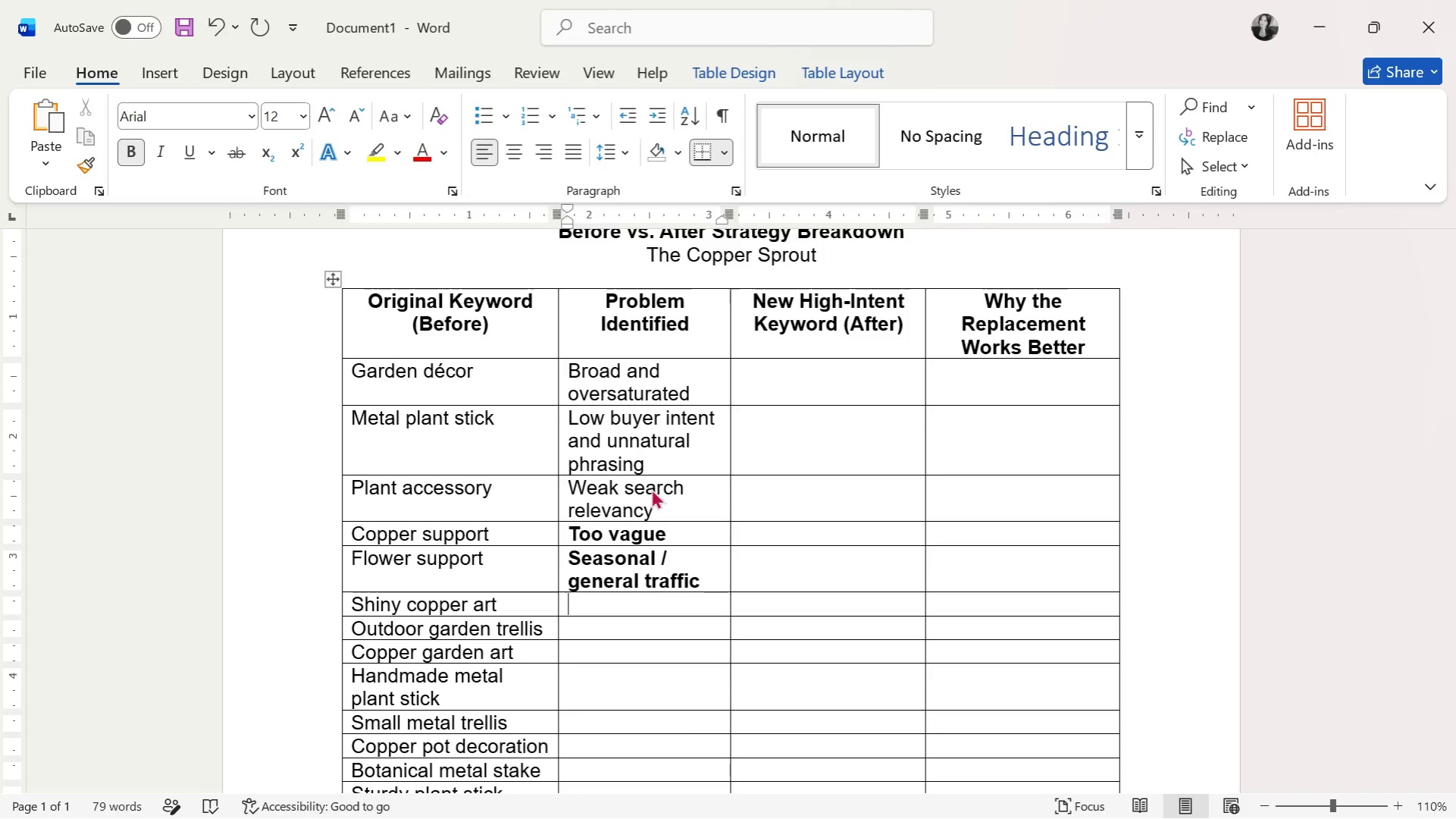 
type(decorative but low search consistemcy)
key(Backspace)
key(Backspace)
key(Backspace)
type(ncy)
 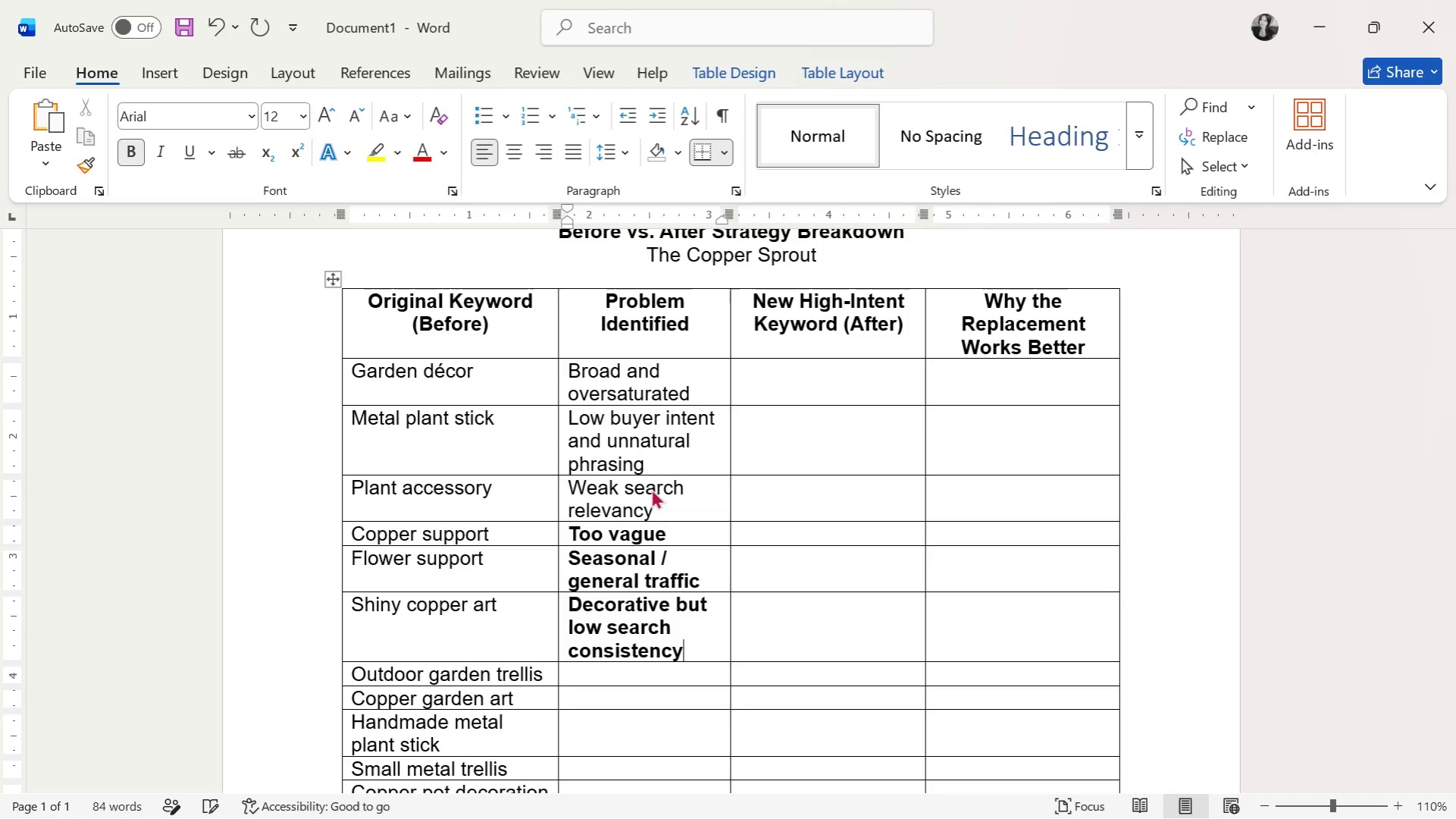 
key(ArrowDown)
 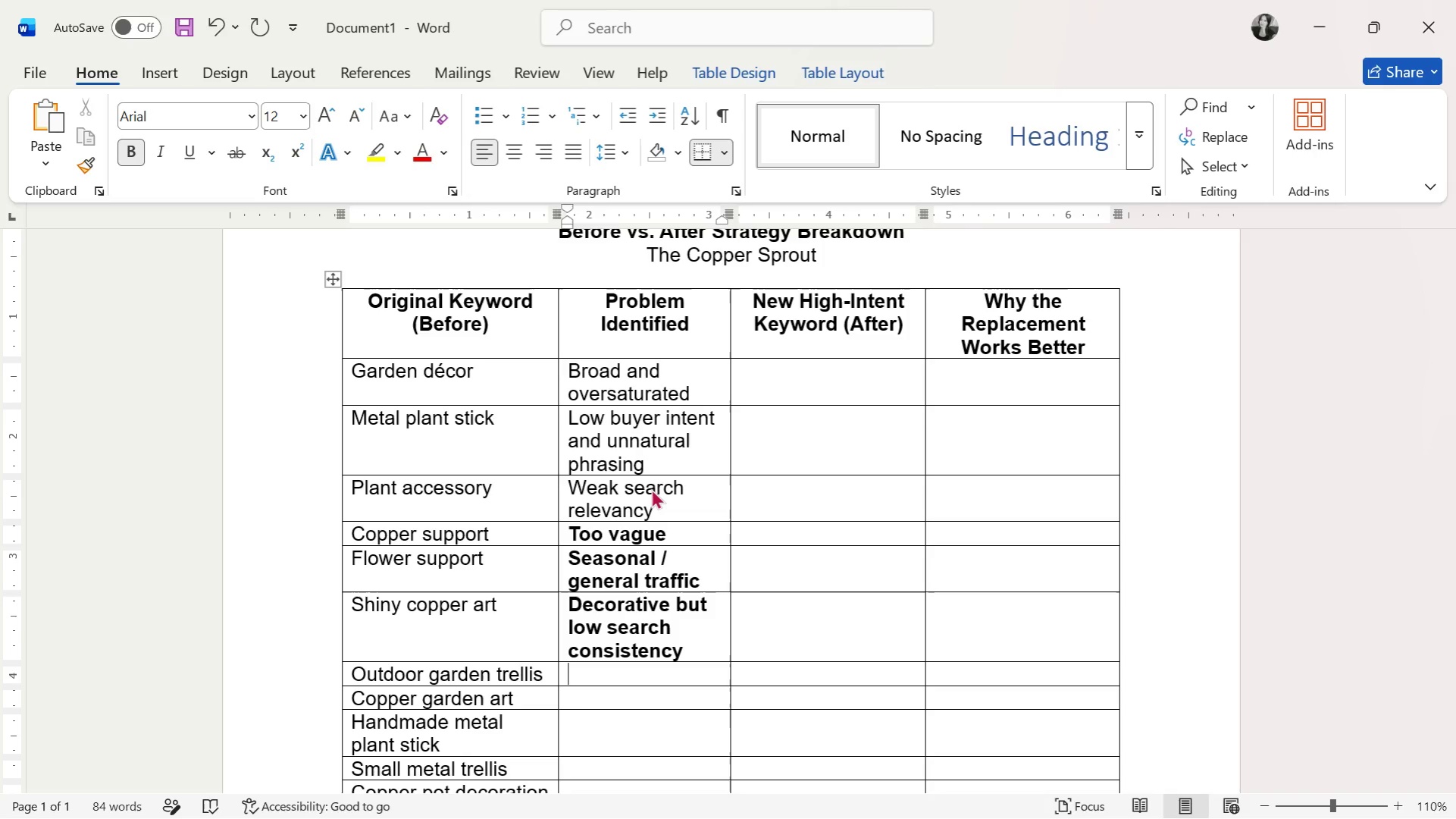 
type(highly competitive)
 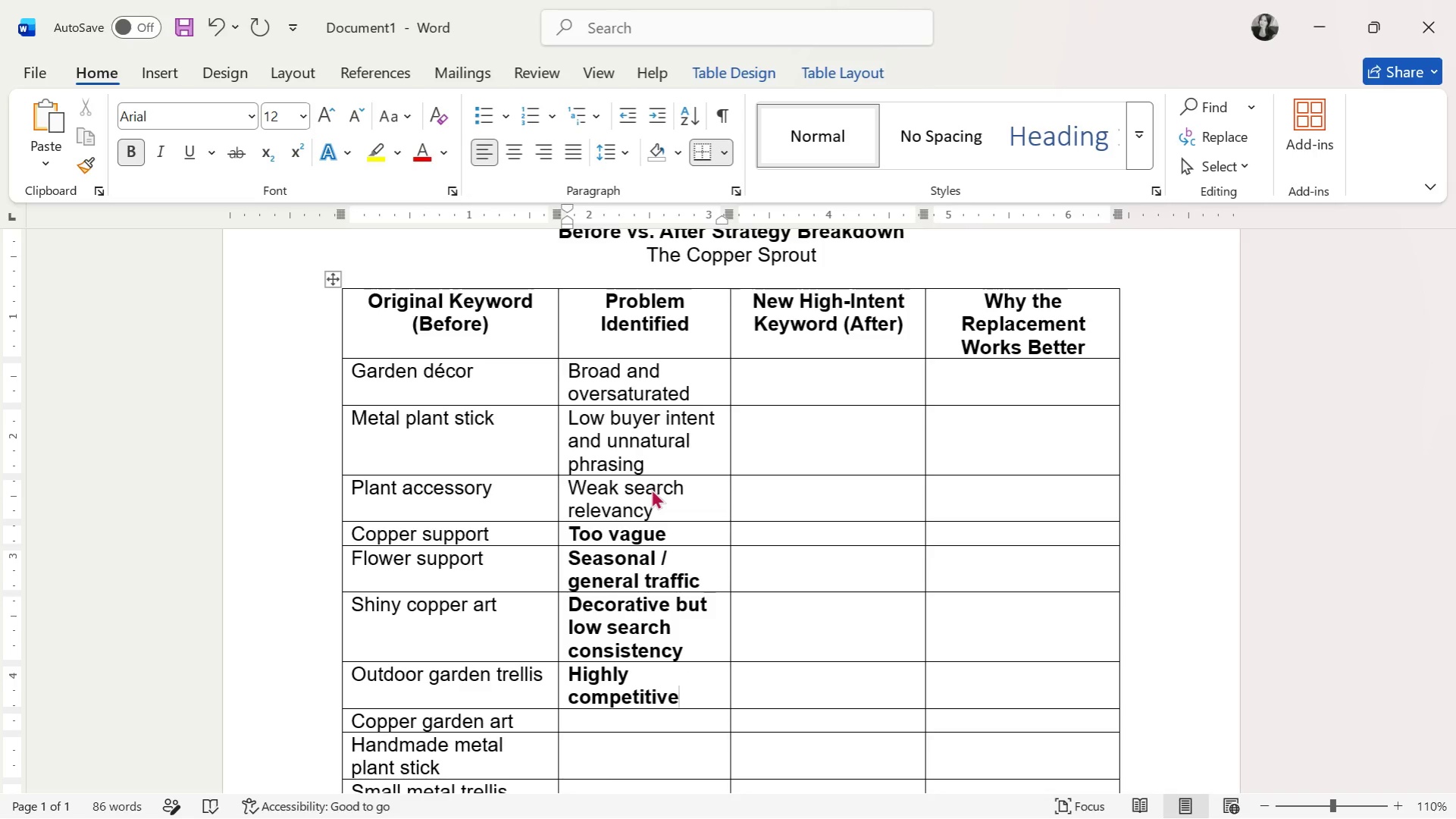 
key(ArrowDown)
 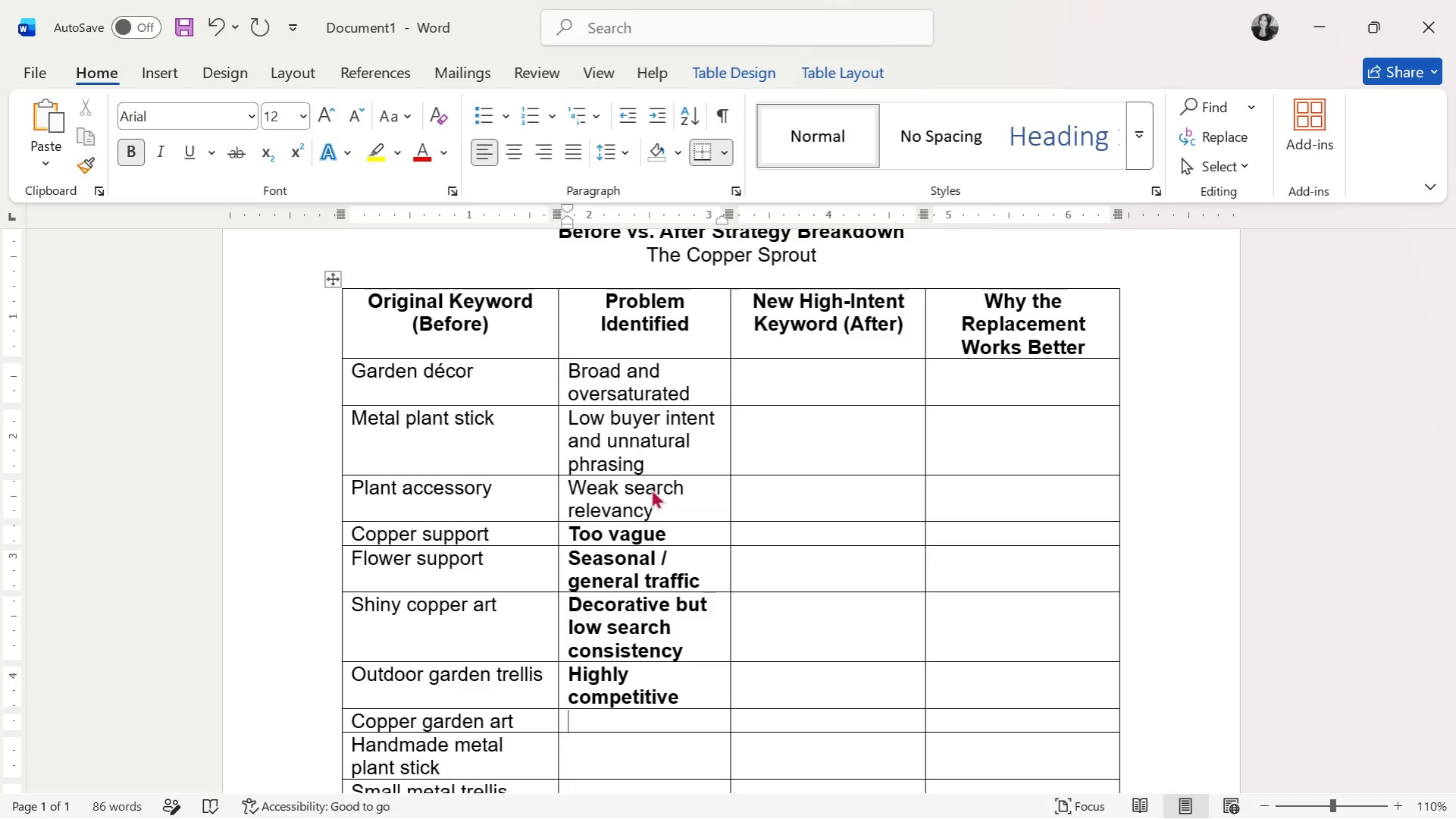 
type(broad decor traffic)
 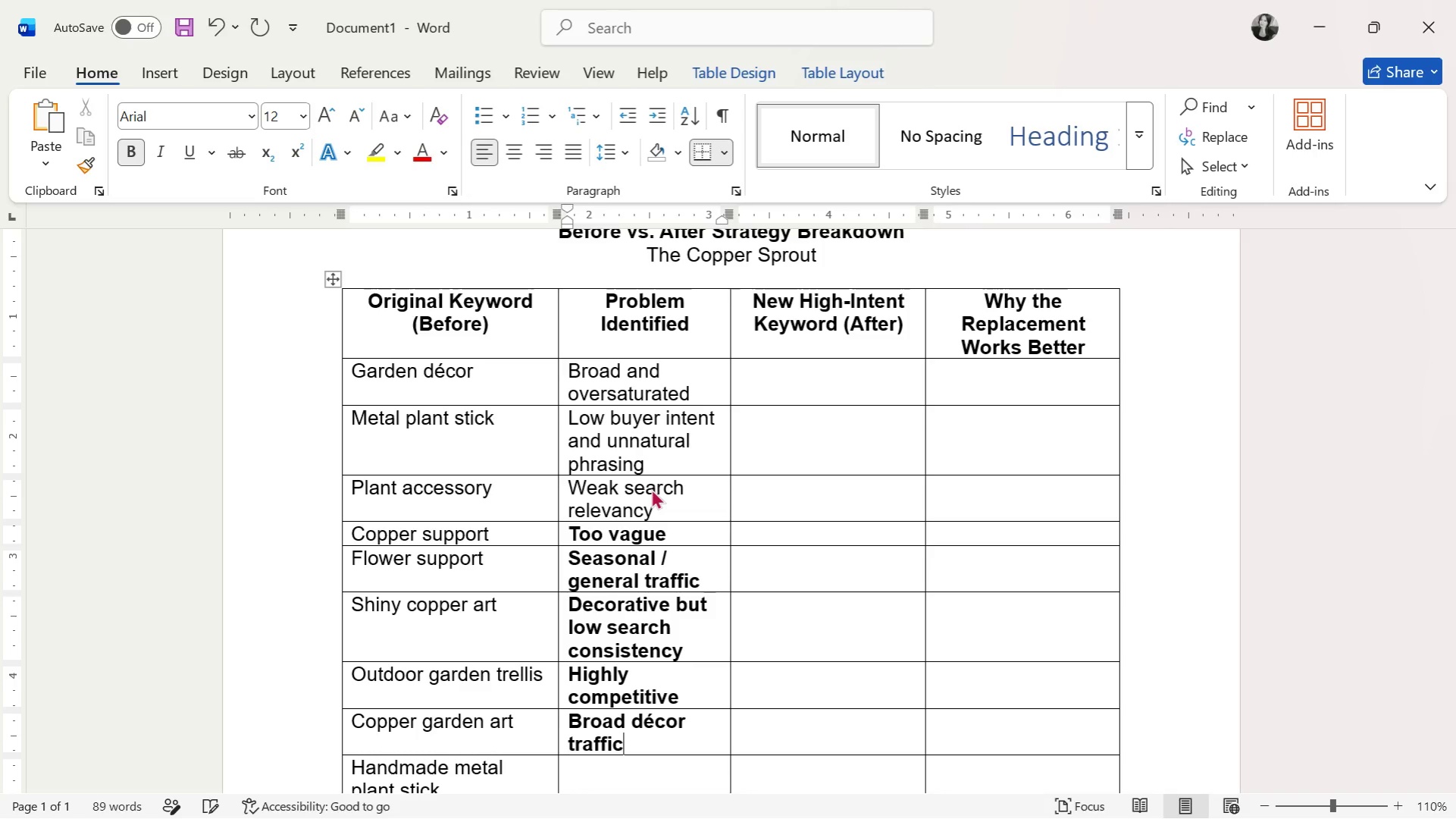 
key(ArrowDown)
 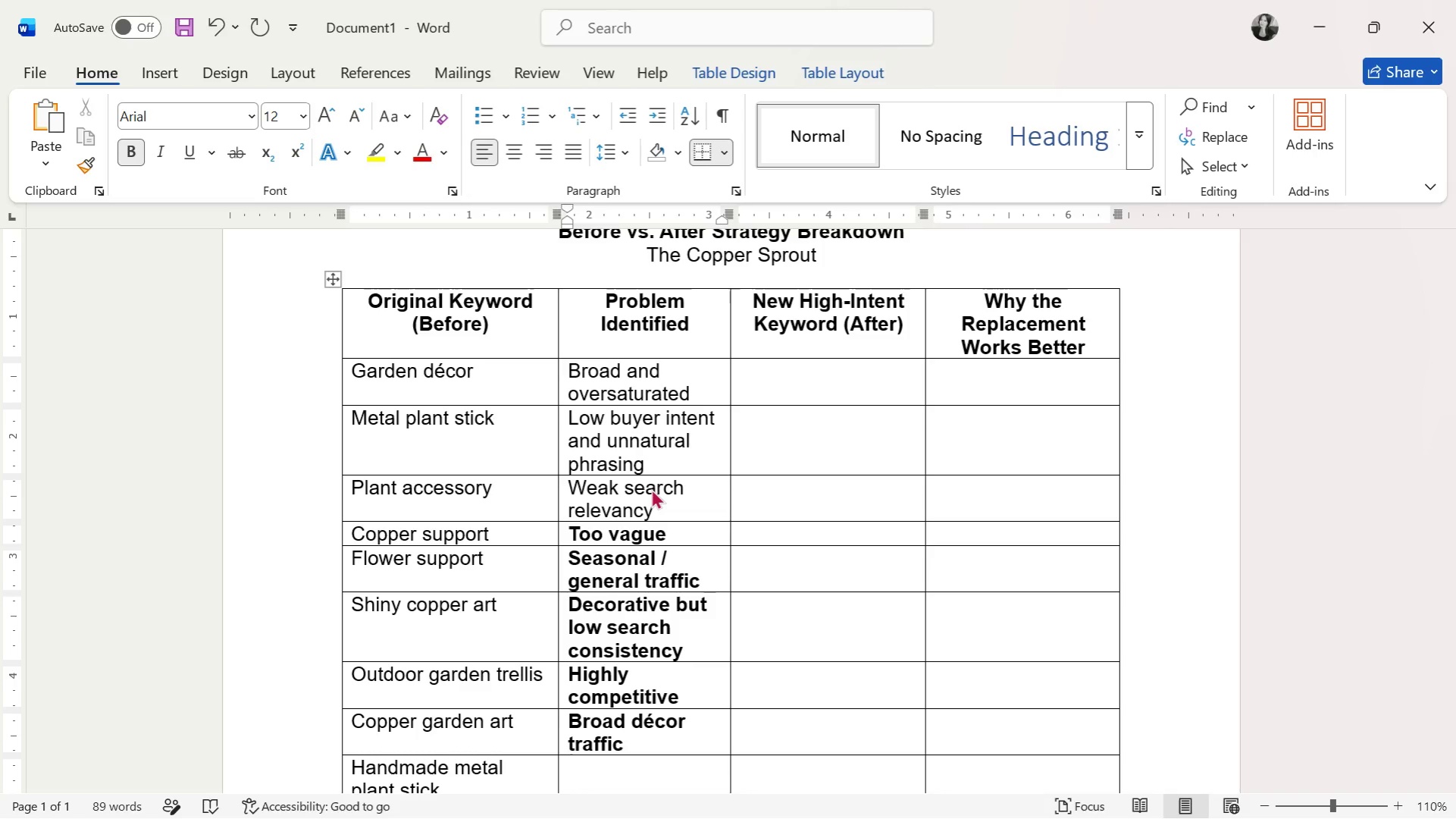 
type(long but poorly optimized)
 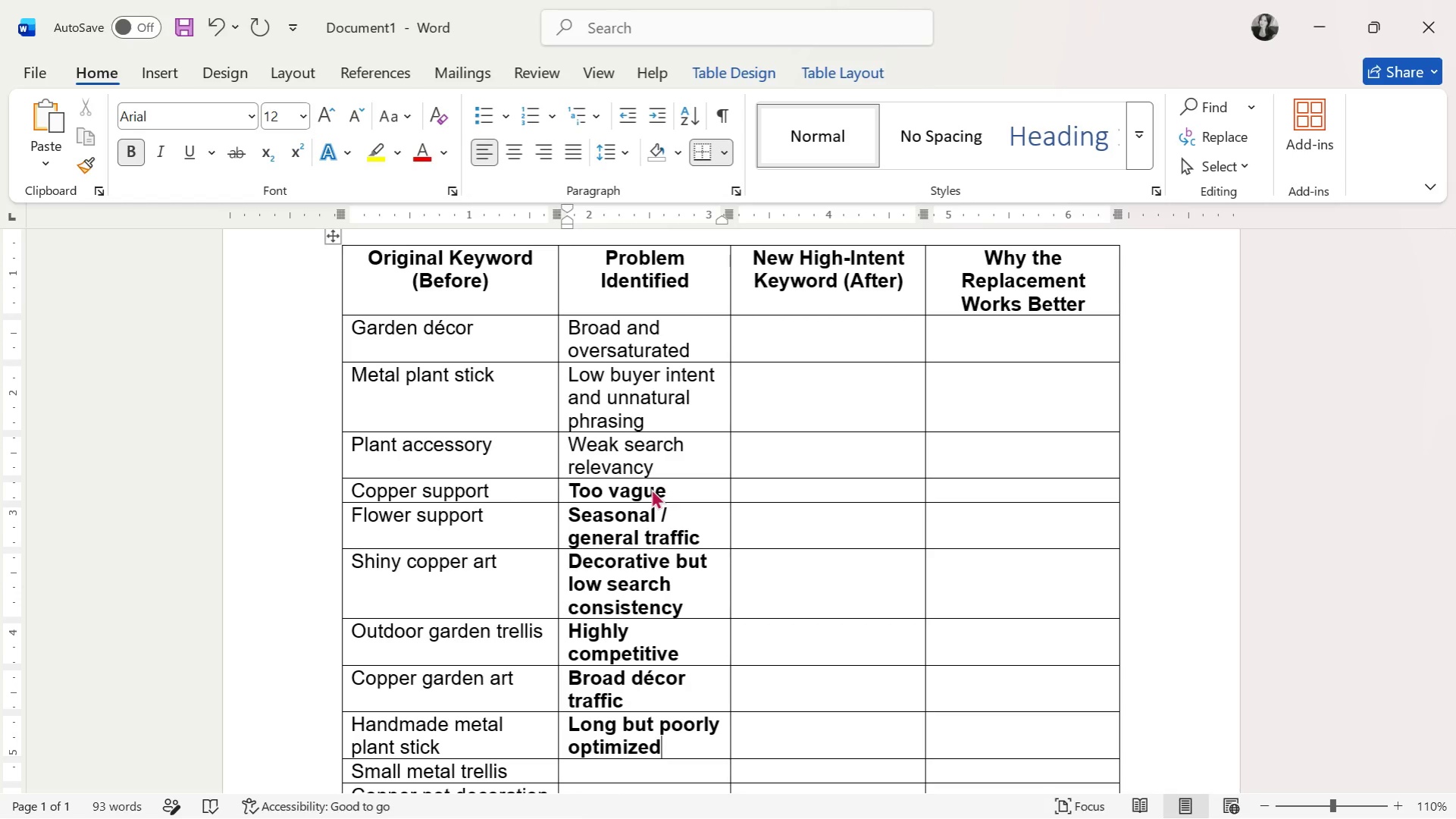 
key(ArrowDown)
 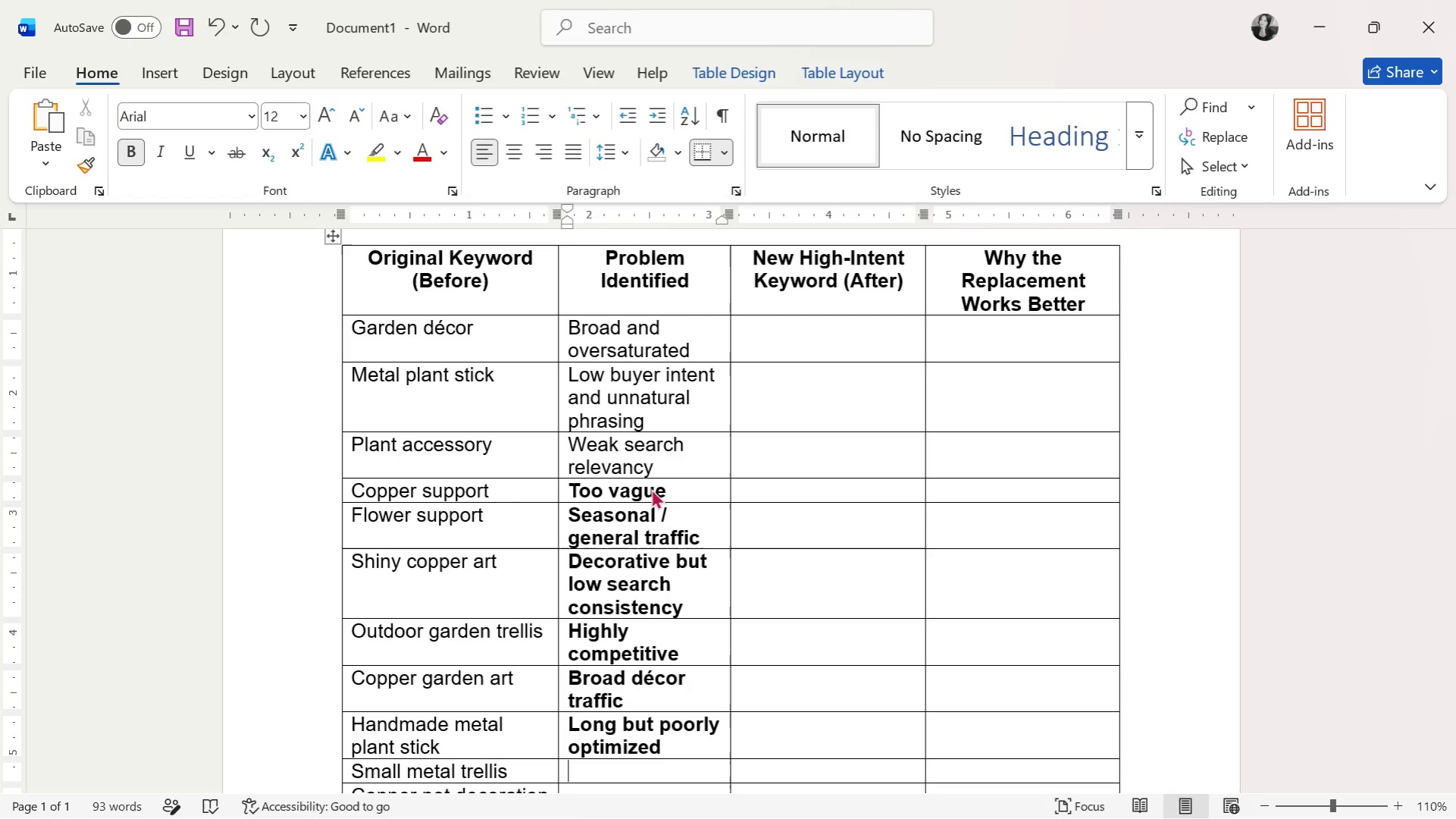 
type(Weak emotional / buyer language)
 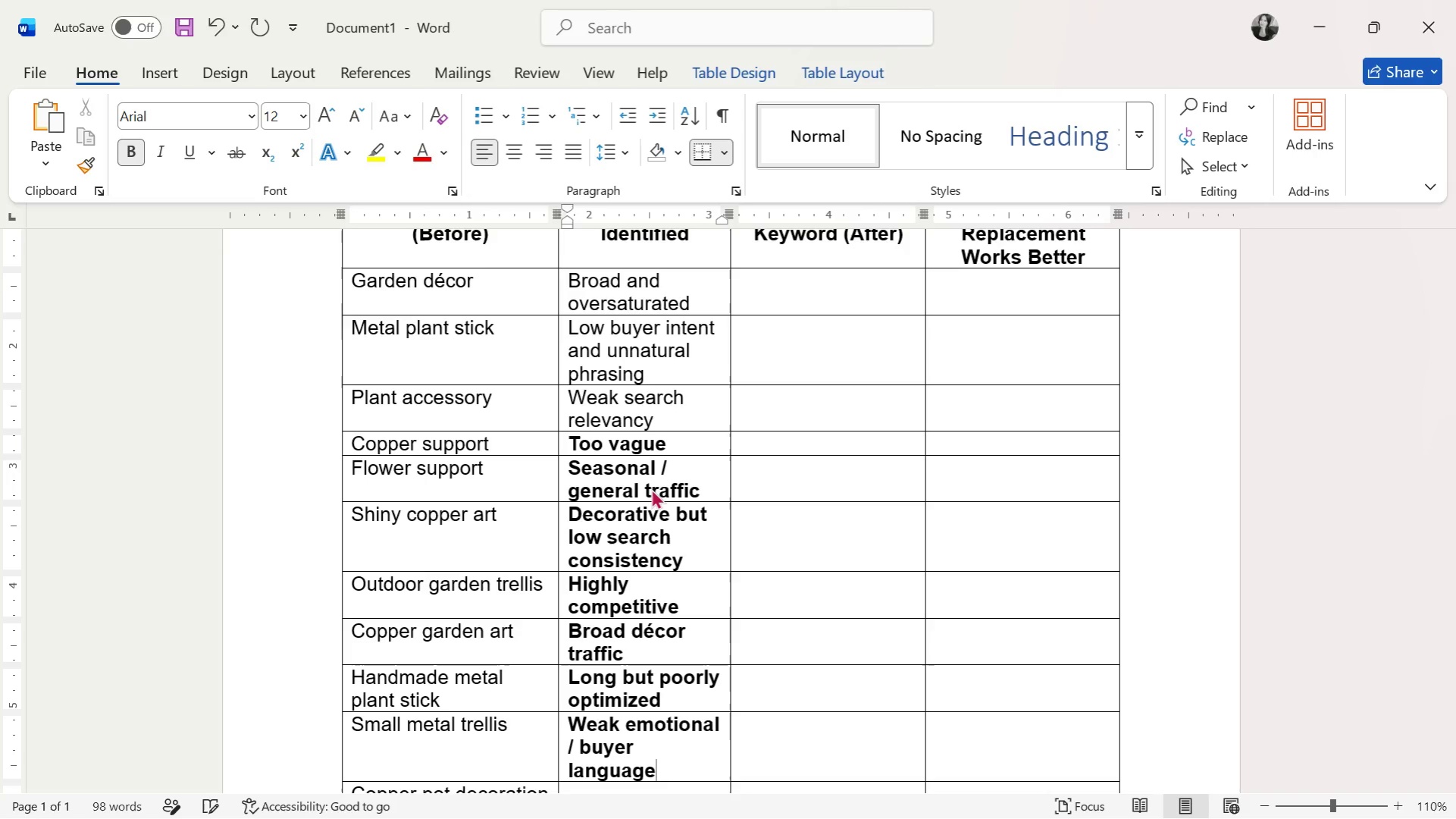 
key(ArrowDown)
 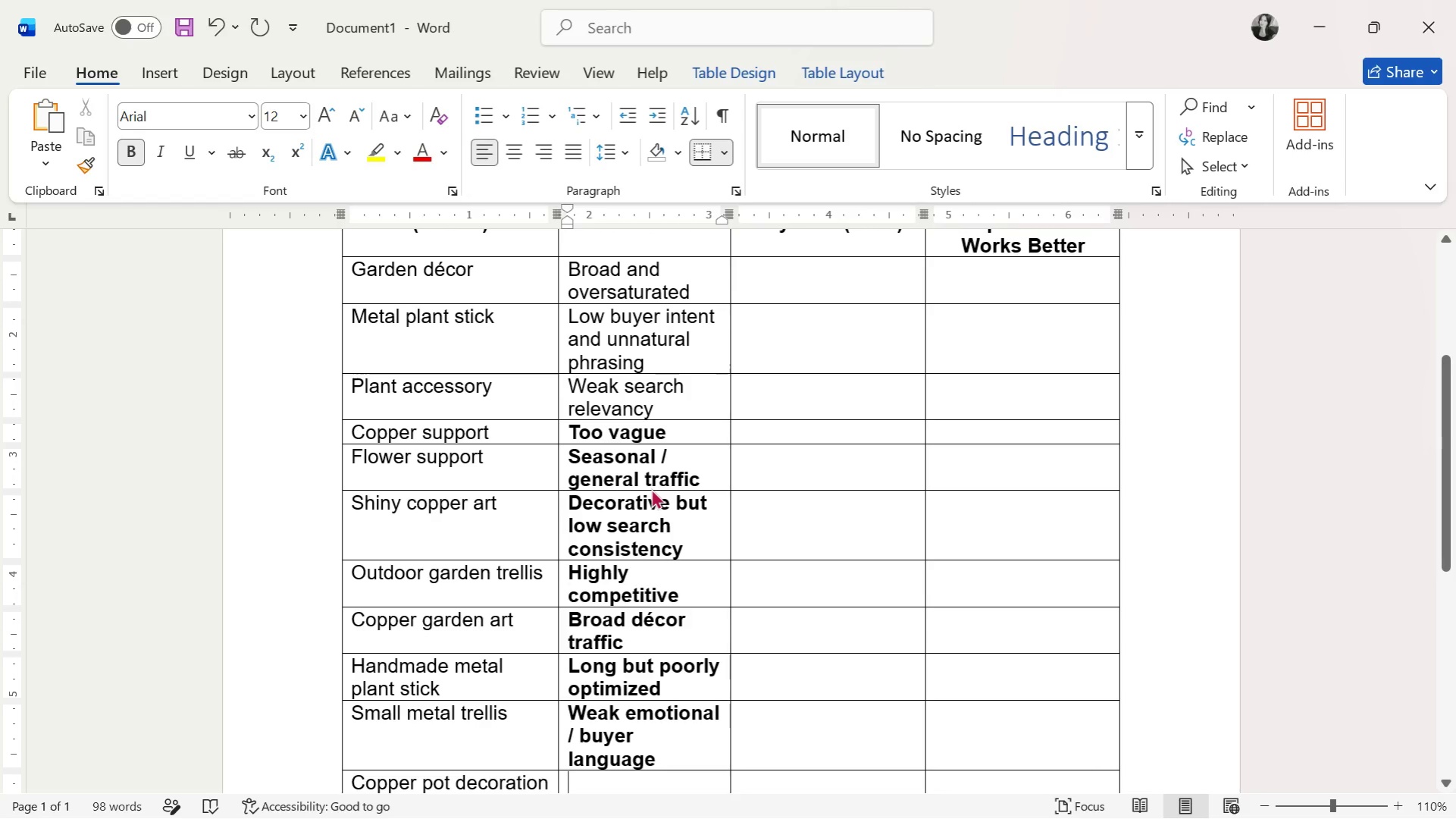 
type(Uncel)
key(Backspace)
key(Backspace)
type(lear product use)
 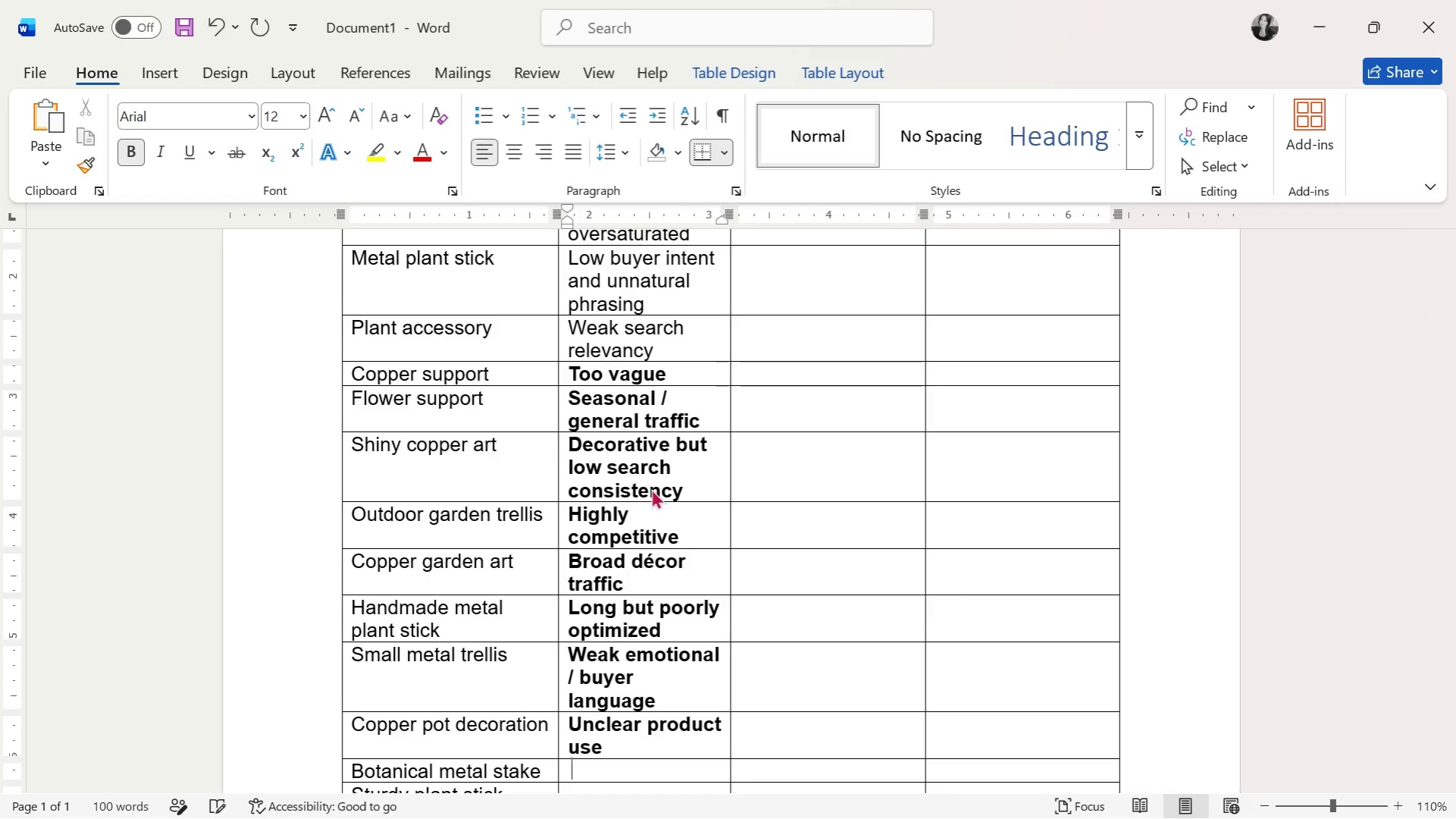 
key(ArrowDown)
 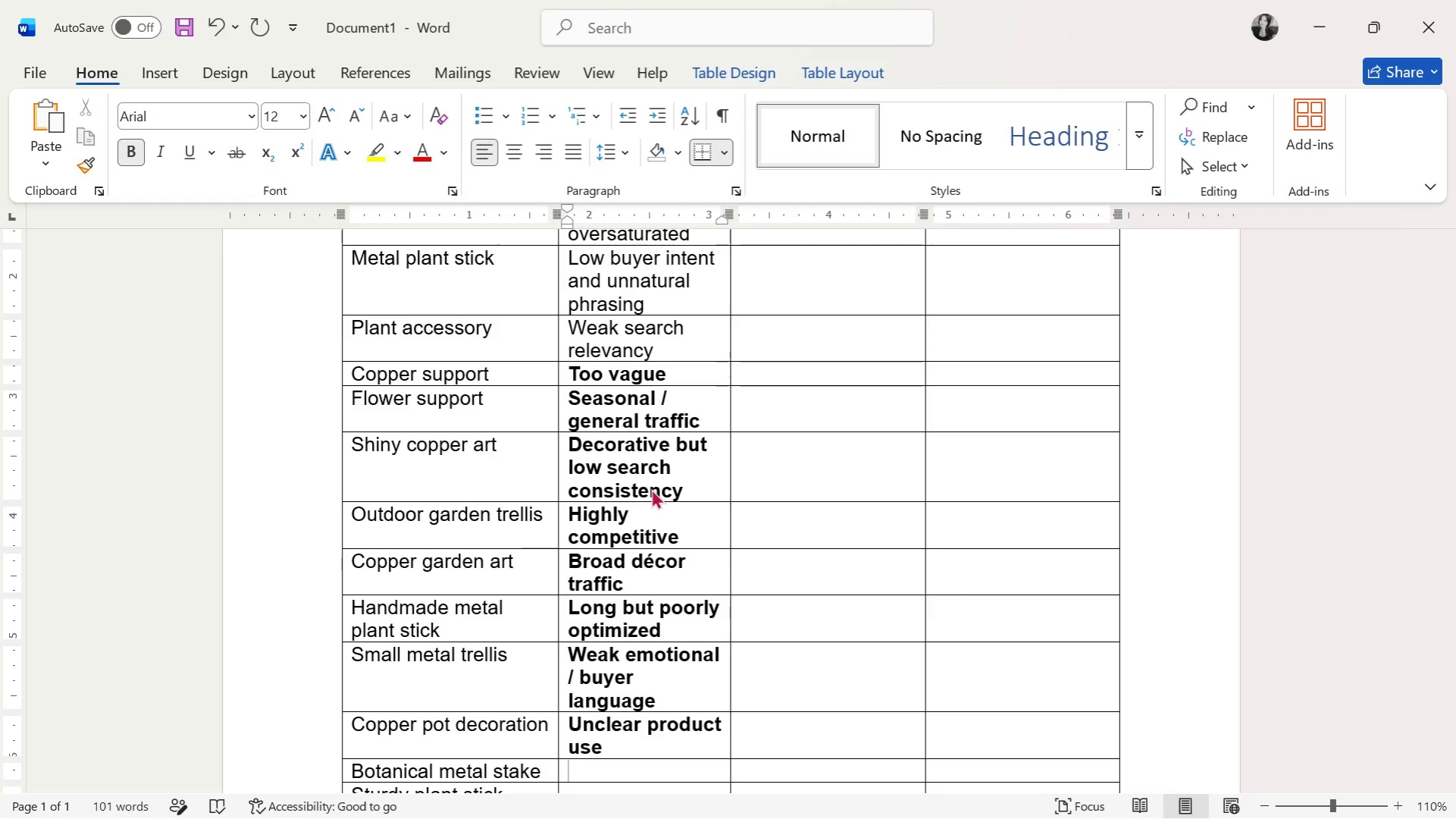 
type(Generic and robotiv=)
key(Backspace)
key(Backspace)
type(c )
 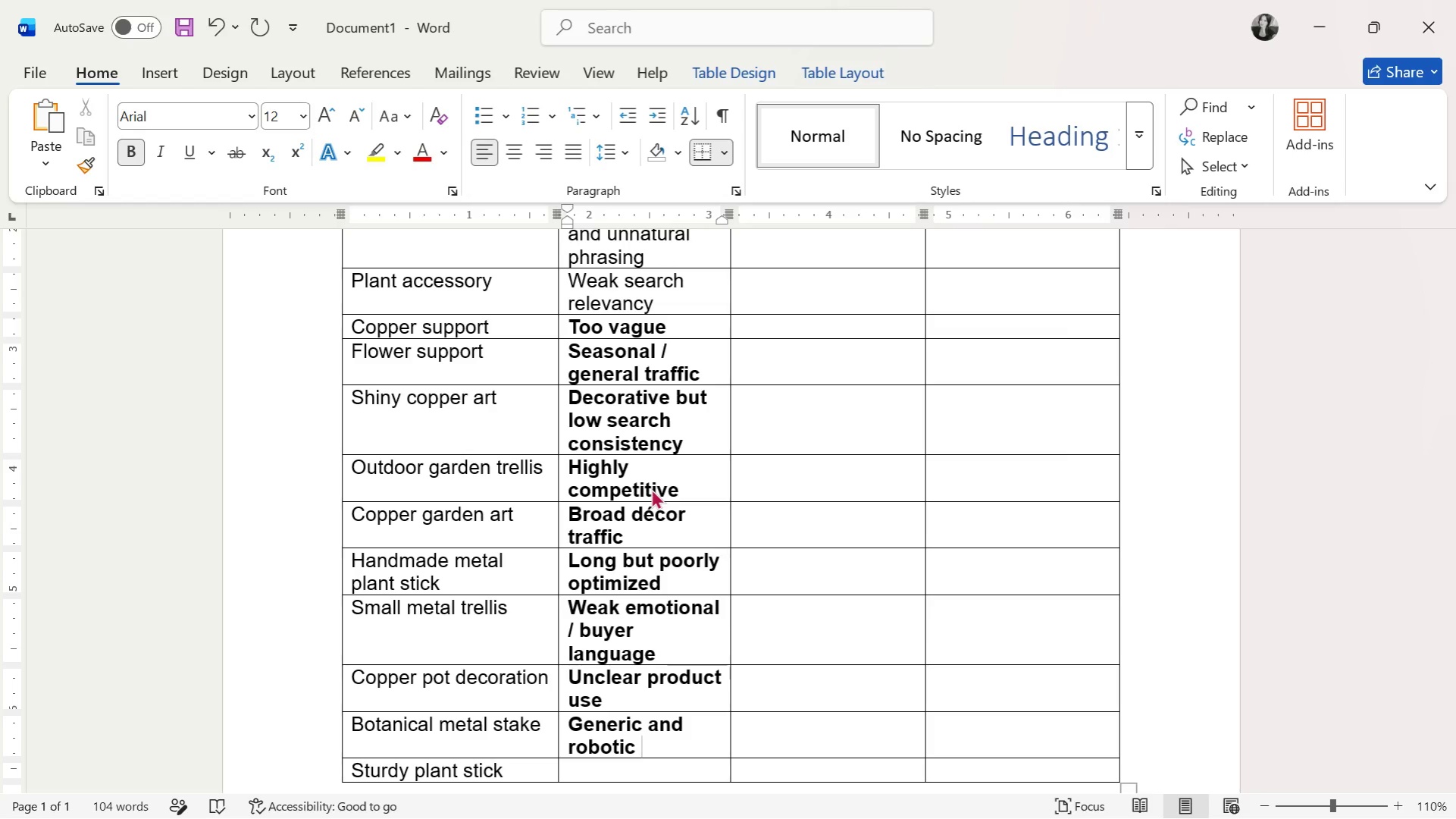 
key(ArrowDown)
 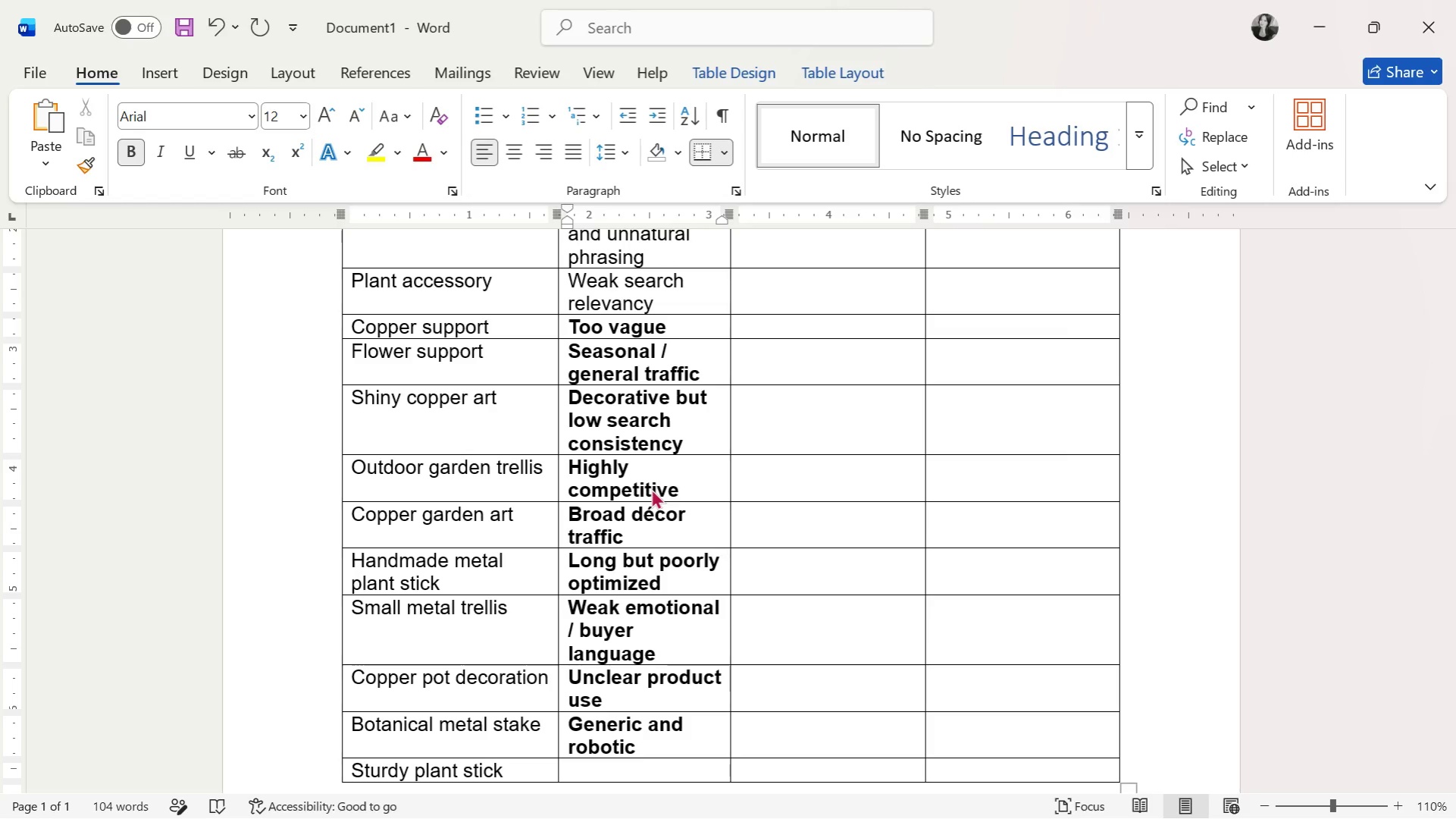 
type(Low volume)
key(Backspace)
key(Backspace)
key(Backspace)
key(Backspace)
key(Backspace)
key(Backspace)
key(Backspace)
type(-c)
key(Backspace)
type(volume phrase)
 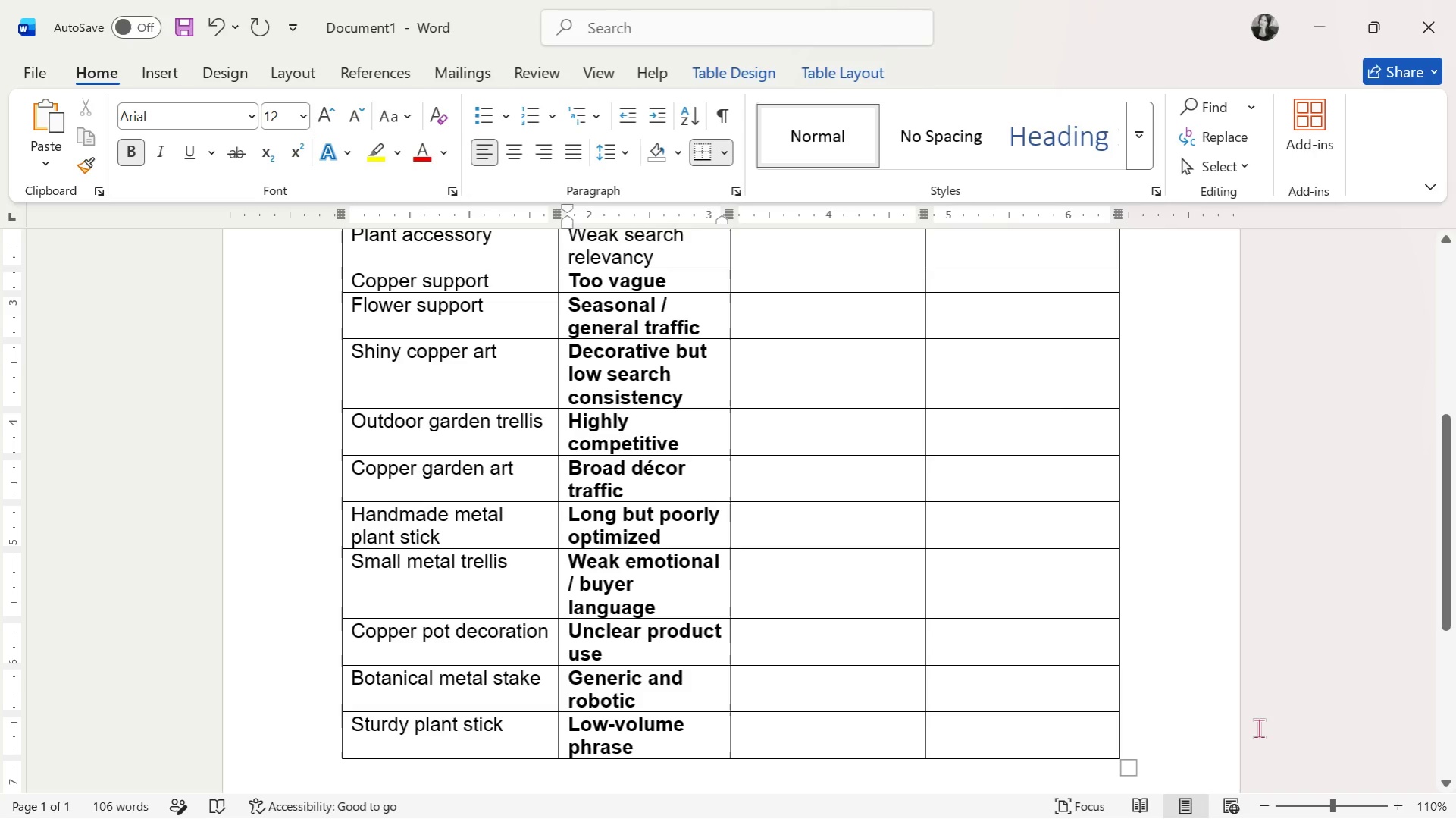 
scroll: coordinate [988, 742], scroll_direction: up, amount: 4.0
 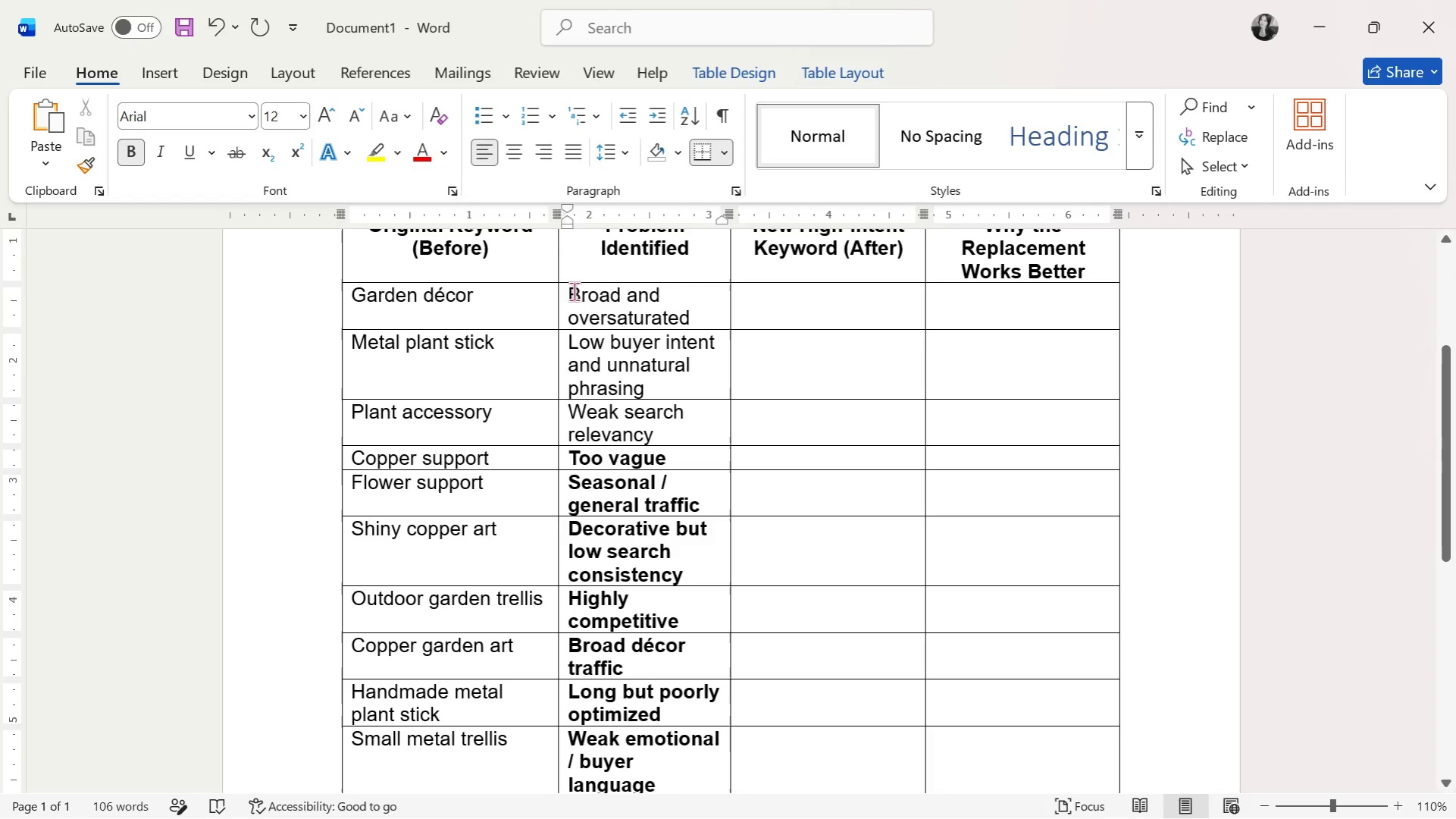 
left_click([565, 291])
 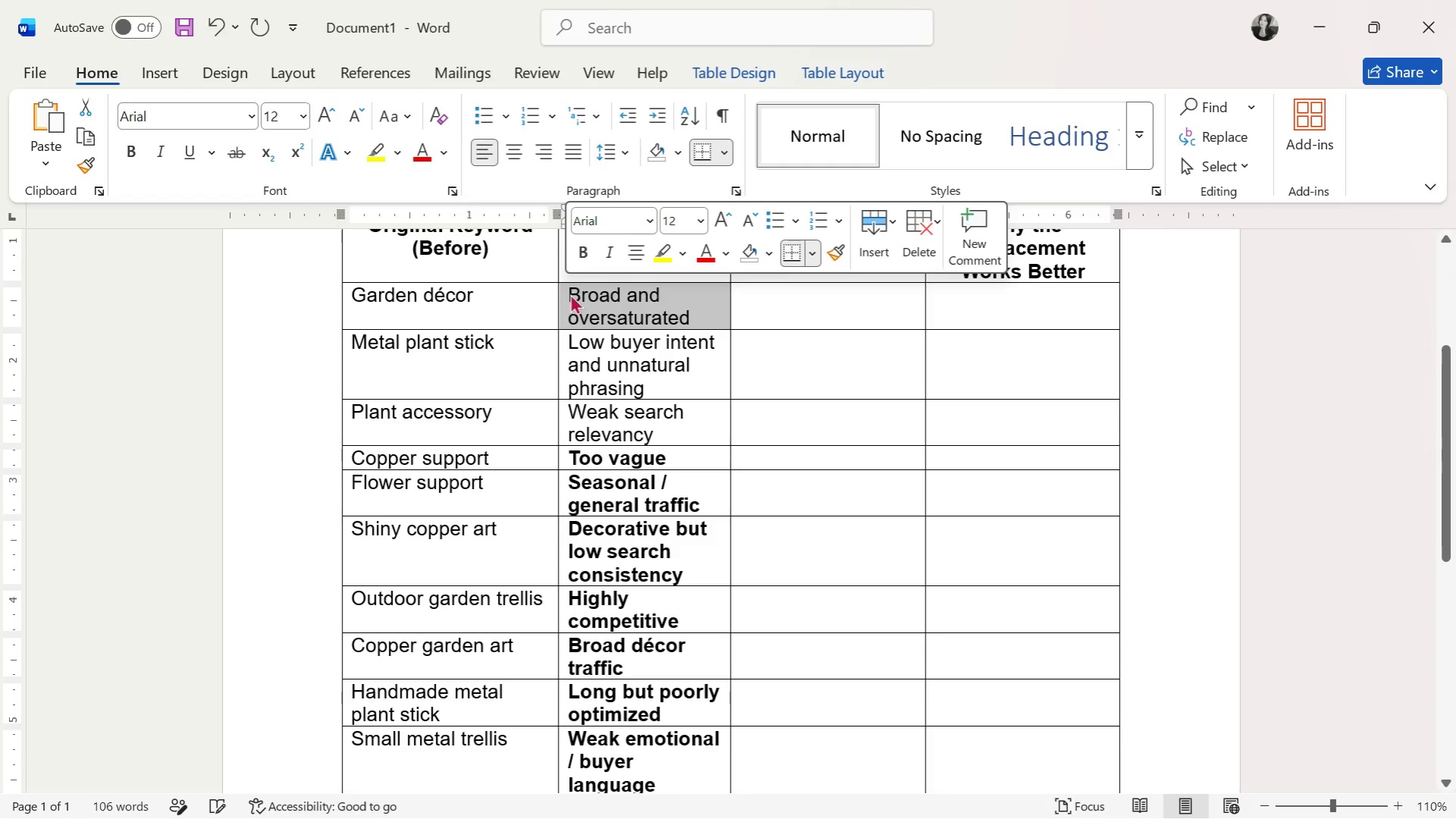 
left_click([575, 294])
 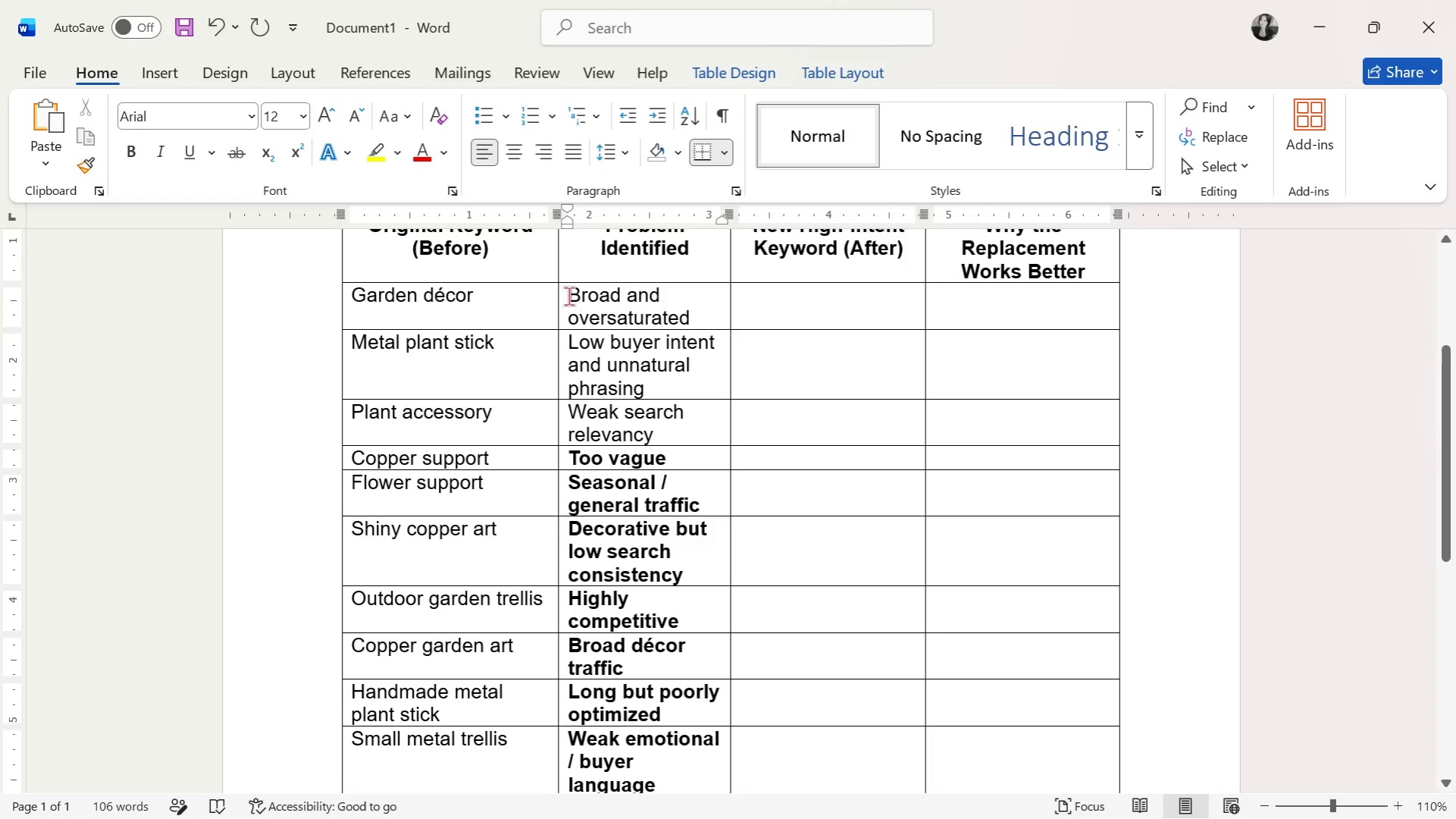 
left_click_drag(start_coordinate=[568, 296], to_coordinate=[989, 664])
 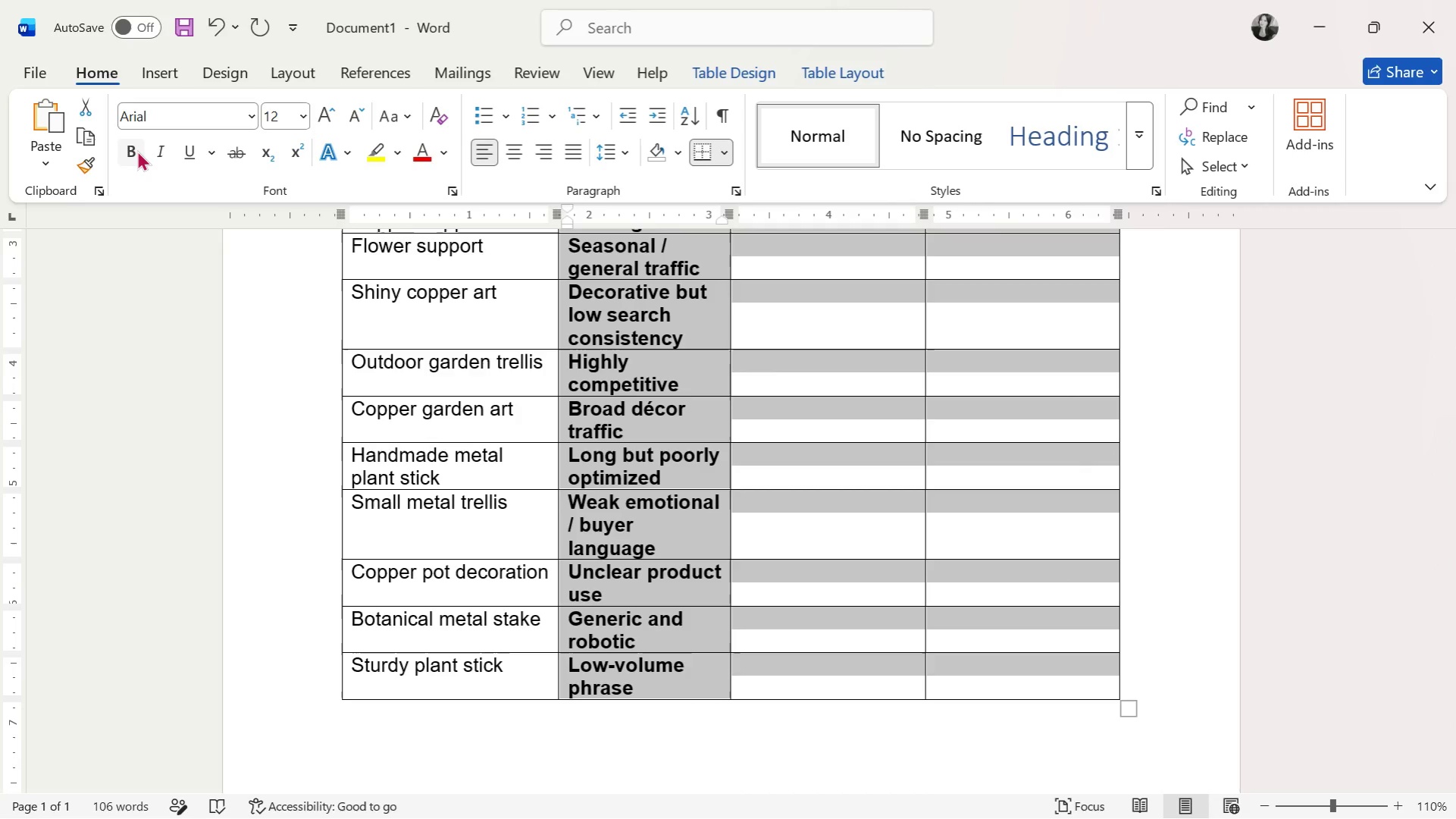 
double_click([136, 150])
 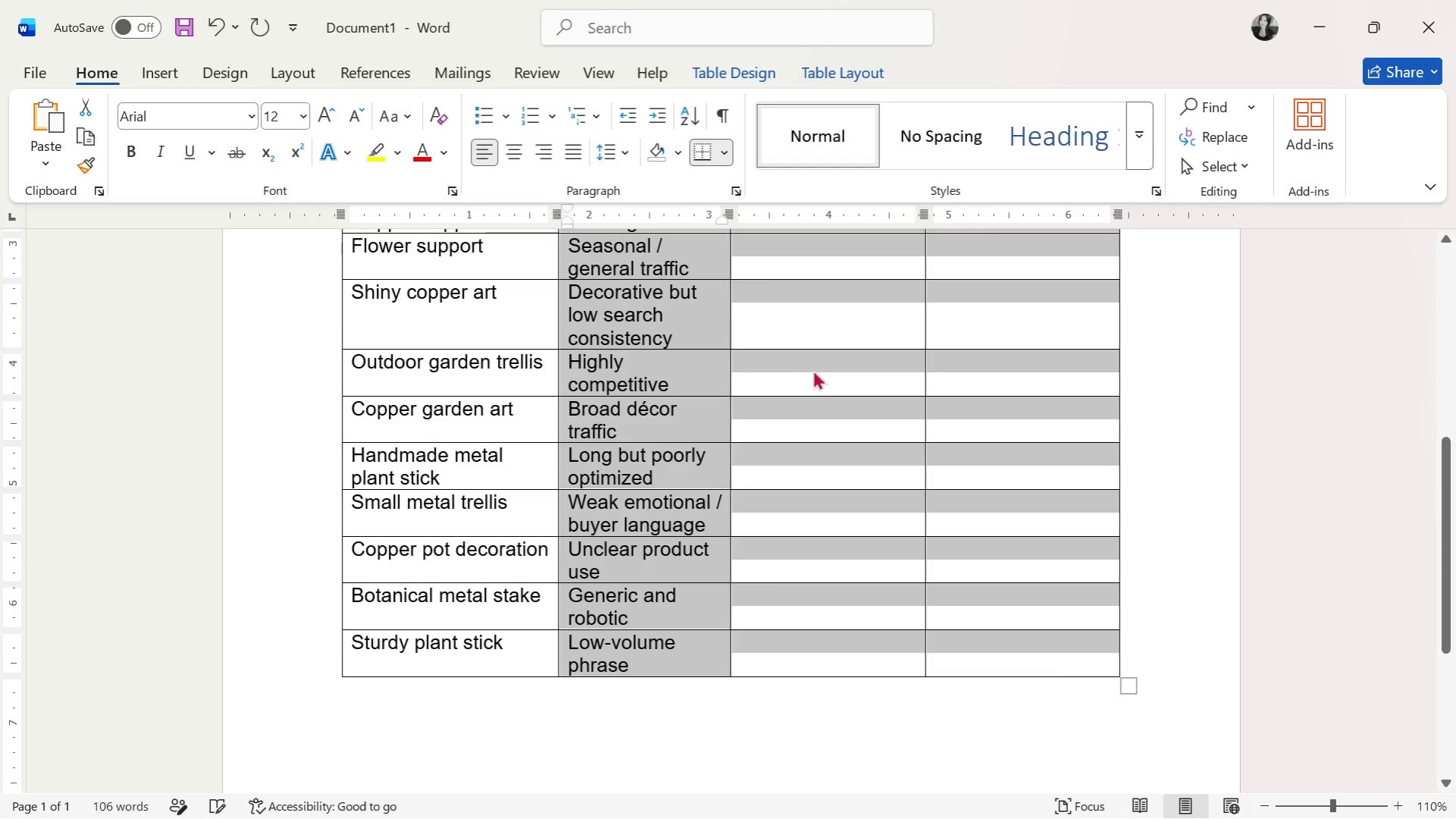 
left_click([822, 372])
 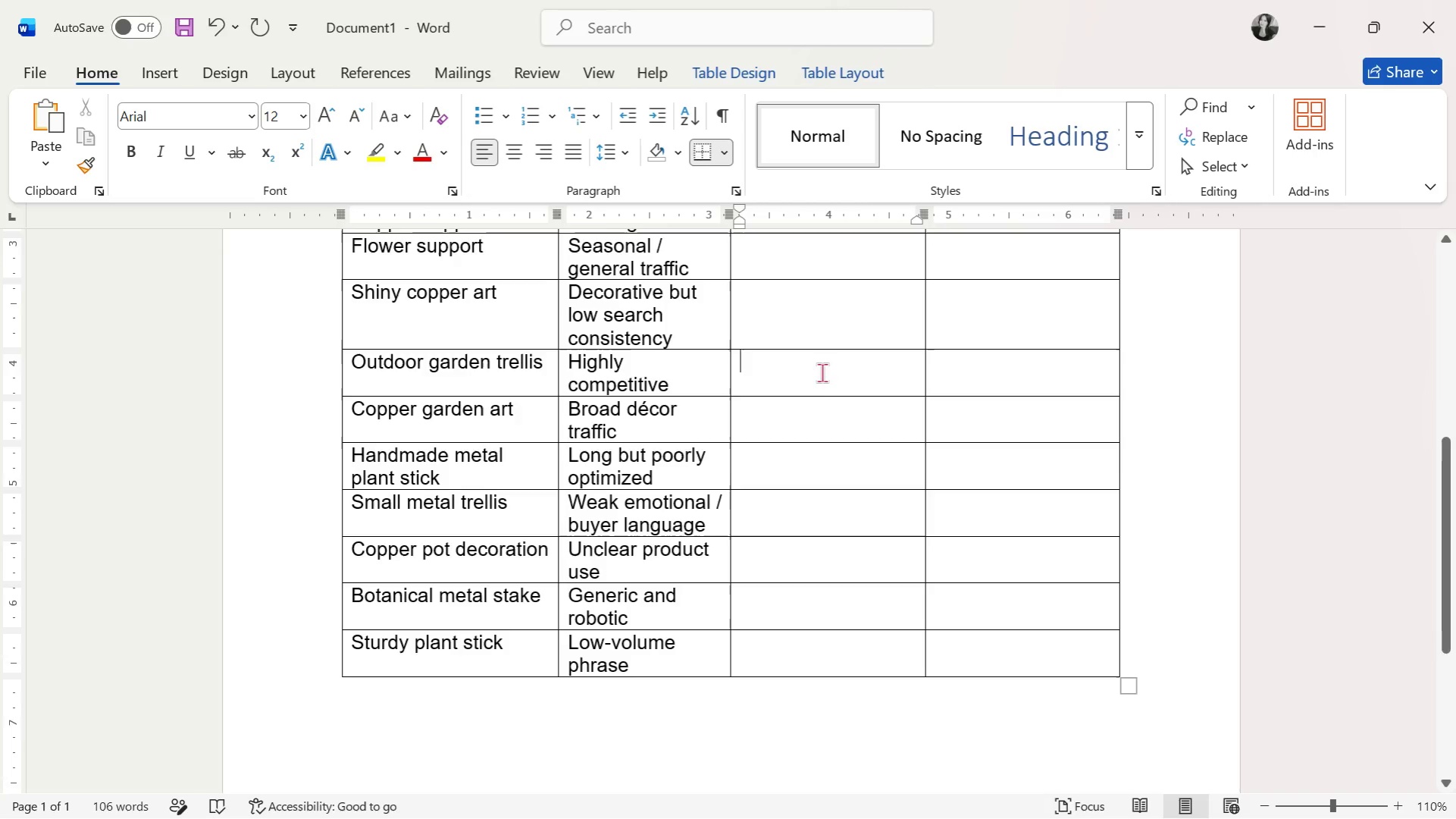 
scroll: coordinate [792, 416], scroll_direction: up, amount: 5.0
 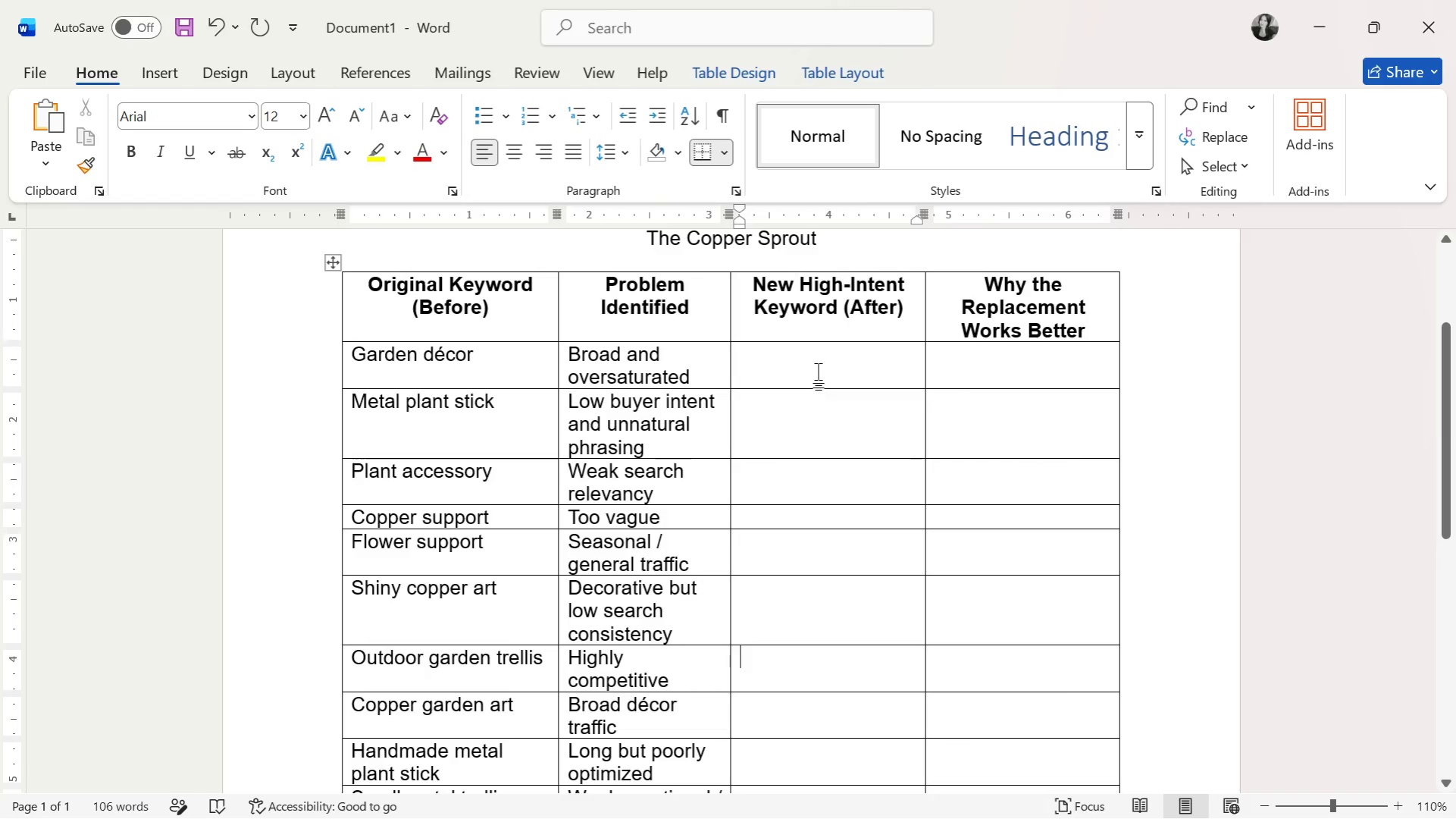 
left_click([822, 358])
 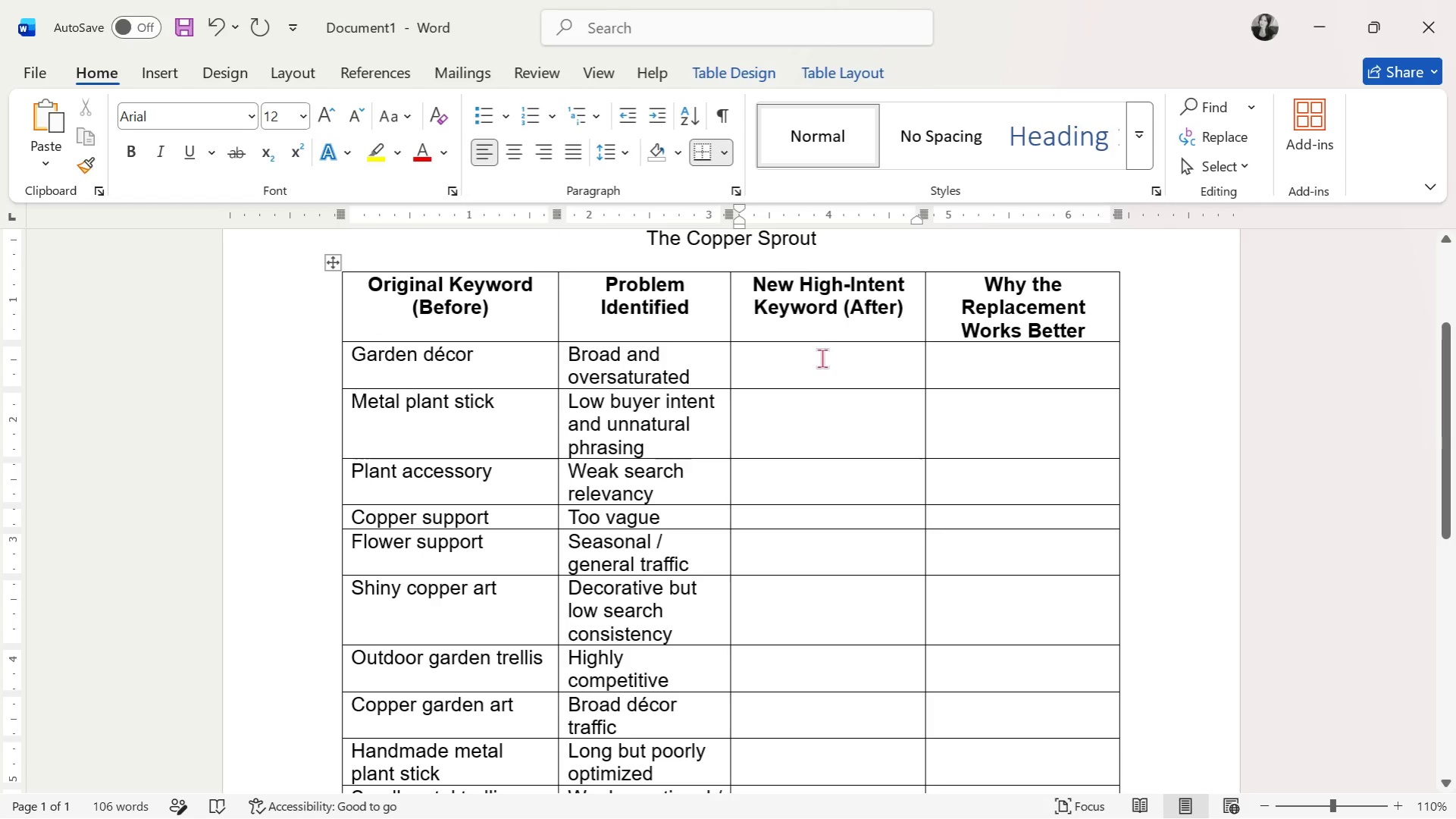 
type(minimalist botanical decor)
 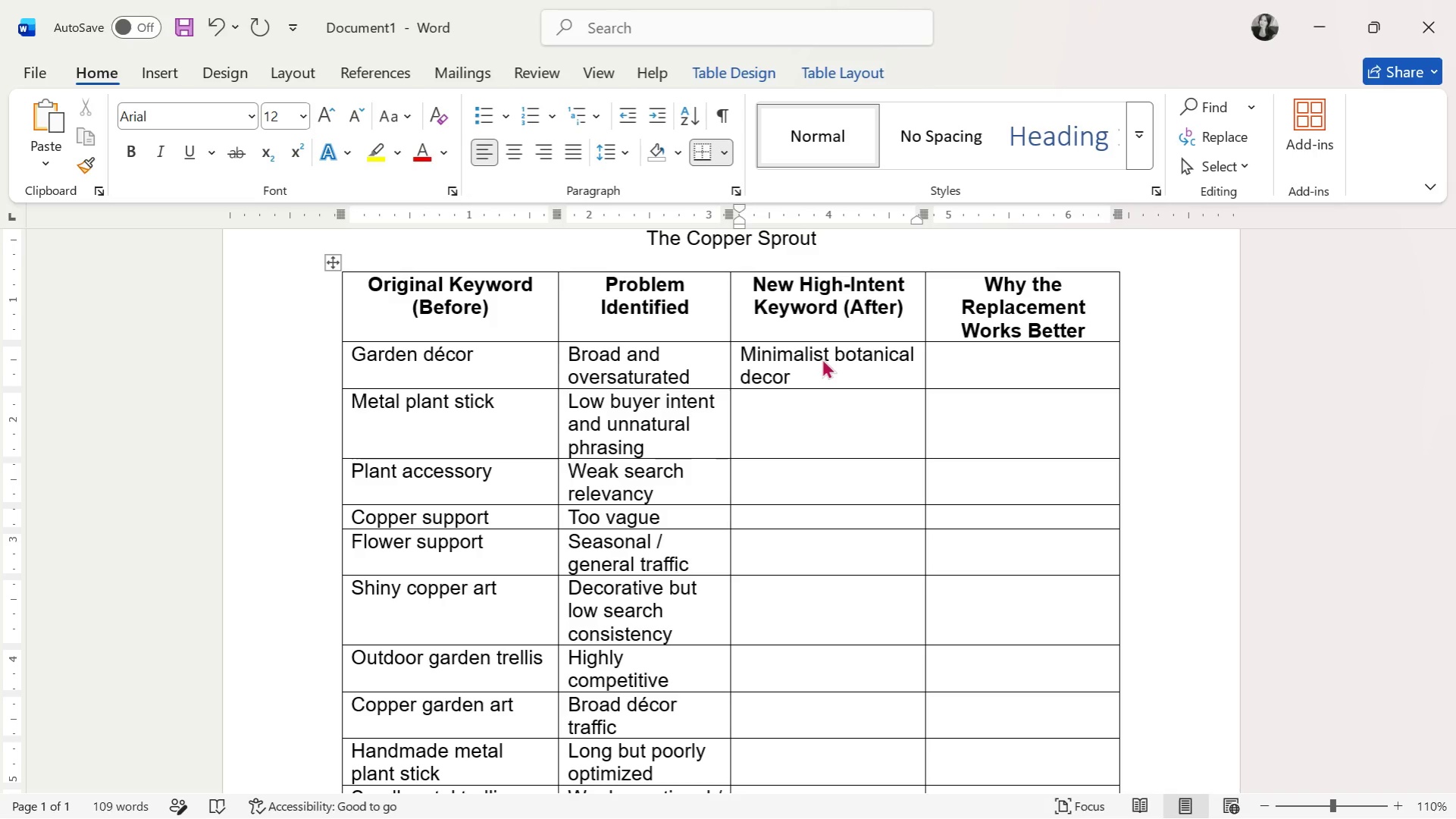 
key(ArrowRight)
 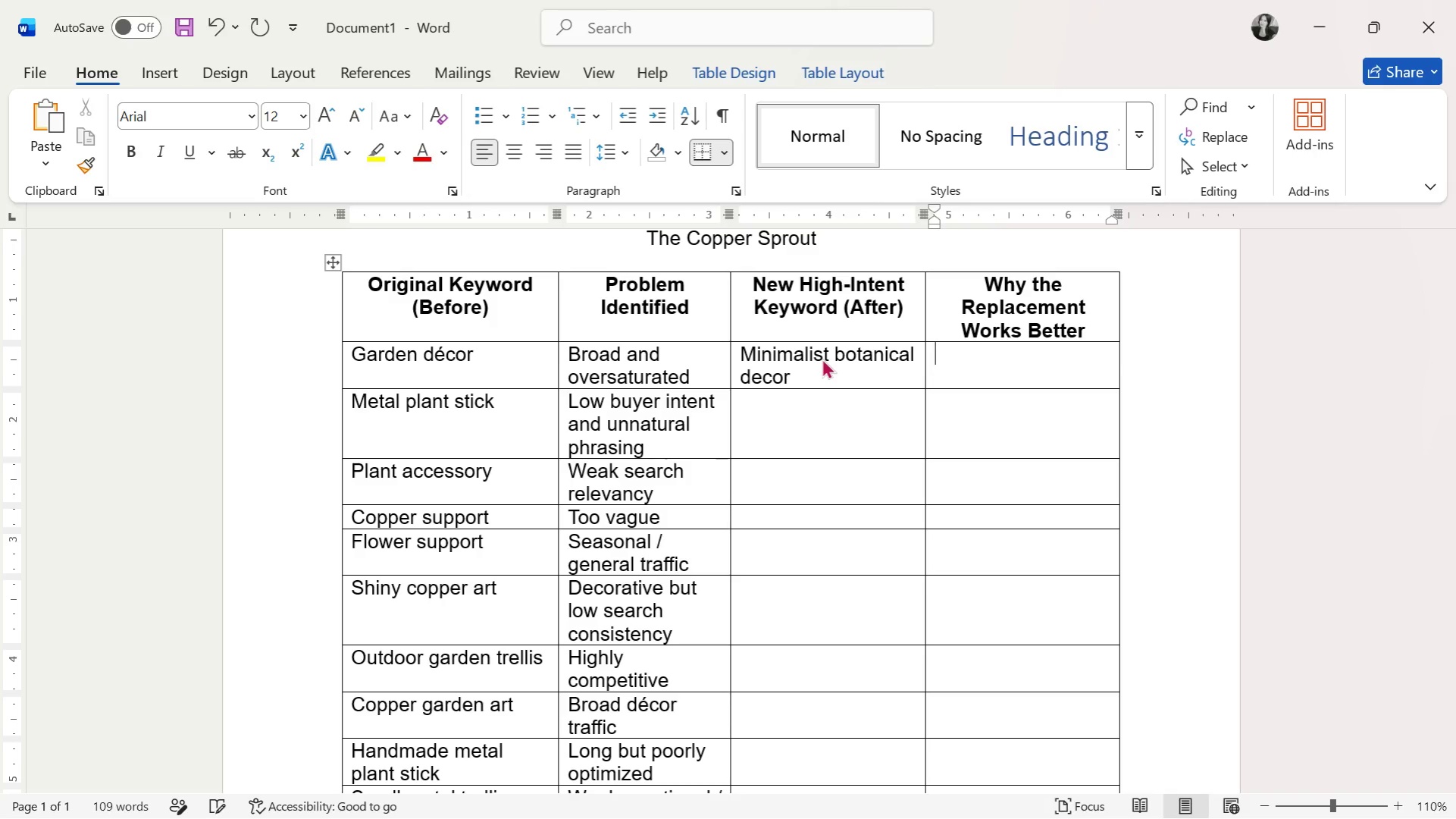 
key(ArrowRight)
 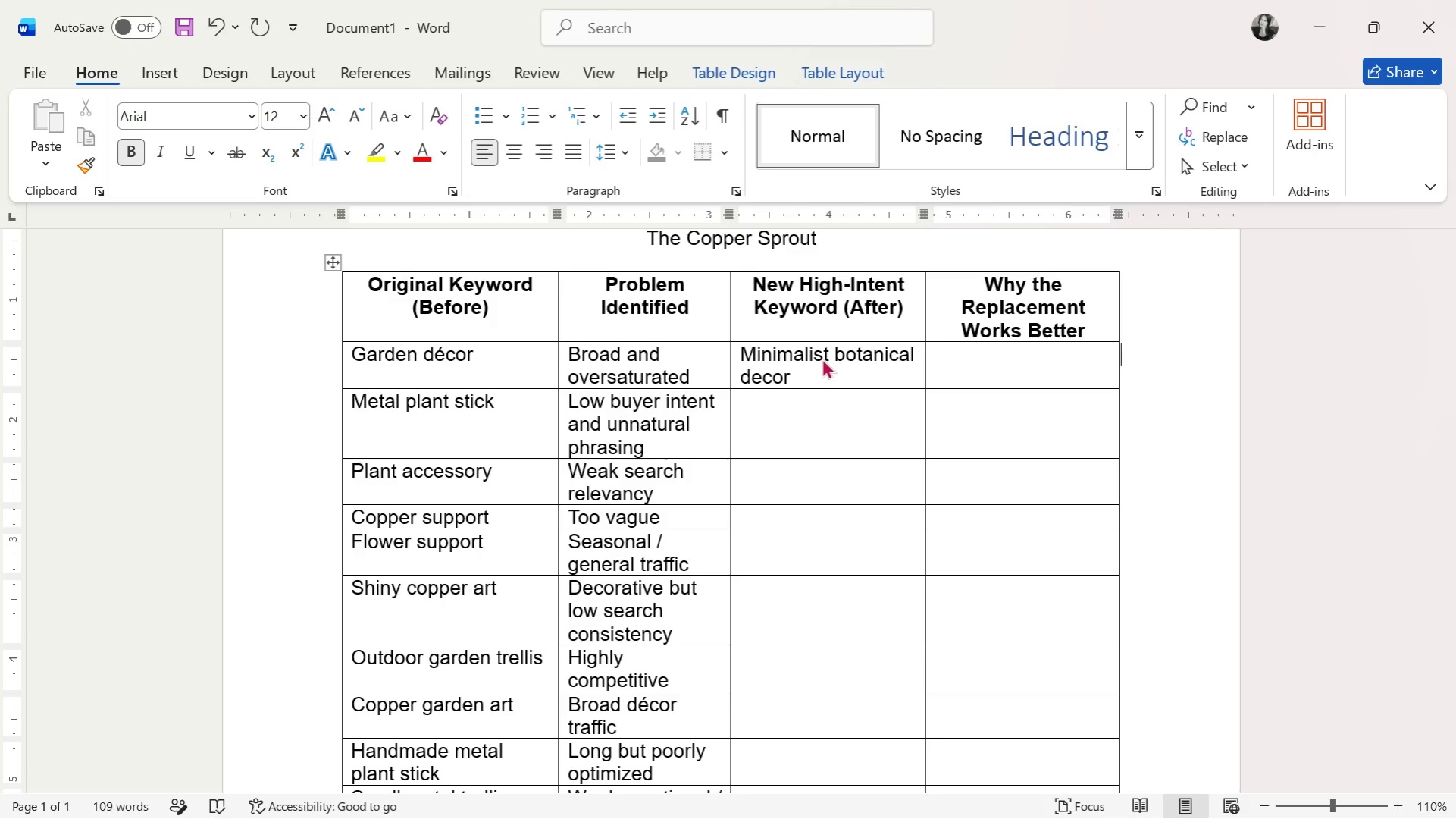 
key(ArrowLeft)
 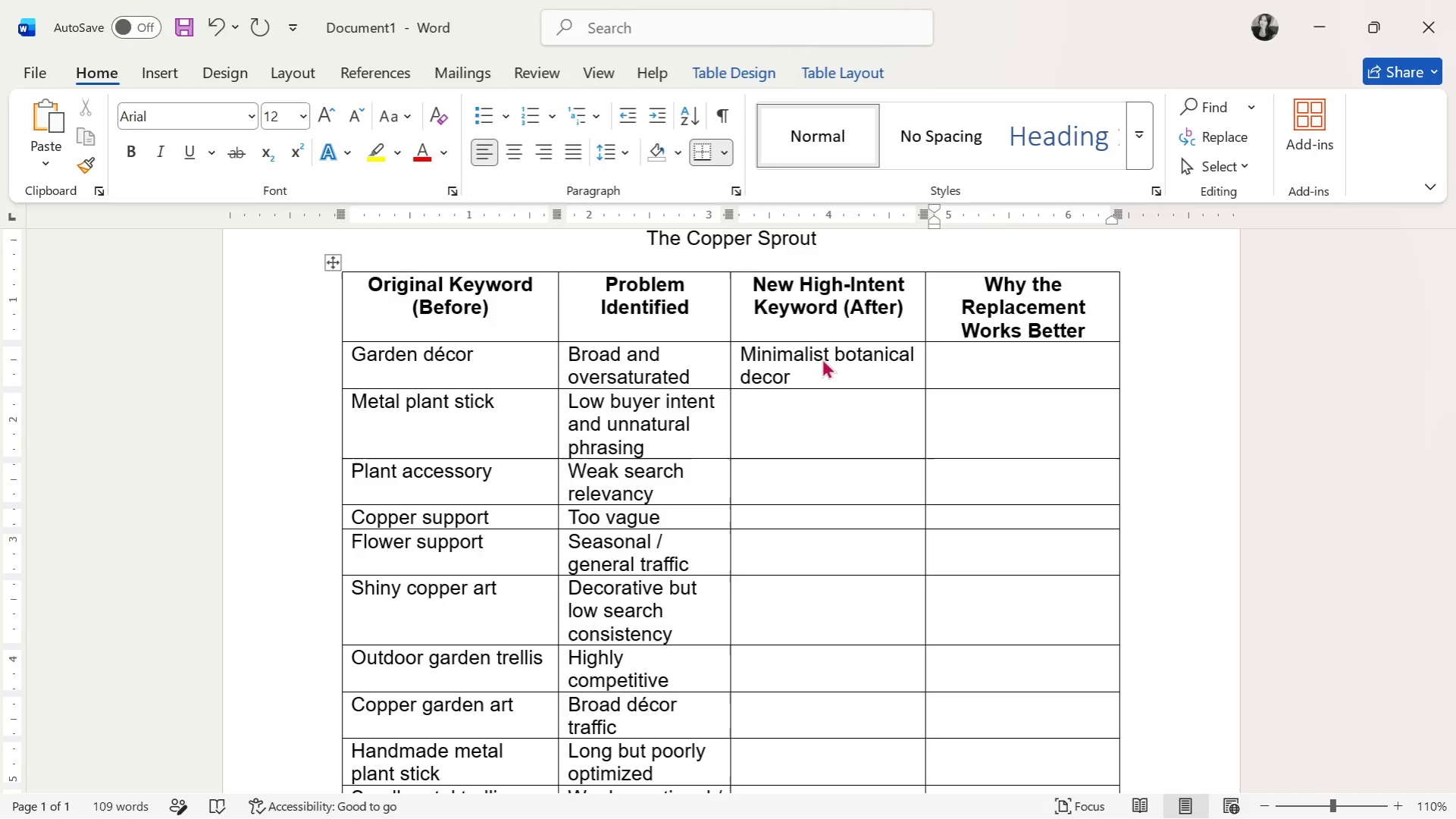 
type(targets buyers specifically searching modern aesthetic plant decor)
 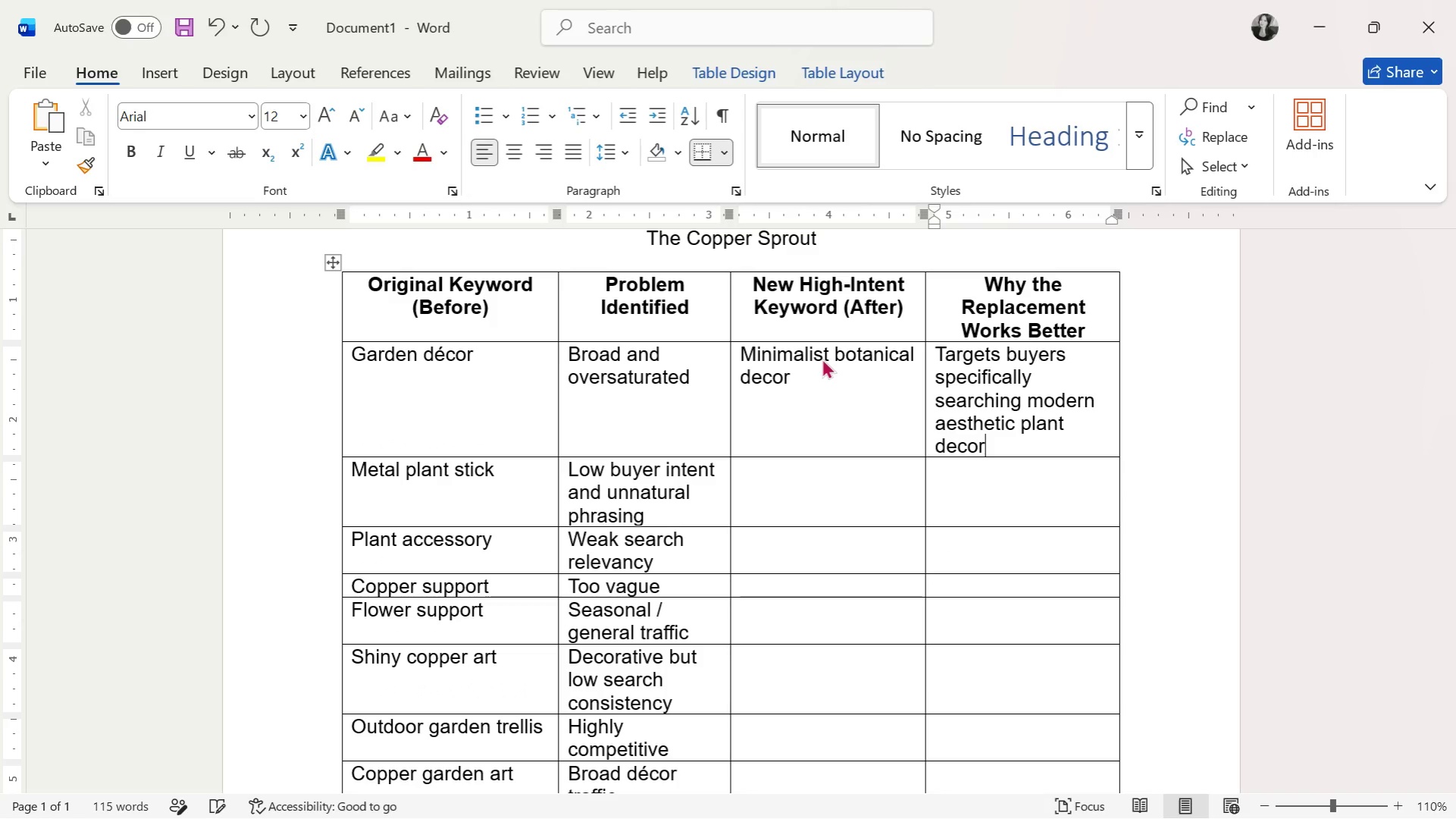 
key(ArrowDown)
 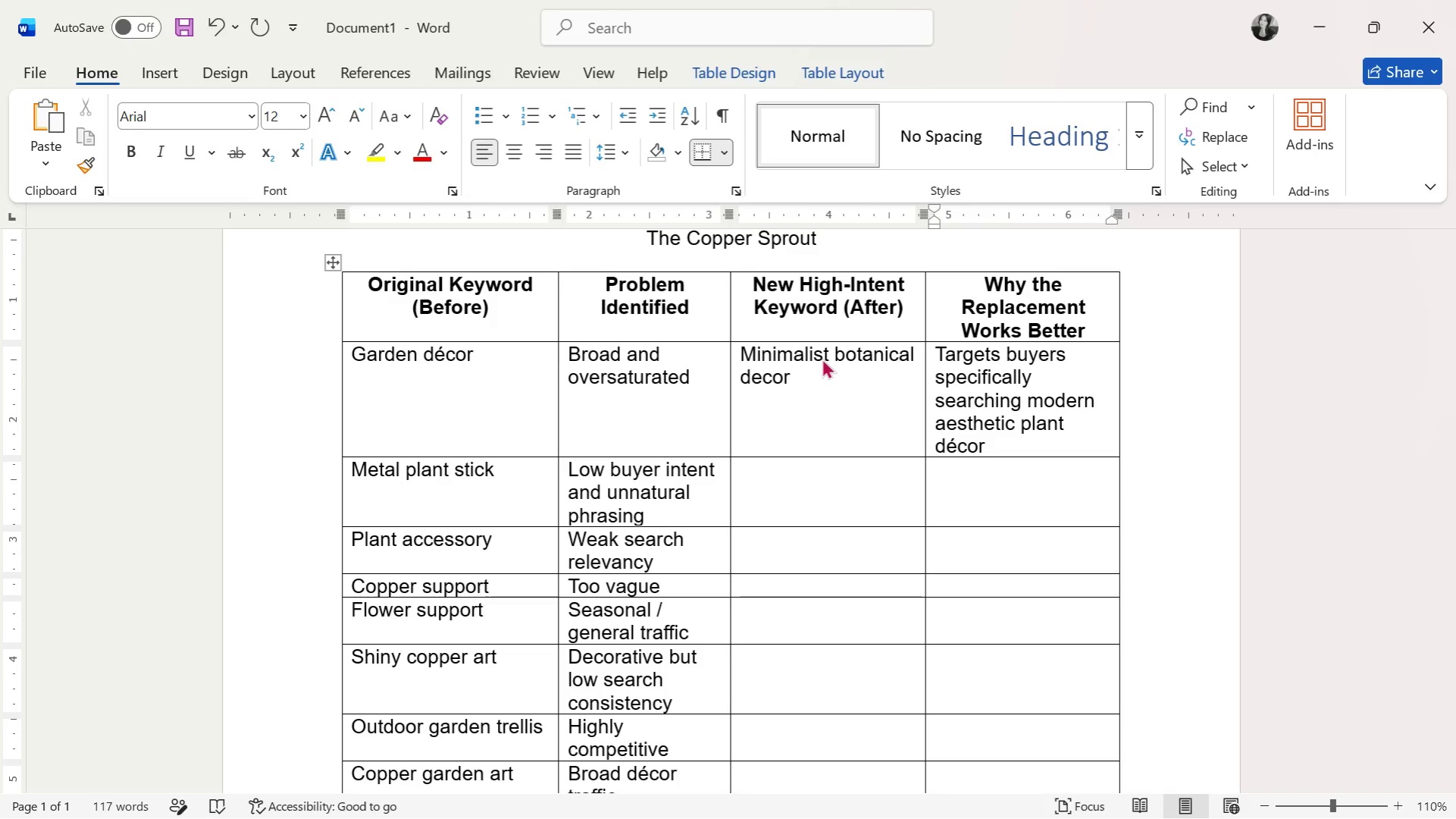 
key(ArrowLeft)
 